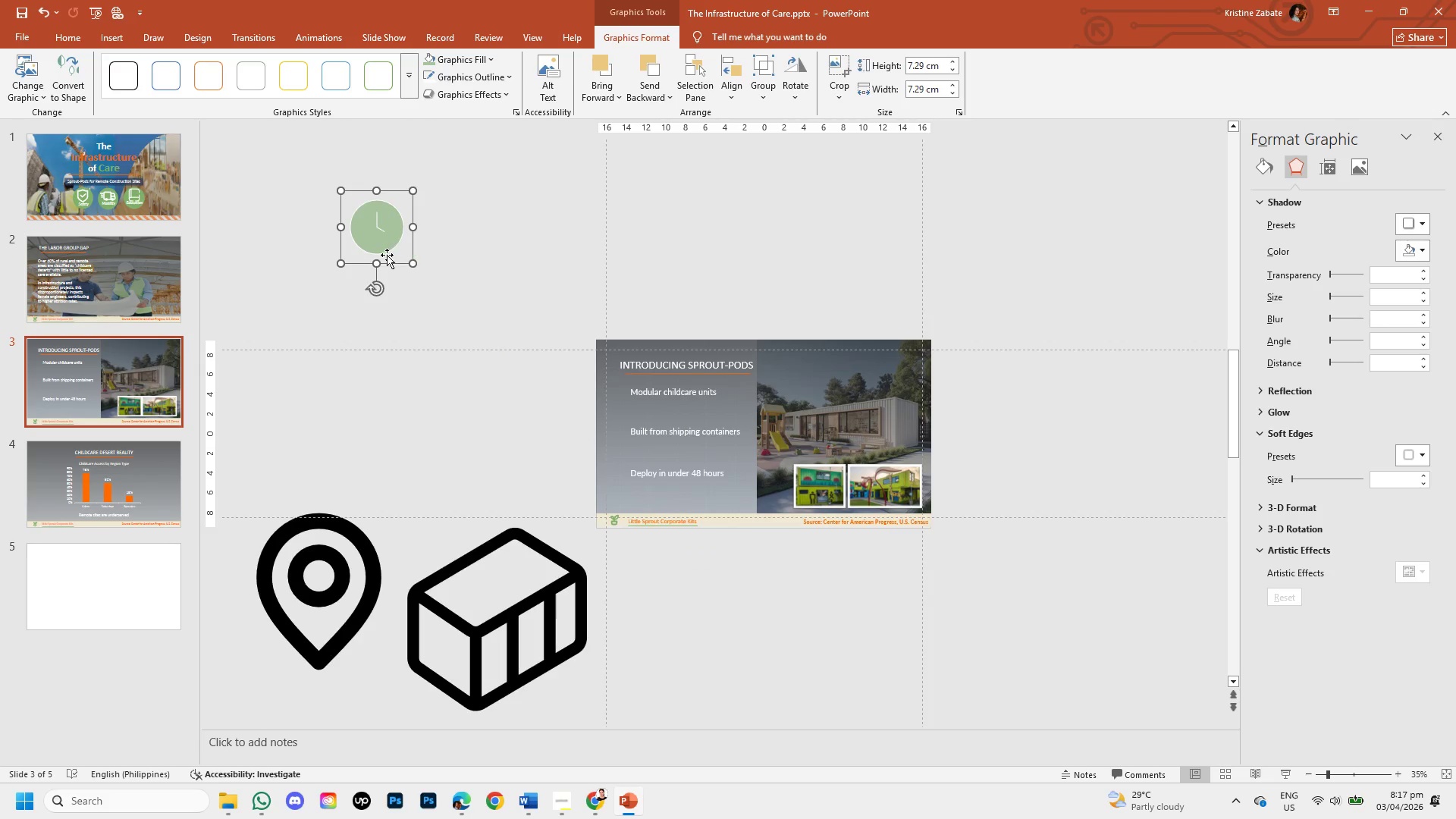 
left_click_drag(start_coordinate=[387, 255], to_coordinate=[614, 435])
 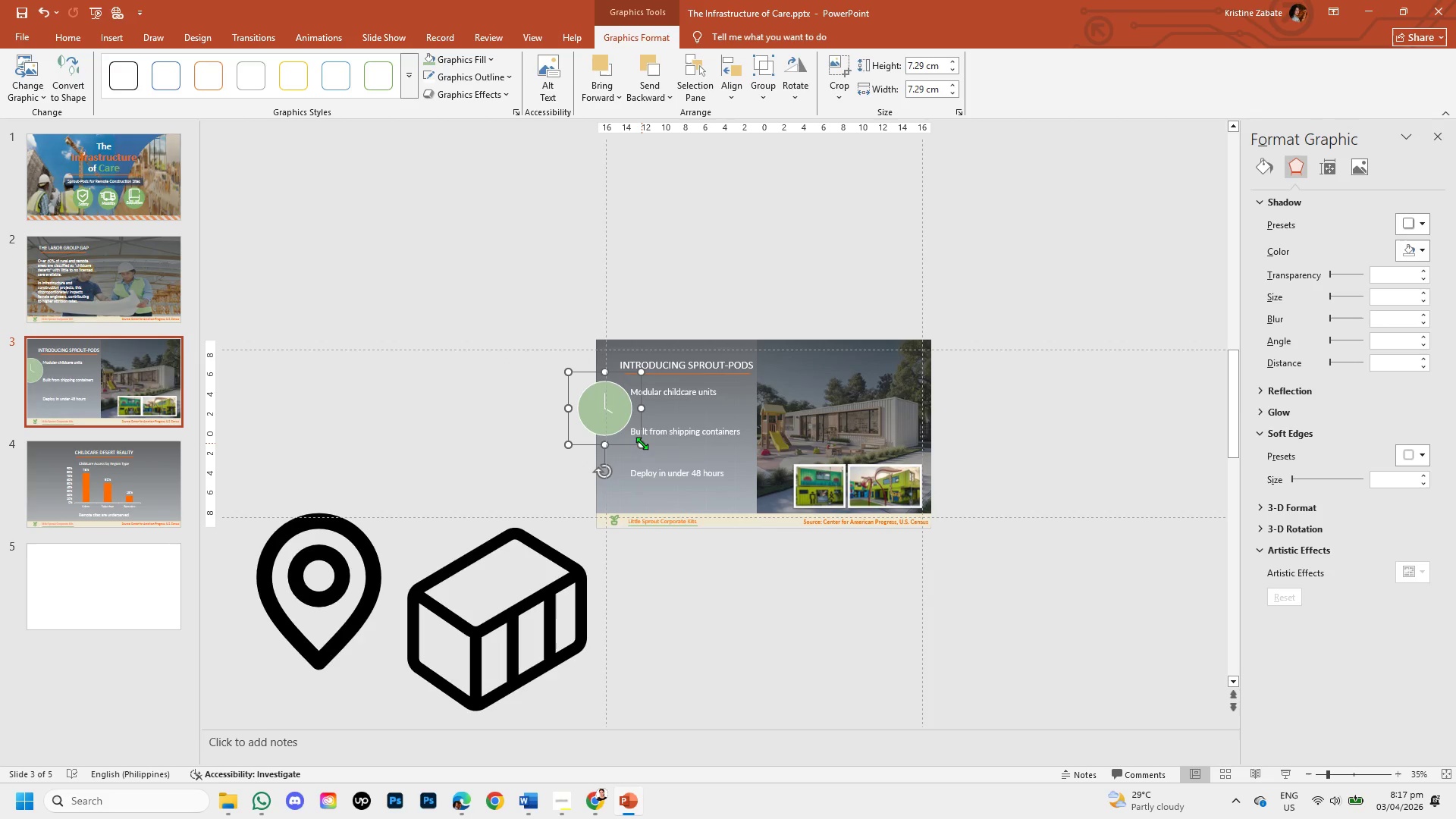 
left_click_drag(start_coordinate=[642, 443], to_coordinate=[595, 394])
 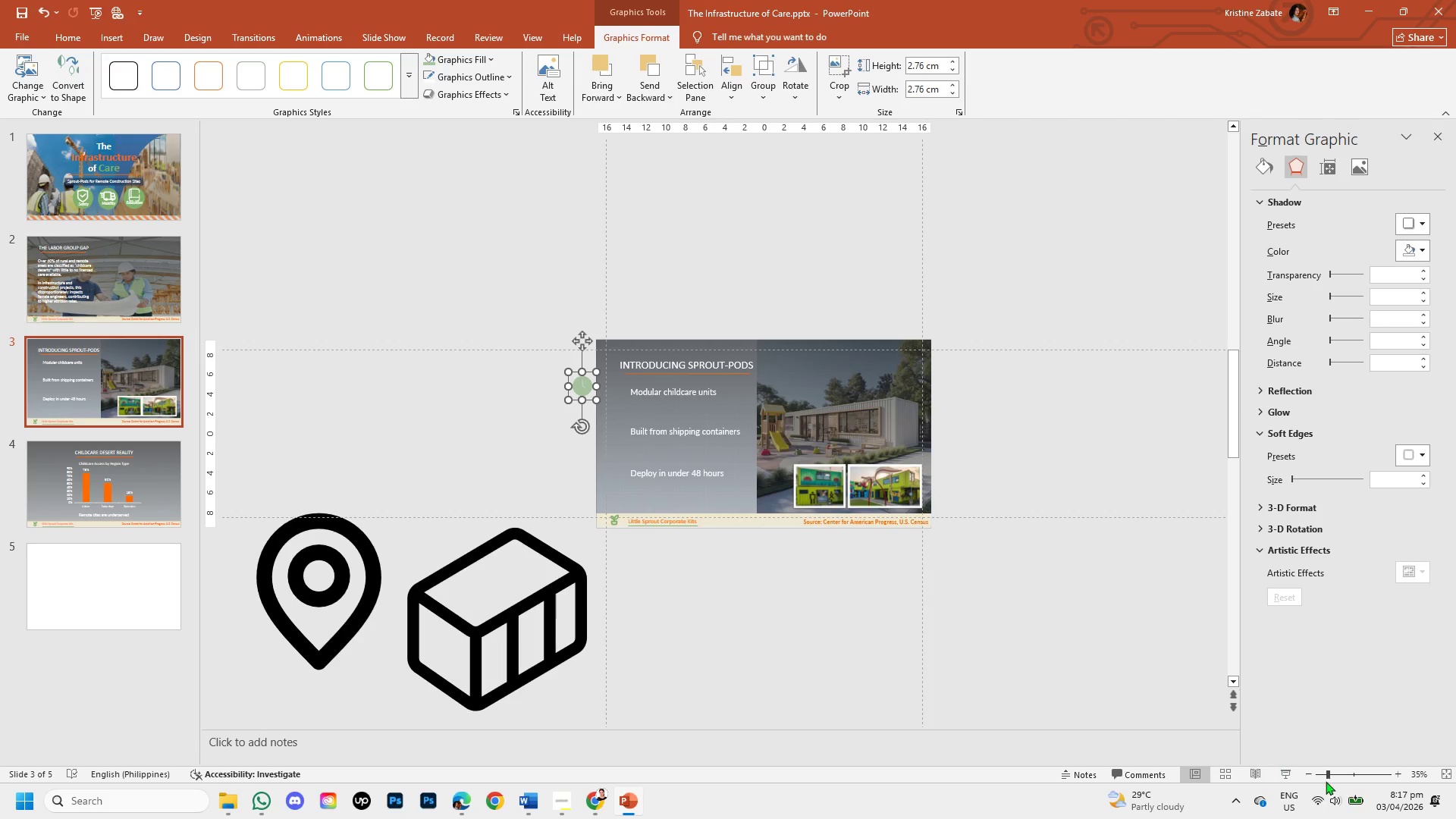 
left_click([1348, 775])
 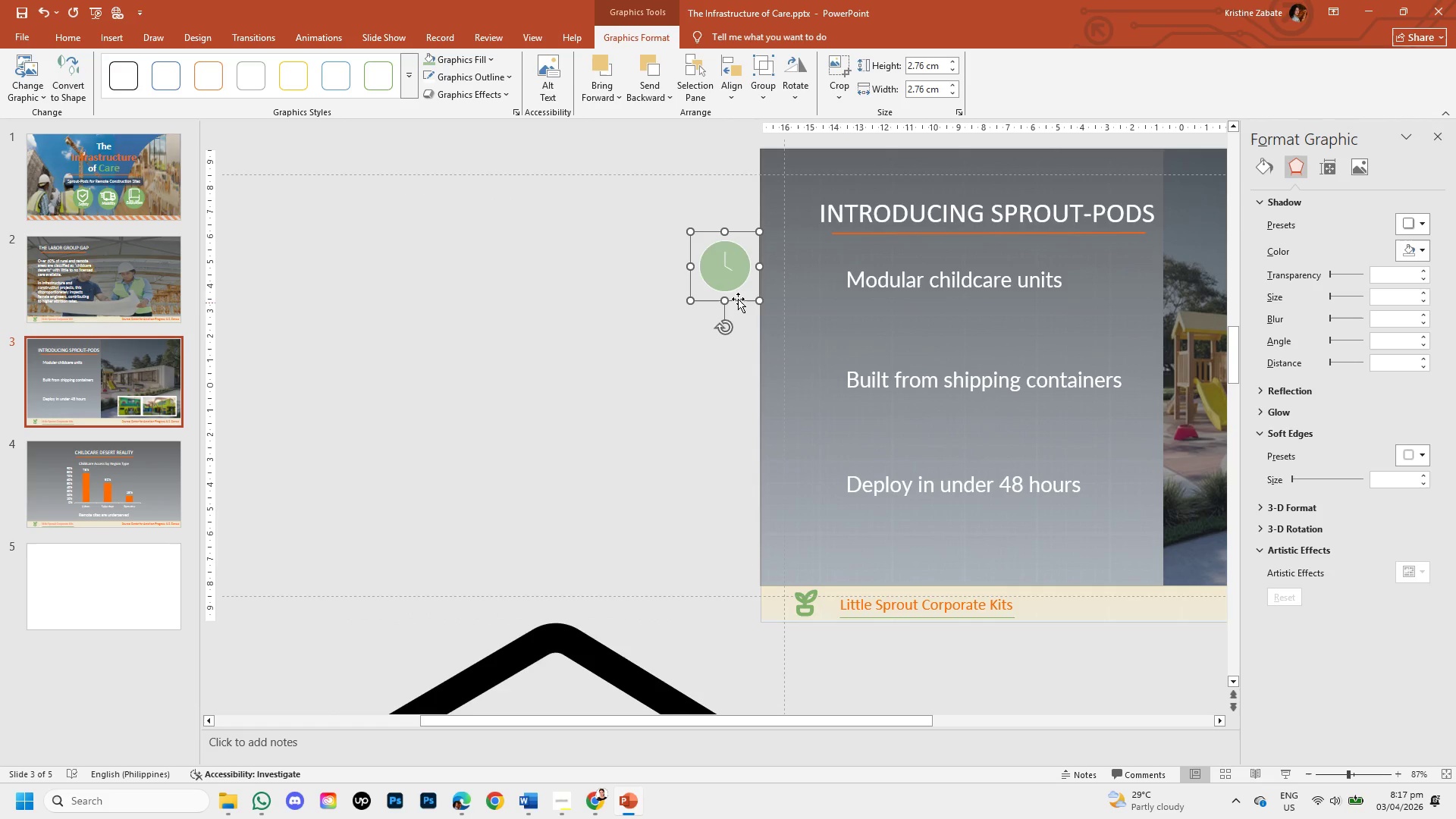 
left_click_drag(start_coordinate=[738, 298], to_coordinate=[821, 315])
 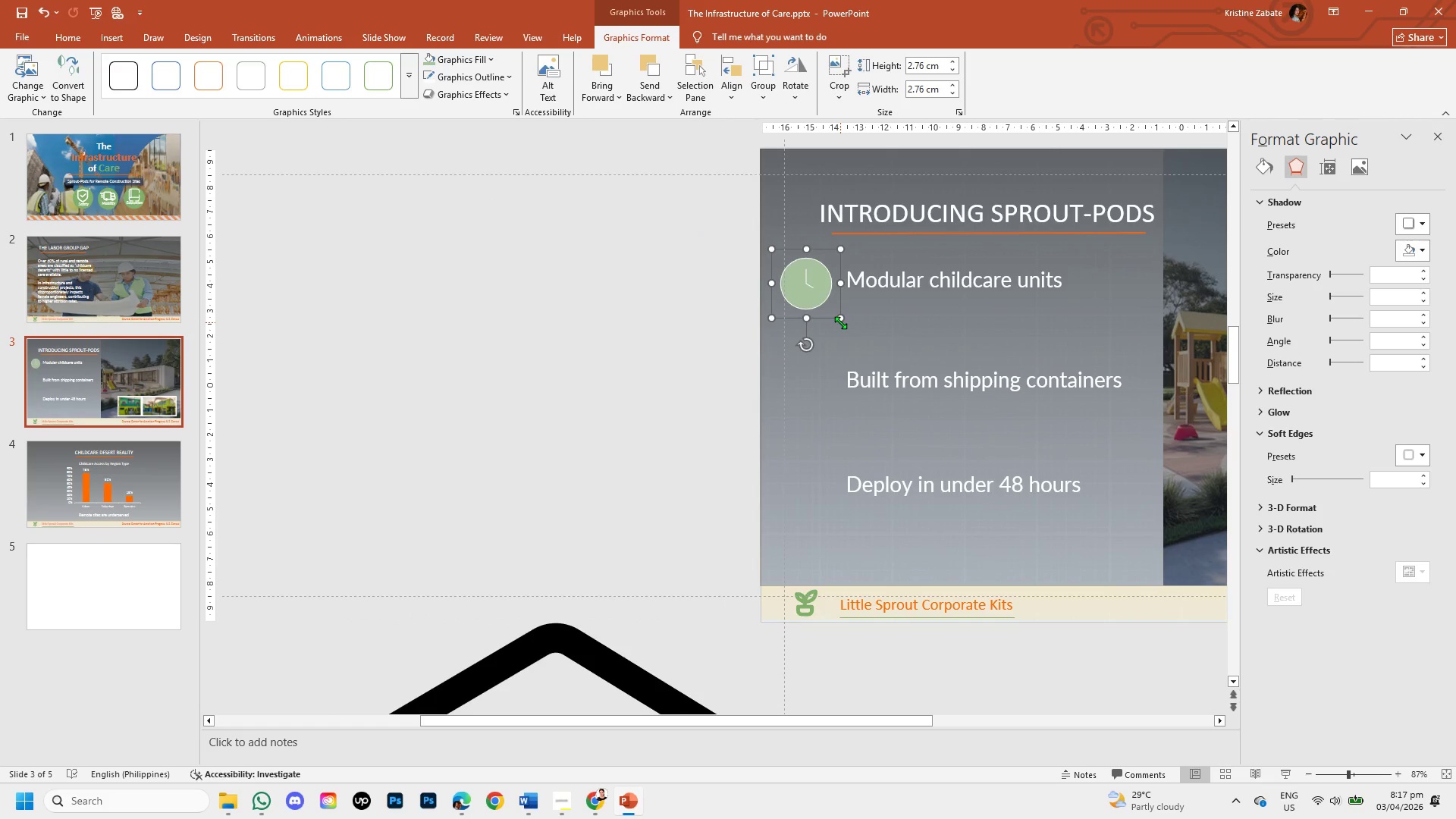 
left_click_drag(start_coordinate=[840, 322], to_coordinate=[814, 293])
 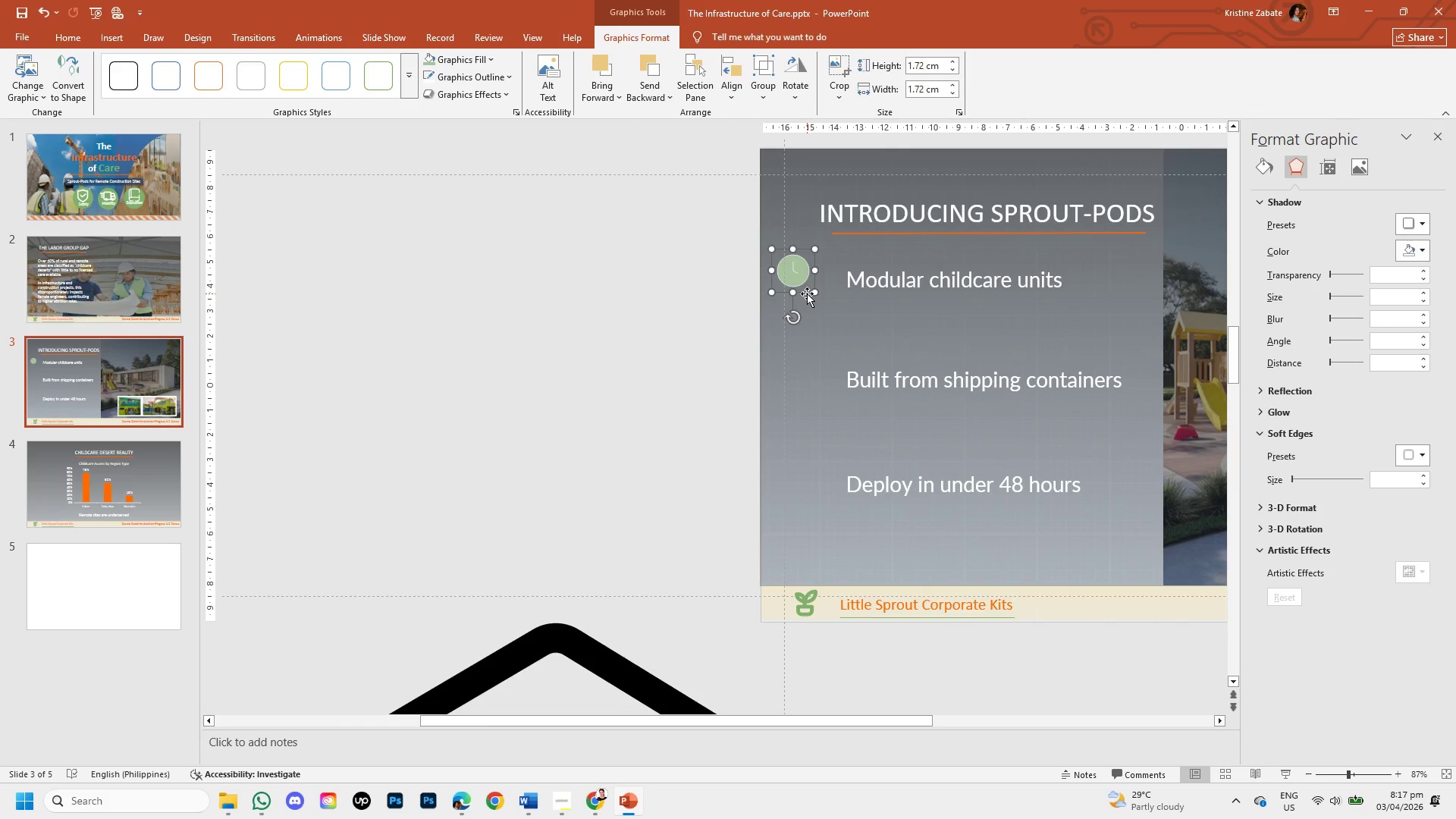 
left_click_drag(start_coordinate=[807, 293], to_coordinate=[823, 301])
 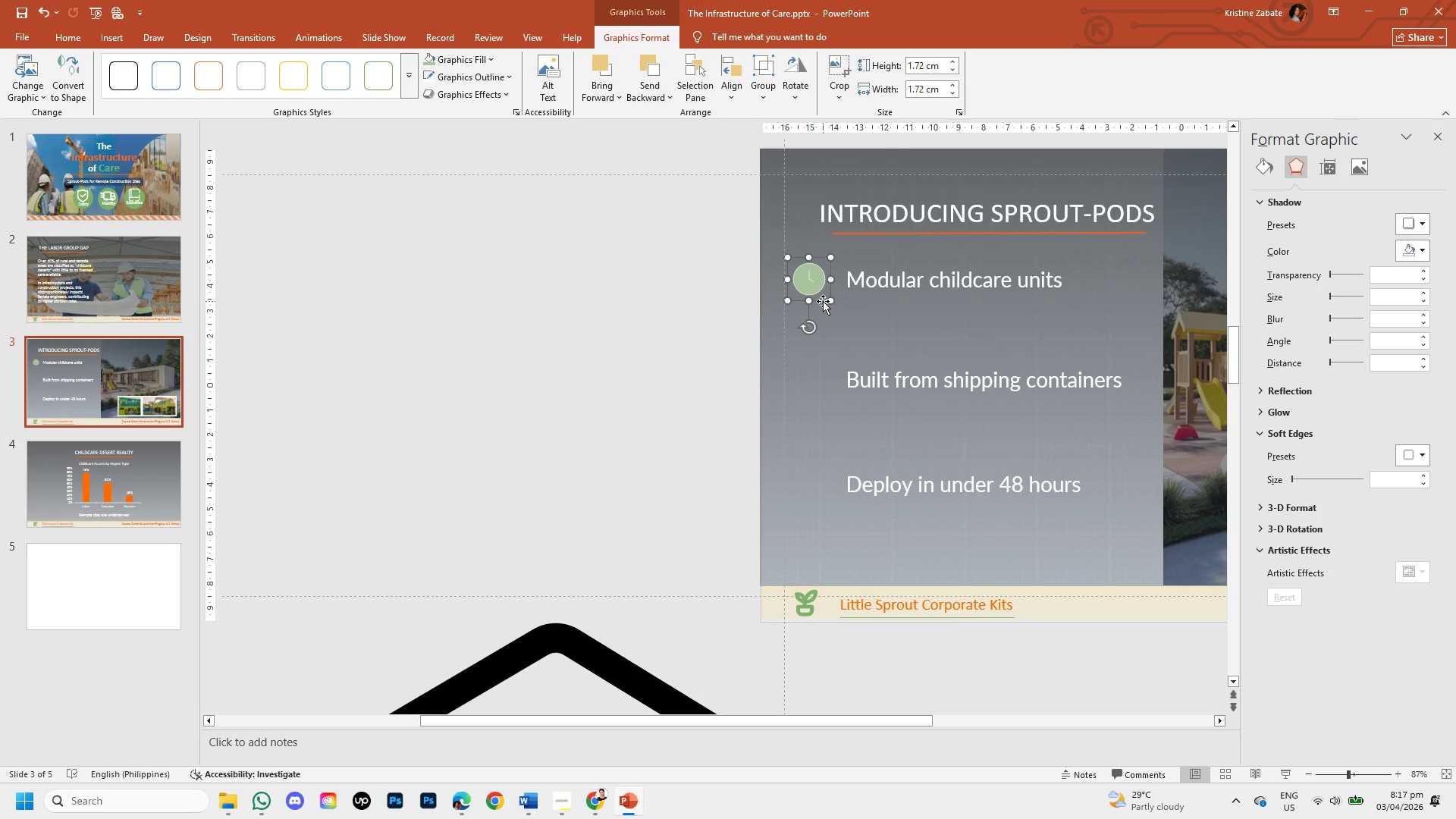 
key(ArrowRight)
 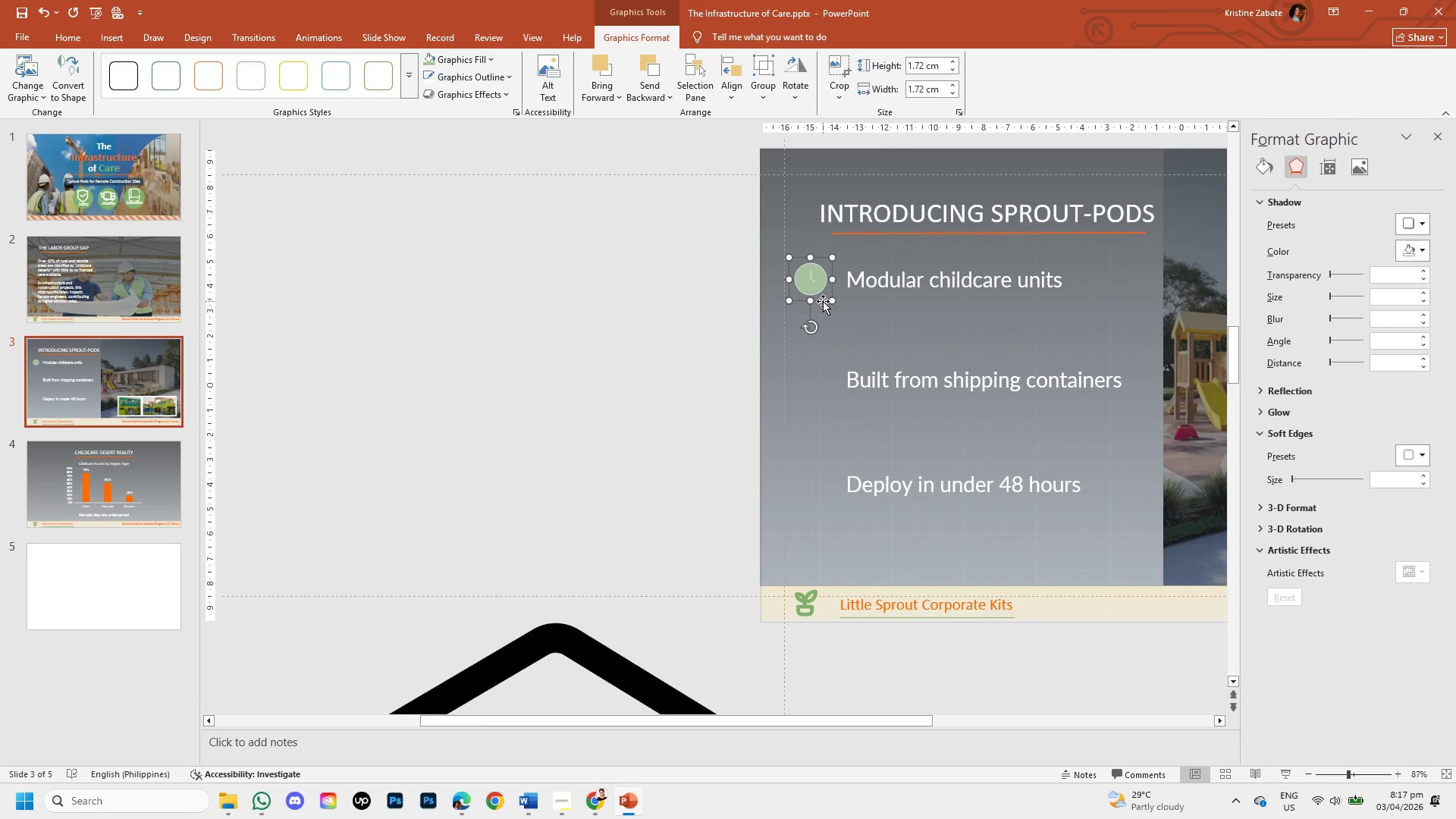 
key(ArrowRight)
 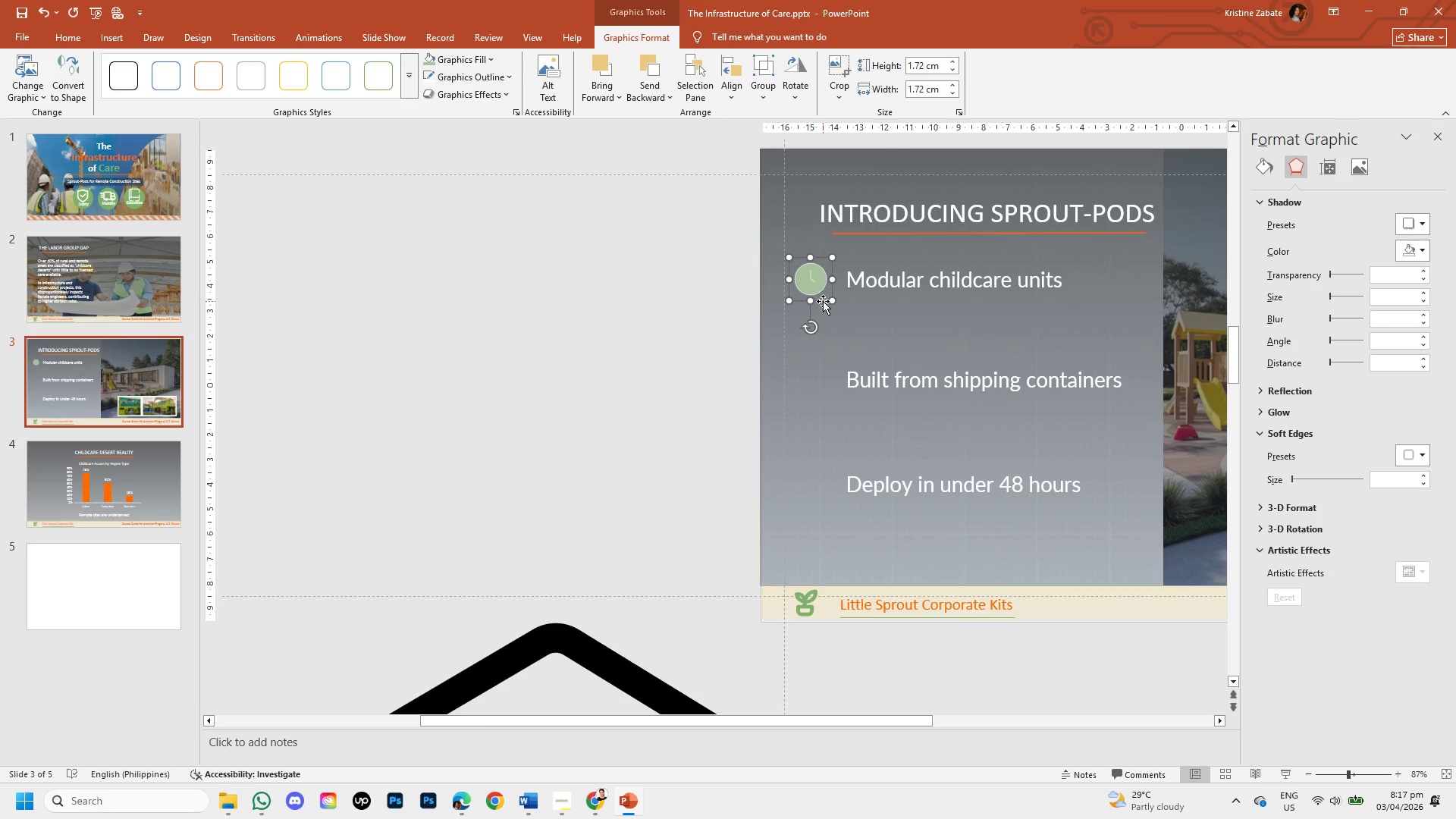 
key(ArrowDown)
 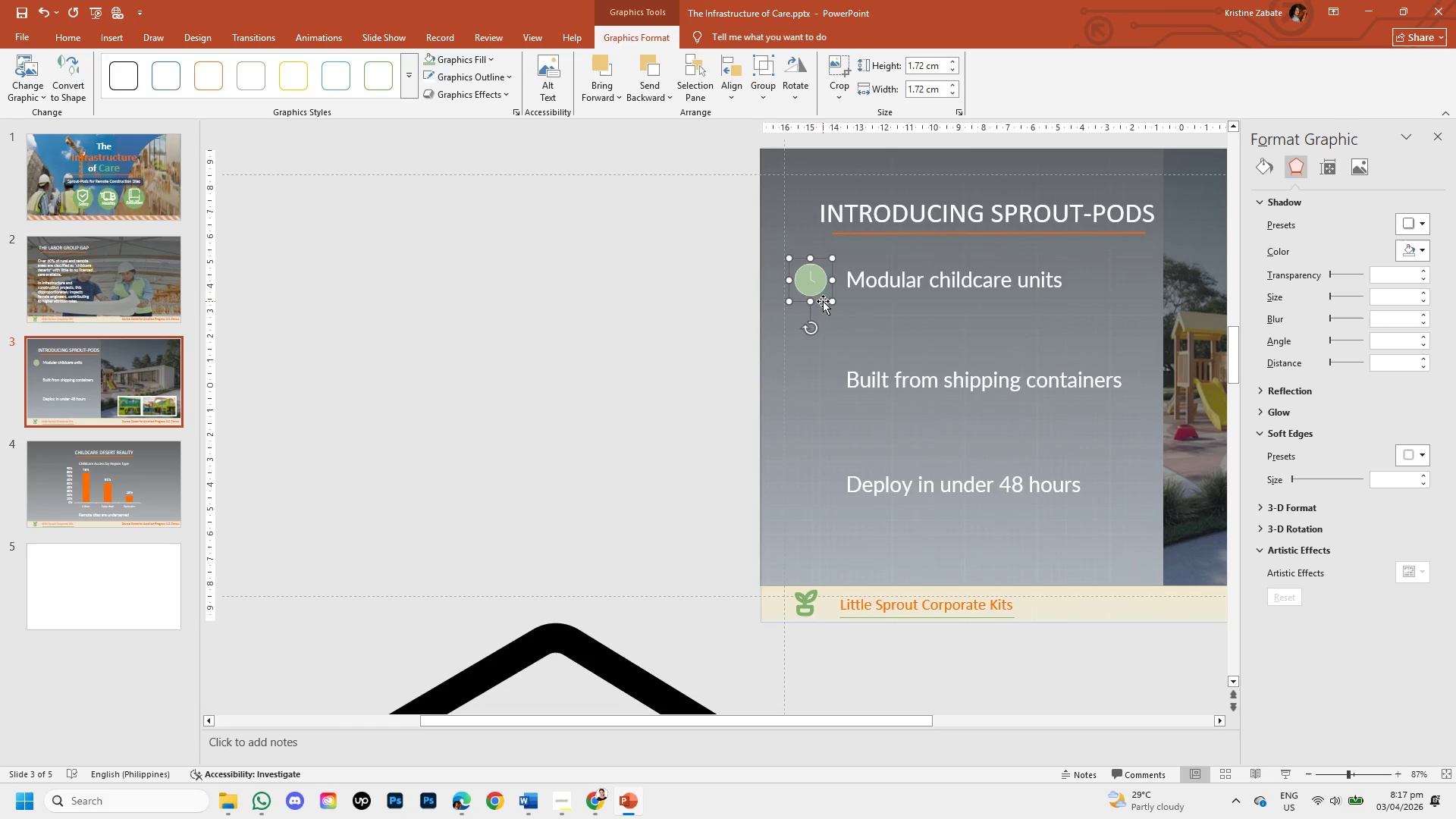 
left_click([649, 295])
 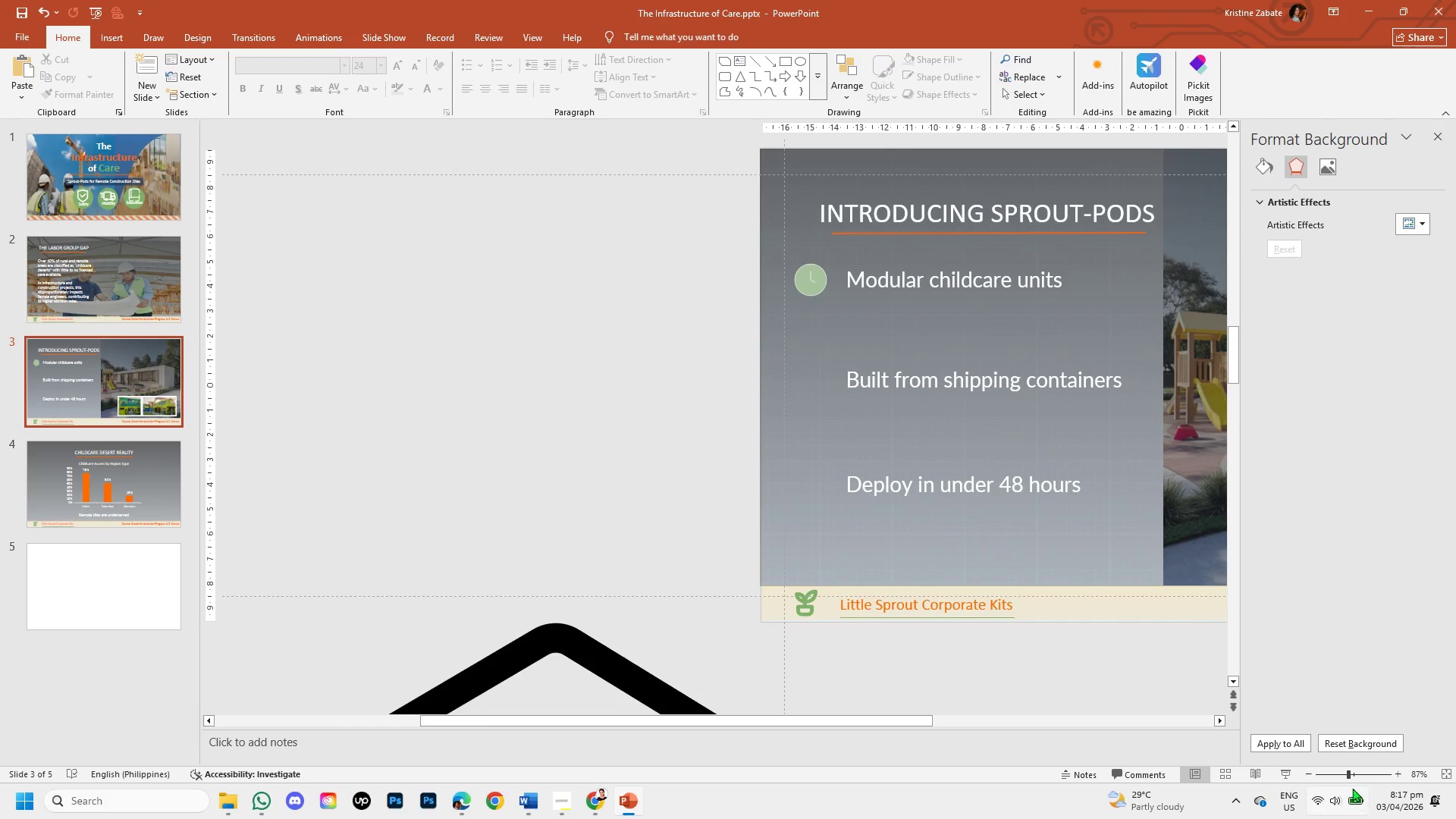 
left_click([1336, 775])
 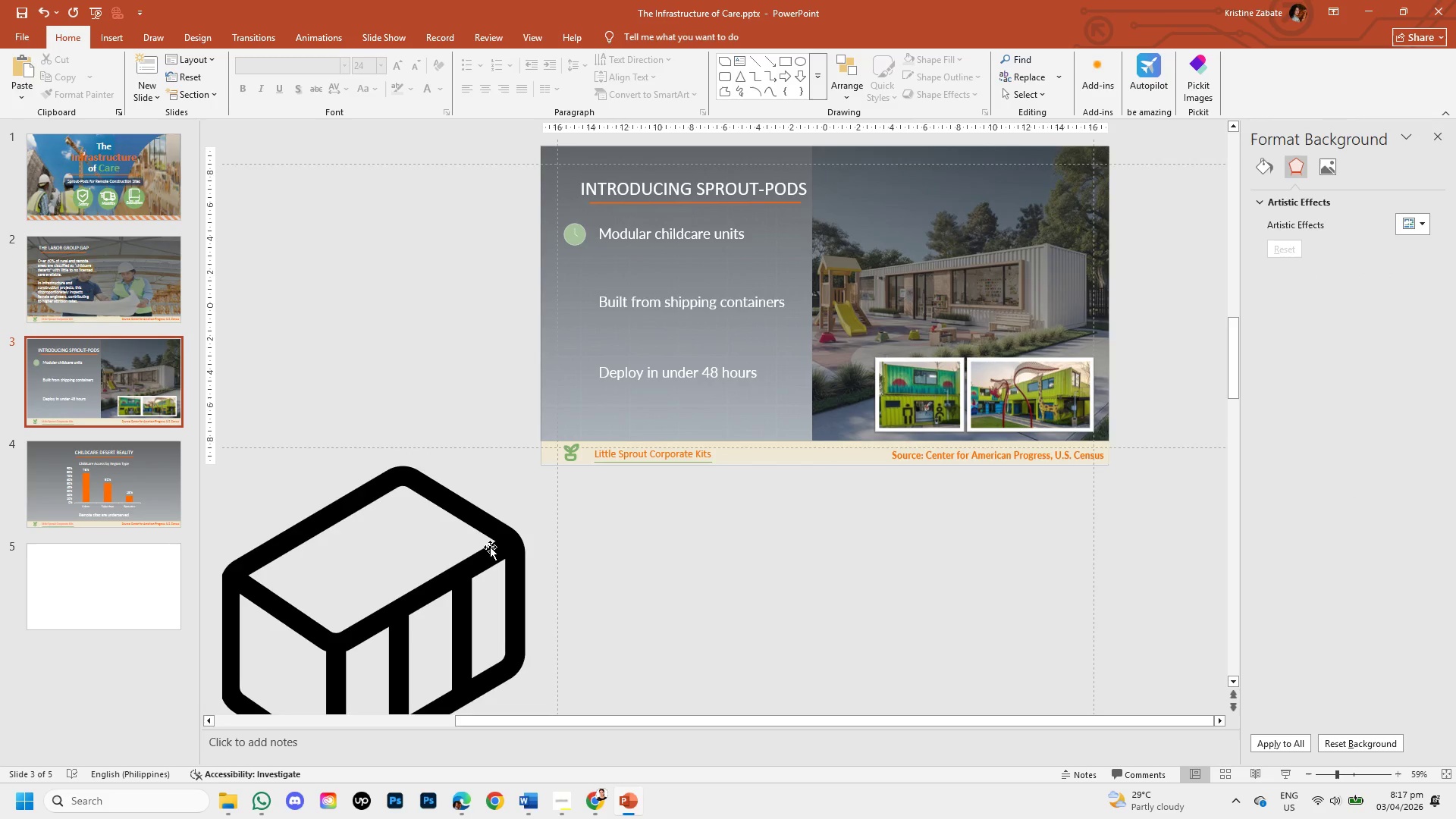 
left_click([489, 548])
 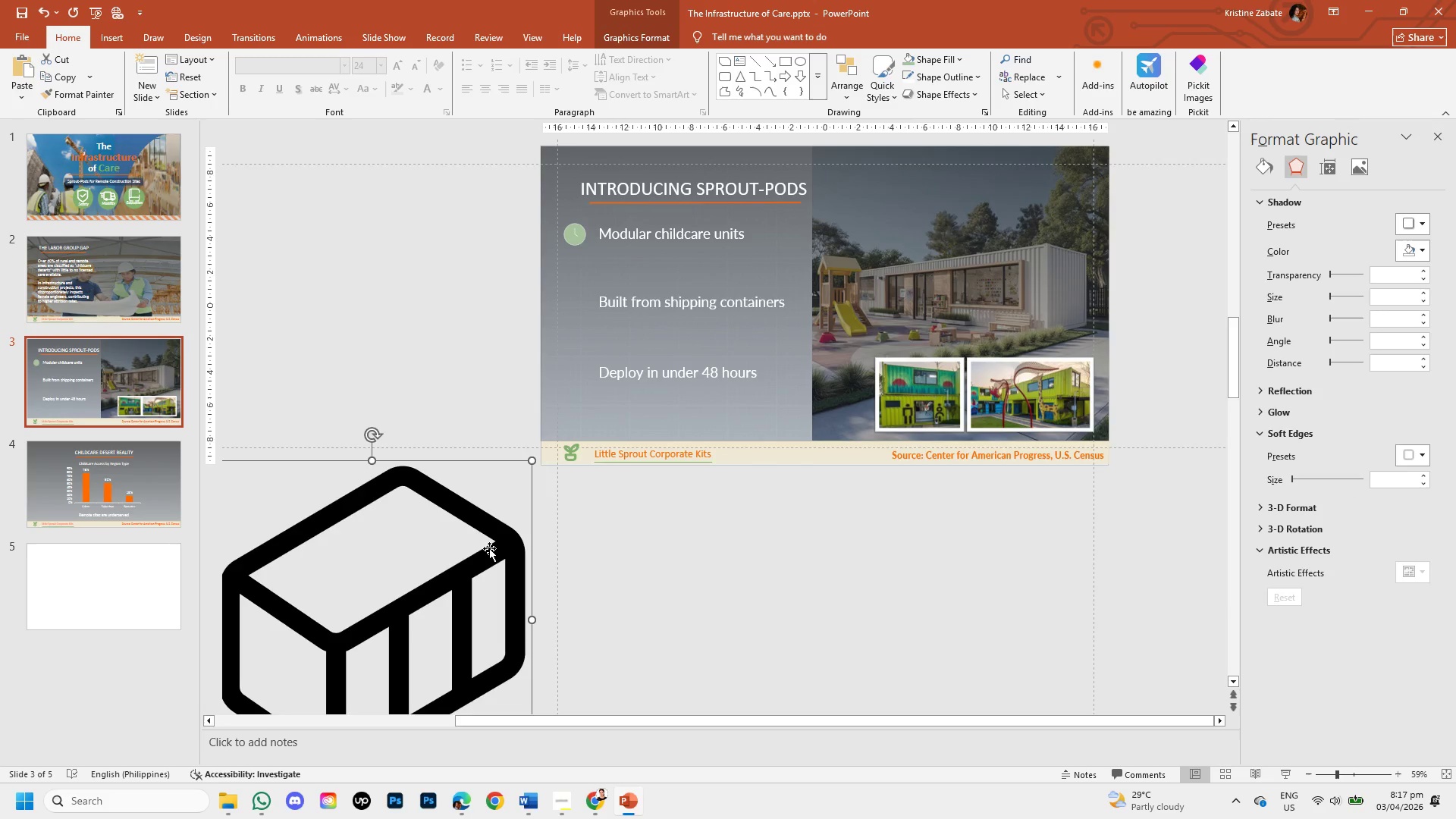 
left_click_drag(start_coordinate=[489, 548], to_coordinate=[482, 369])
 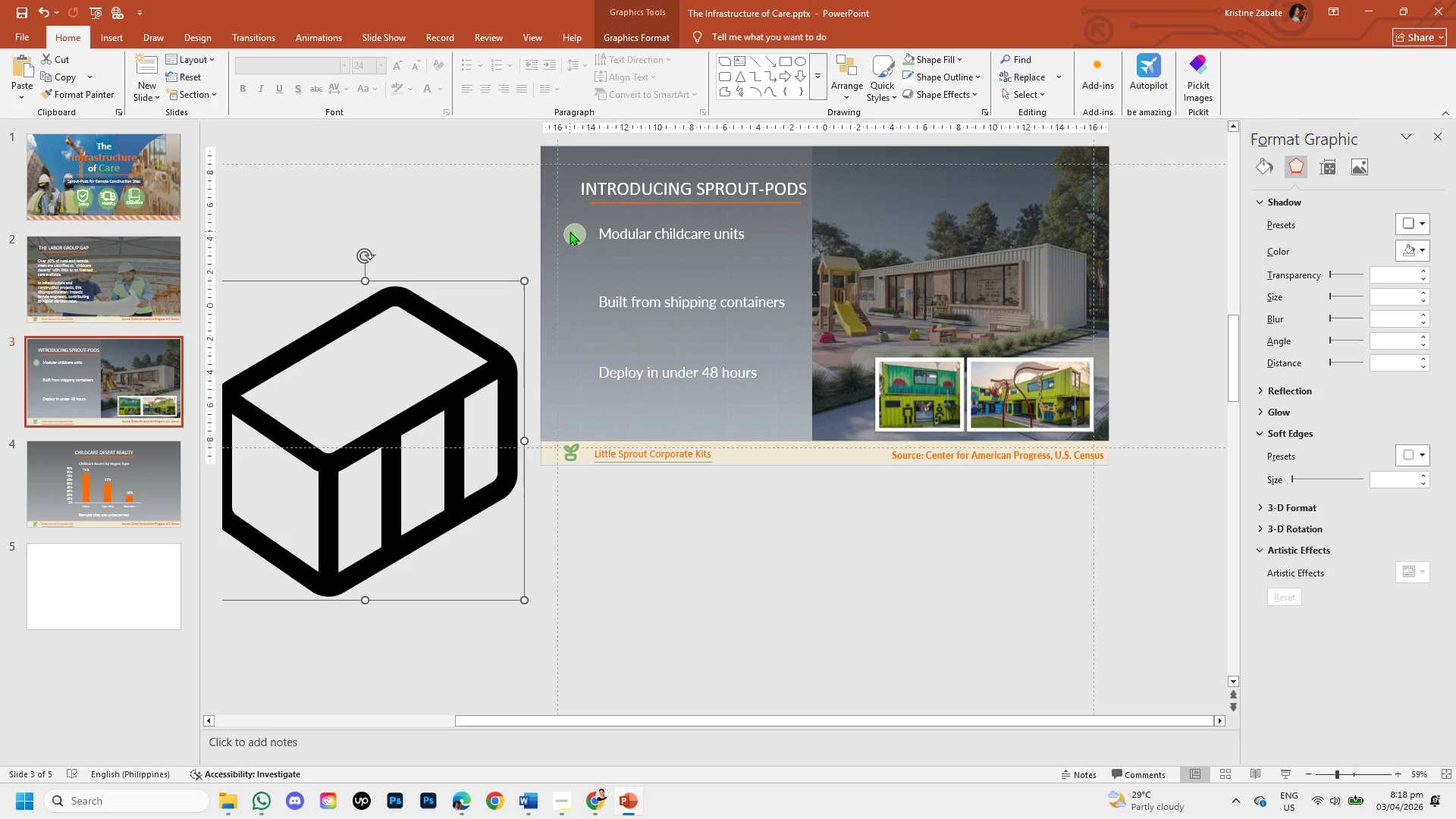 
left_click([573, 233])
 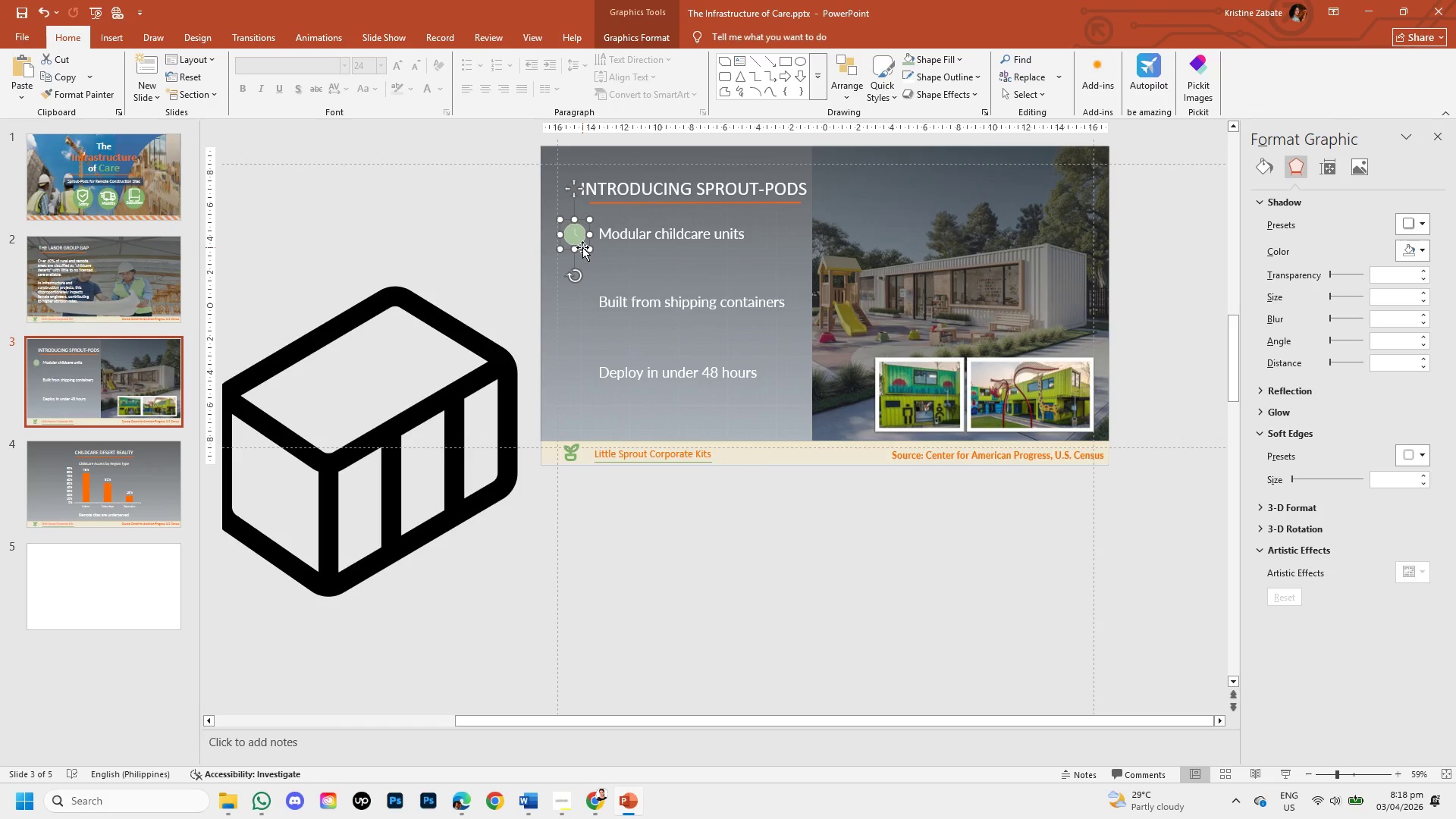 
wait(41.8)
 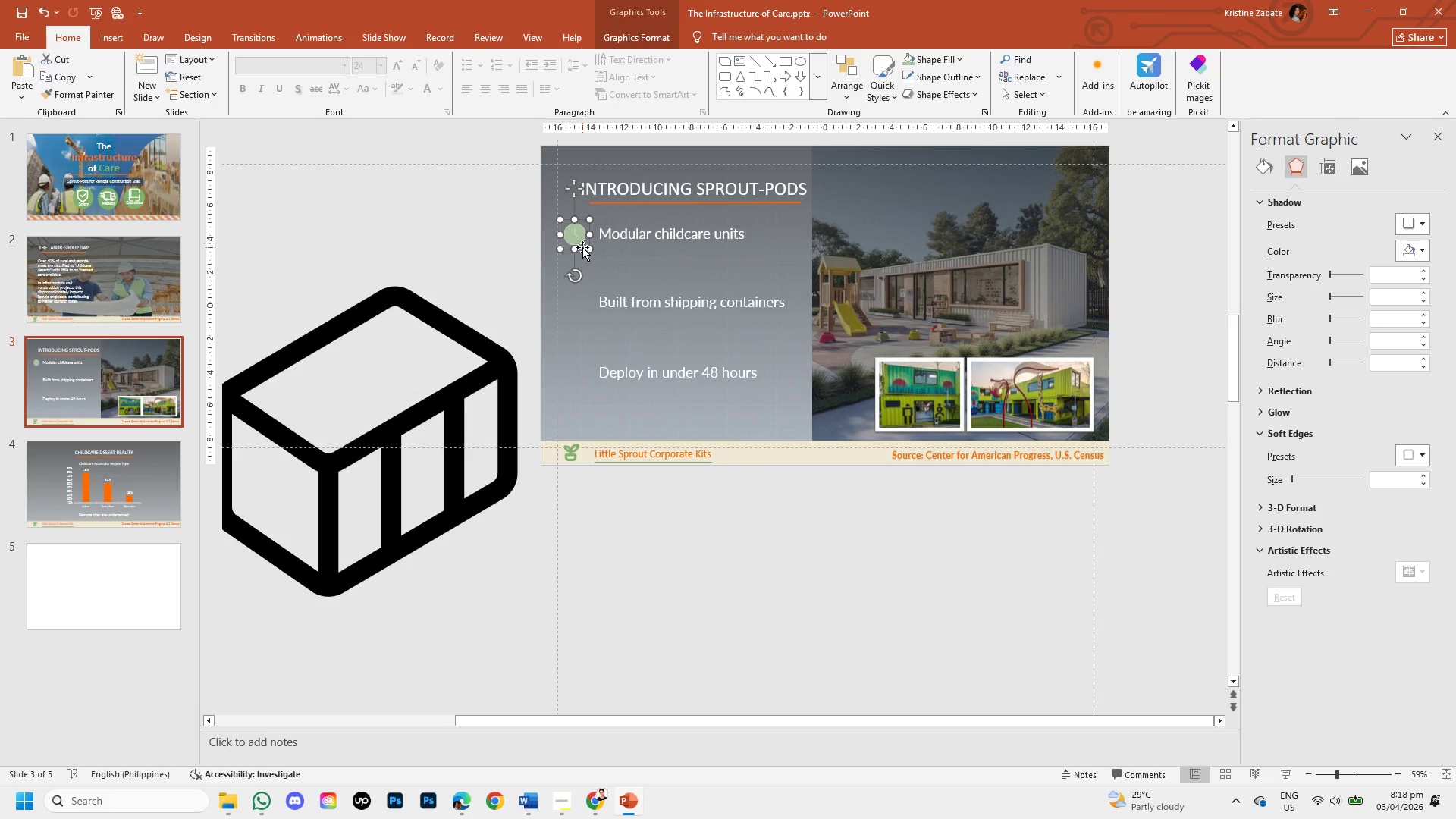 
double_click([505, 371])
 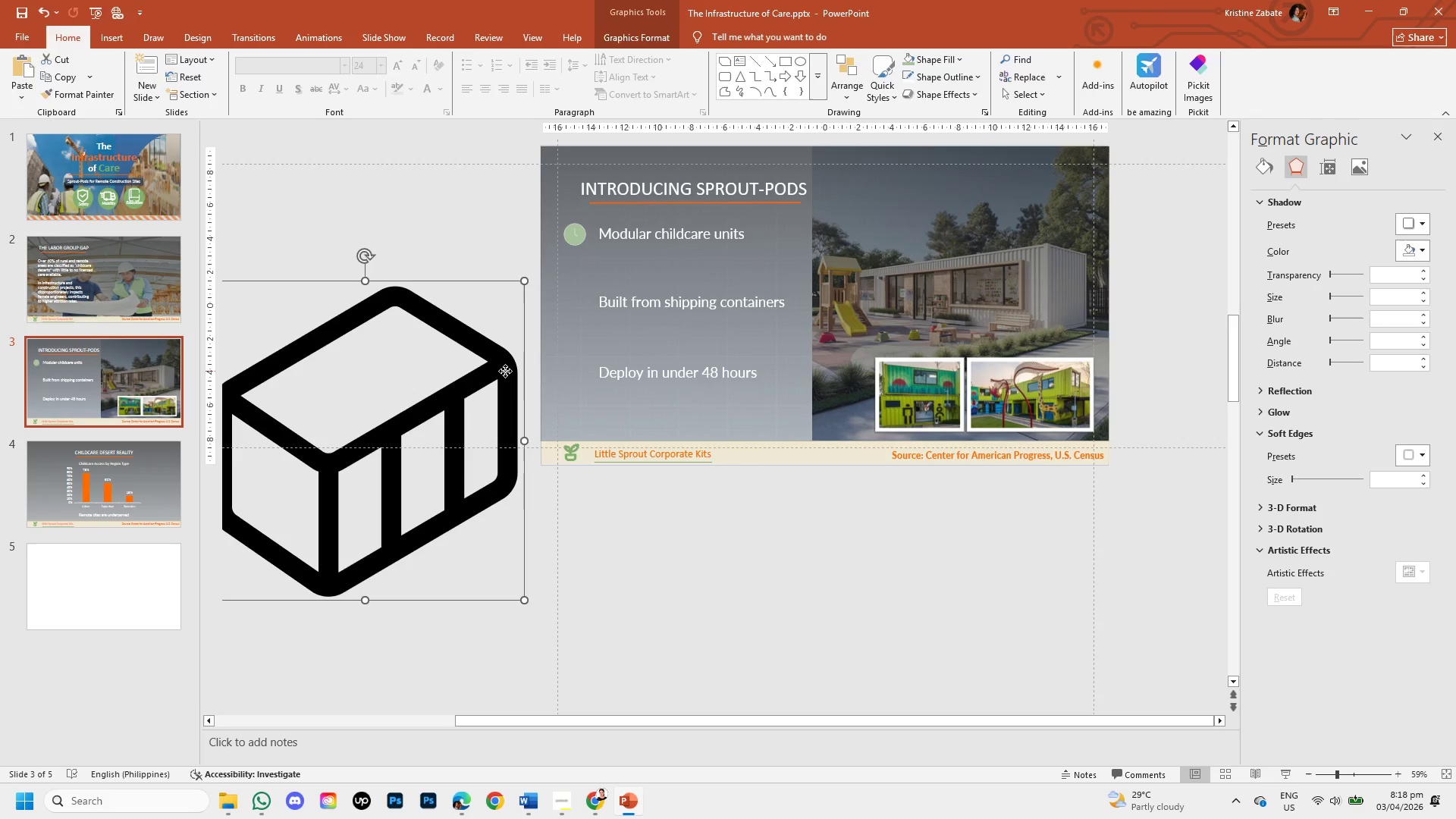 
triple_click([505, 371])
 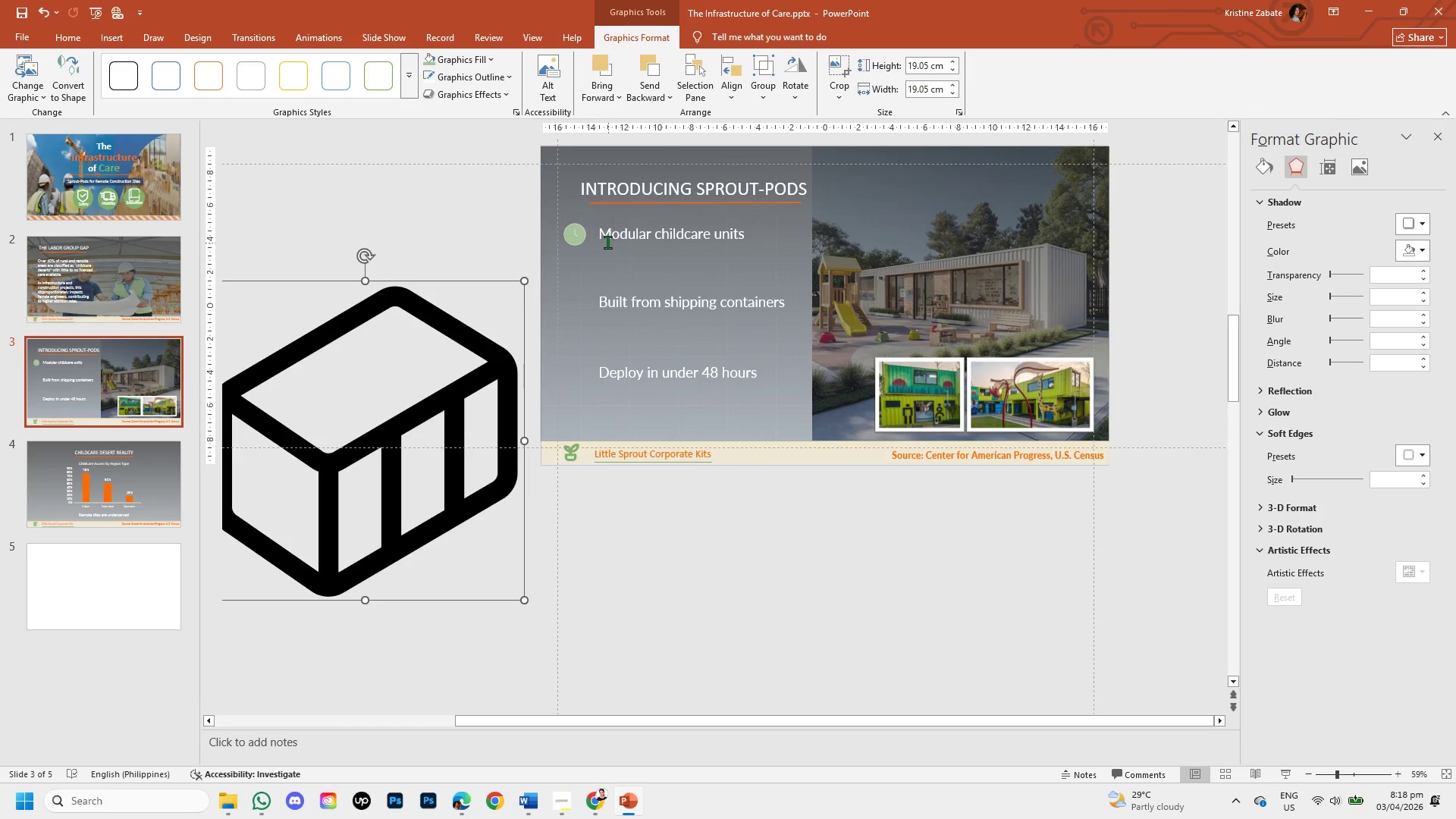 
left_click([581, 237])
 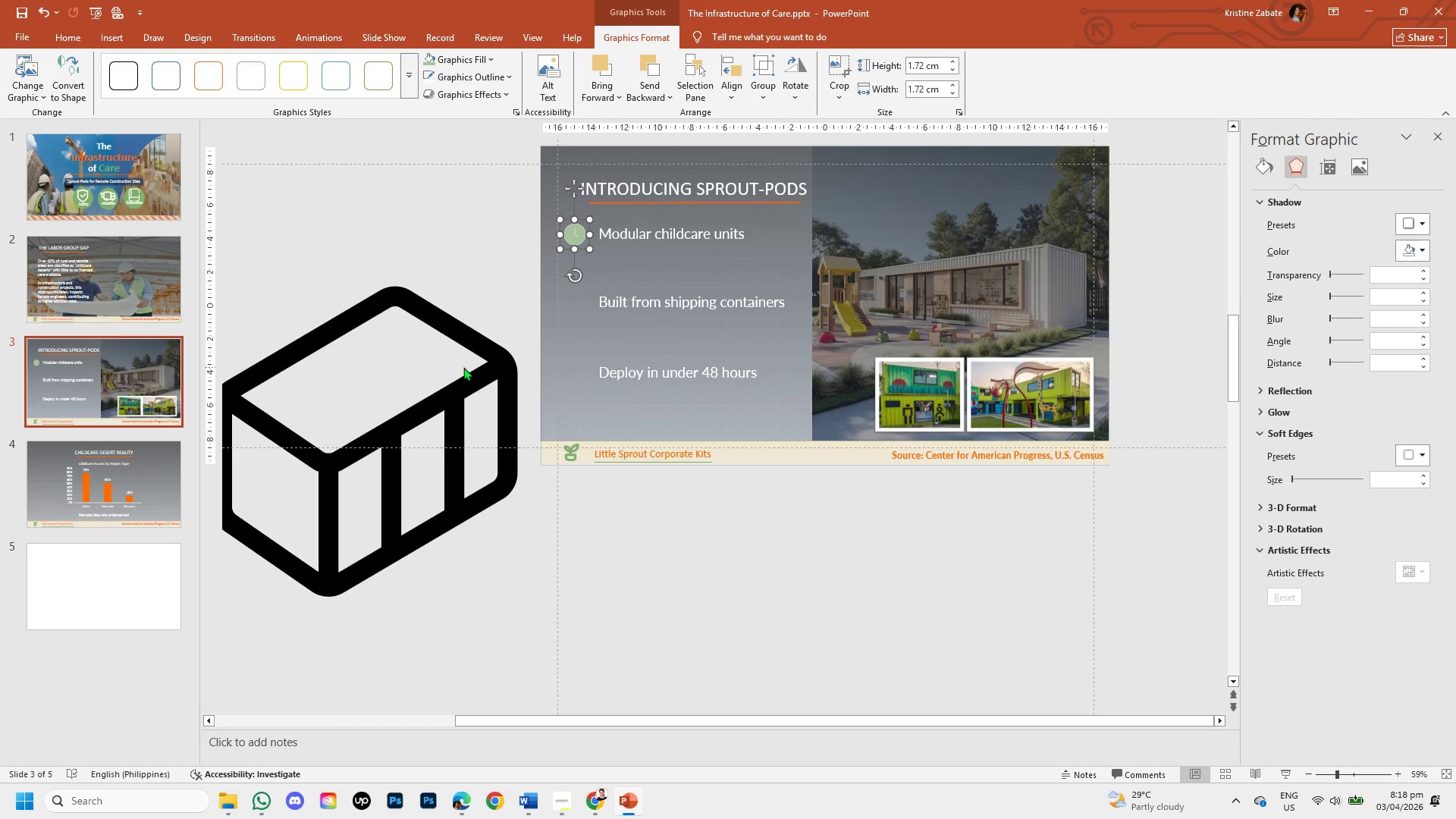 
left_click([464, 369])
 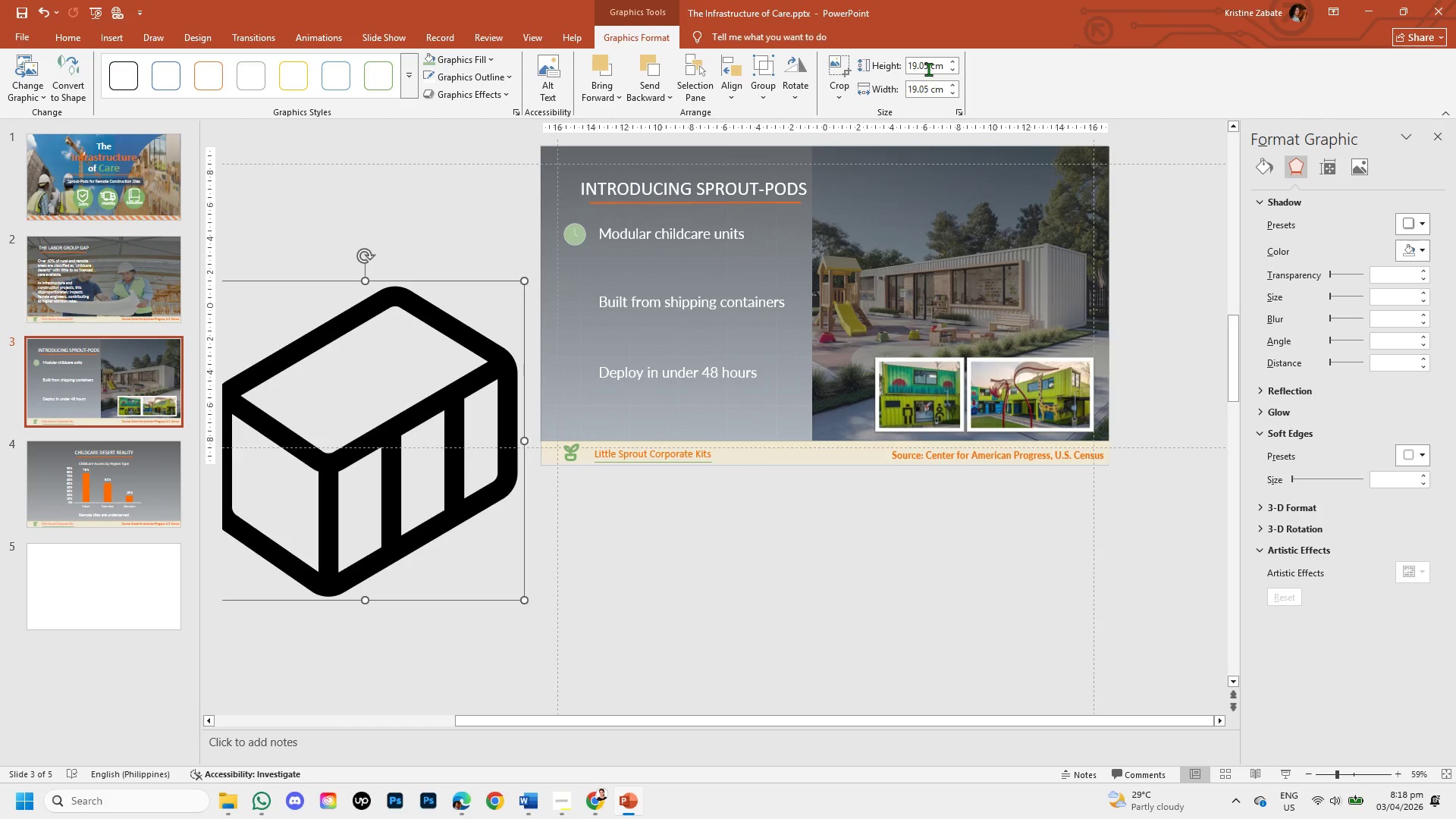 
left_click([928, 68])
 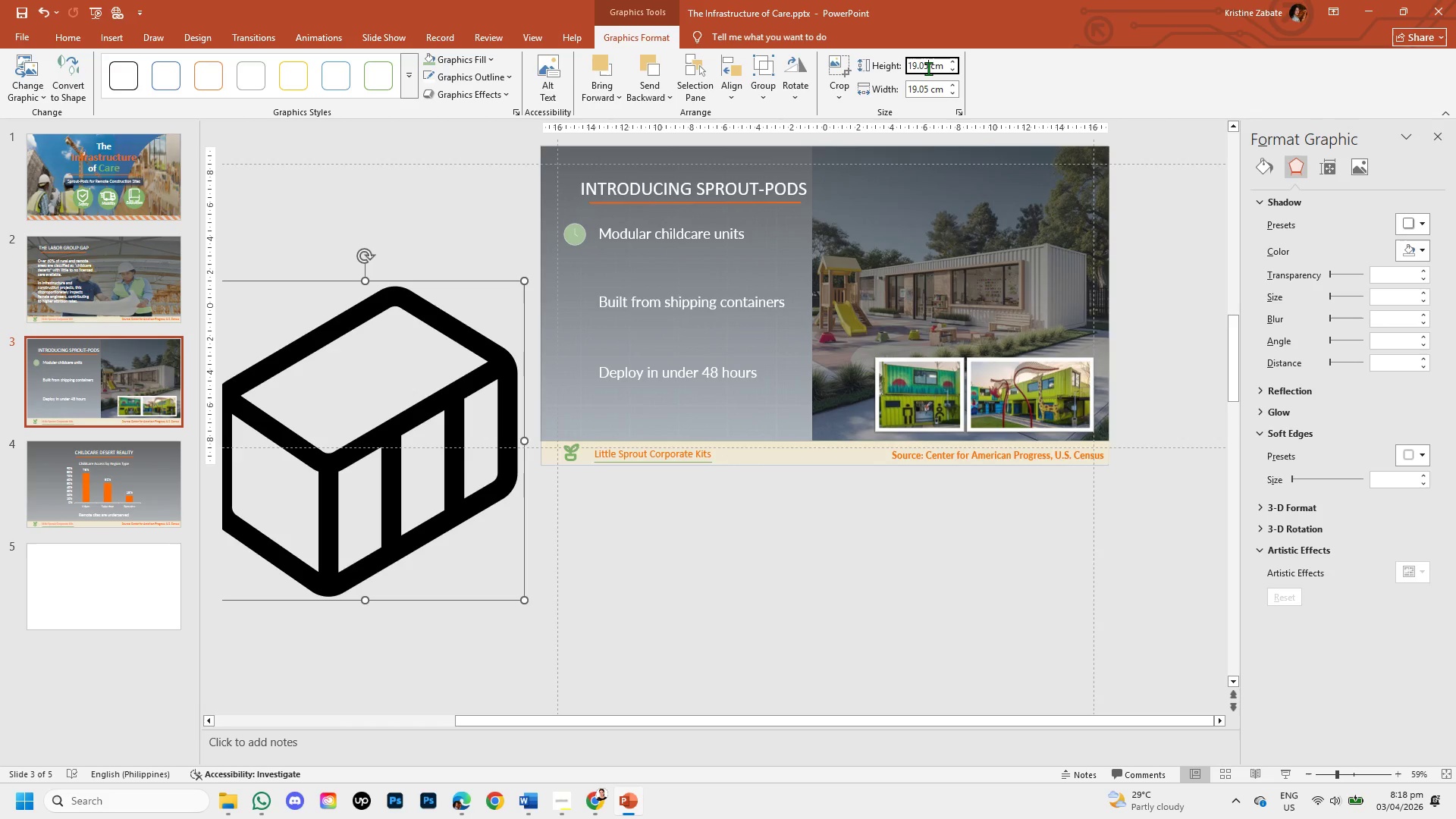 
left_click([928, 68])
 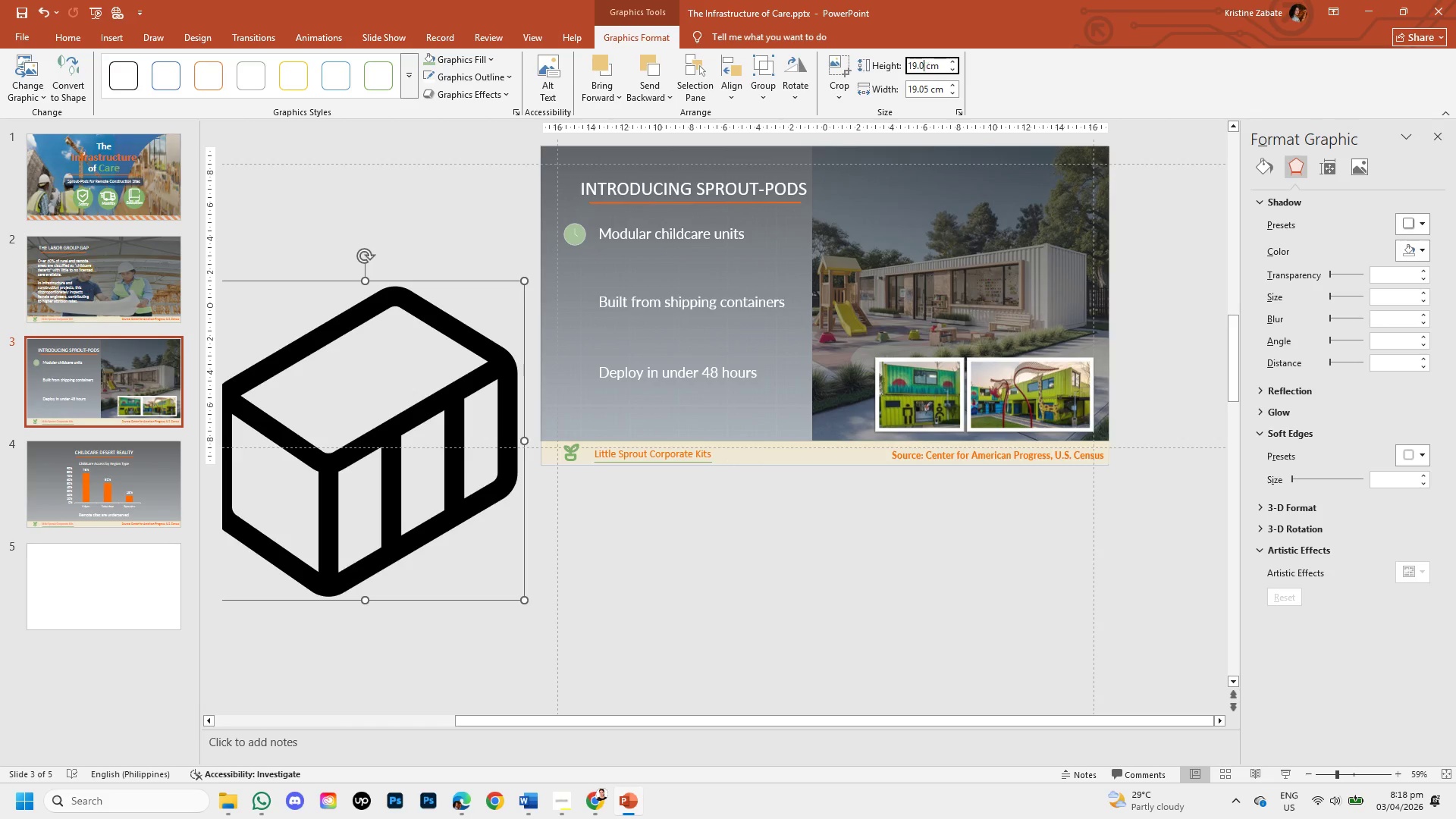 
key(Backspace)
 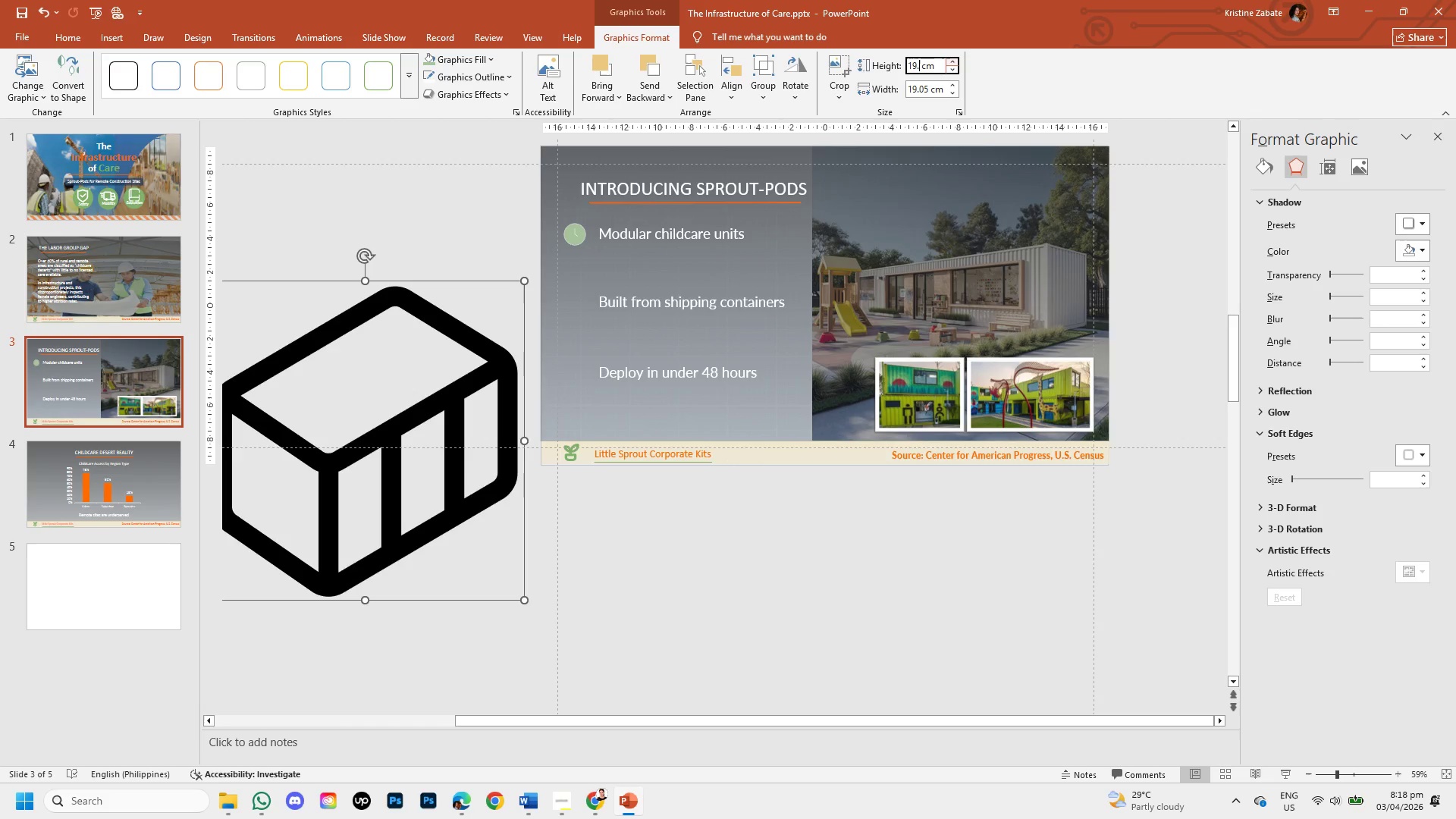 
key(Backspace)
 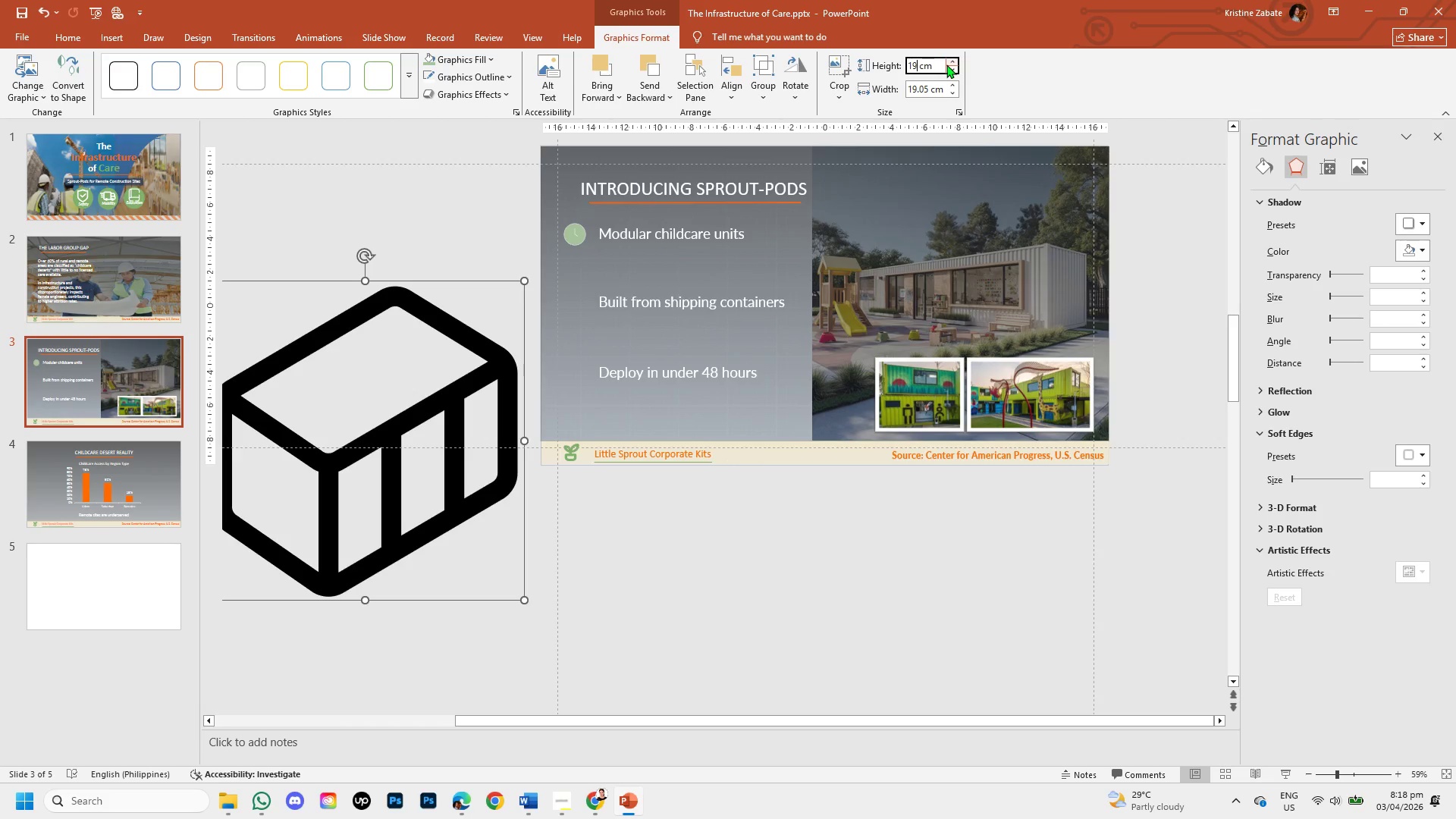 
key(Backspace)
 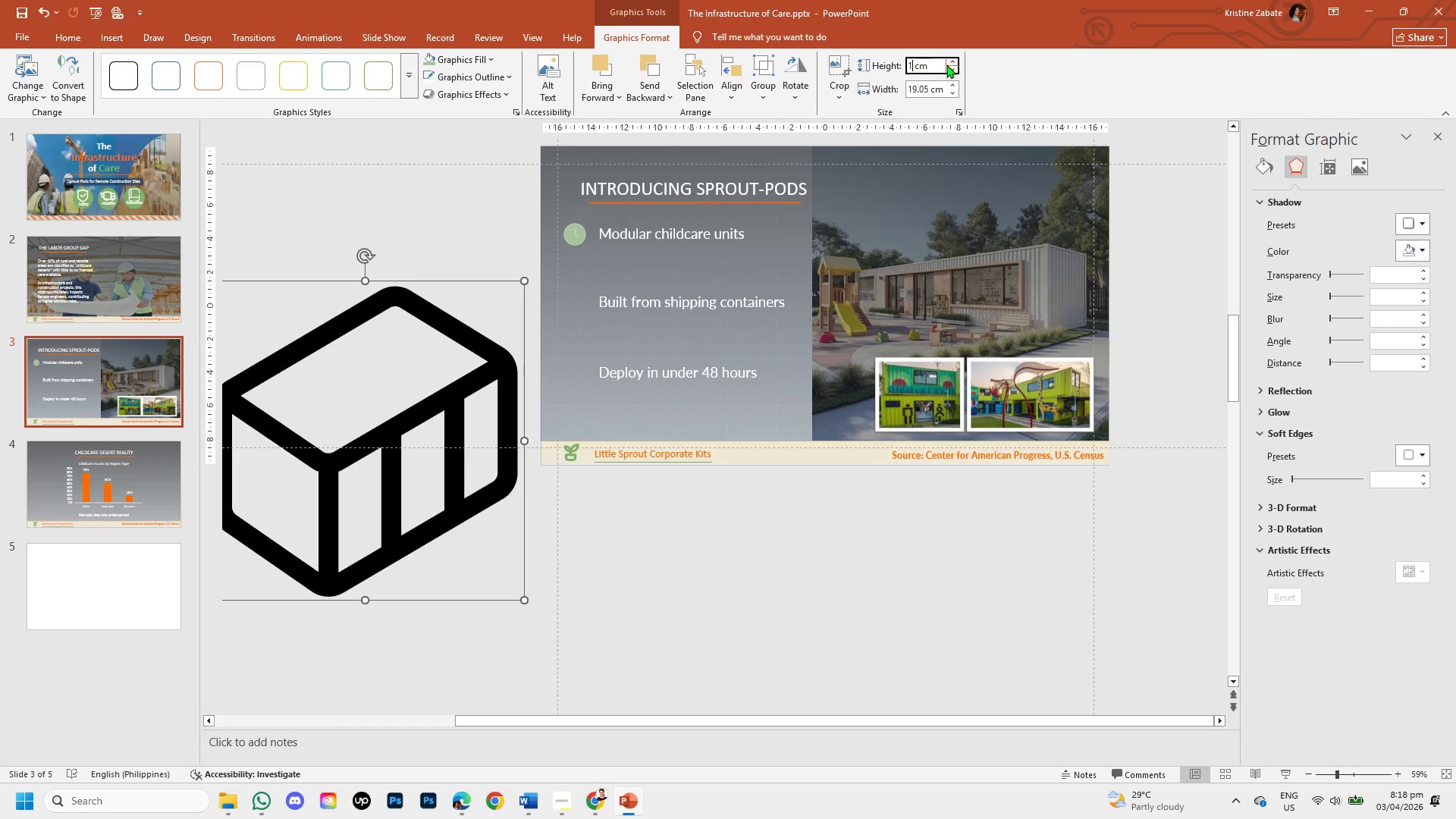 
key(Backspace)
 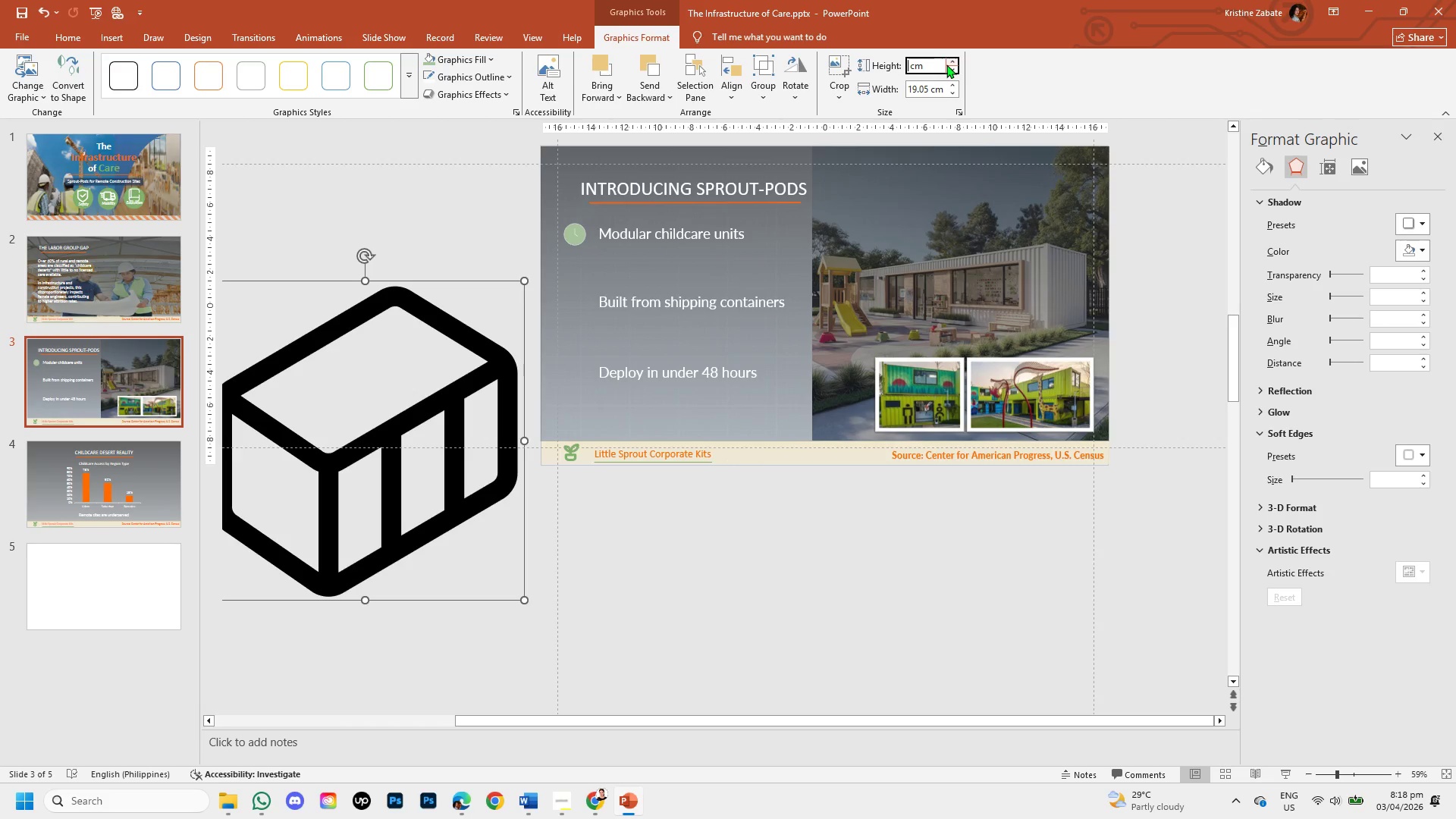 
key(Backspace)
 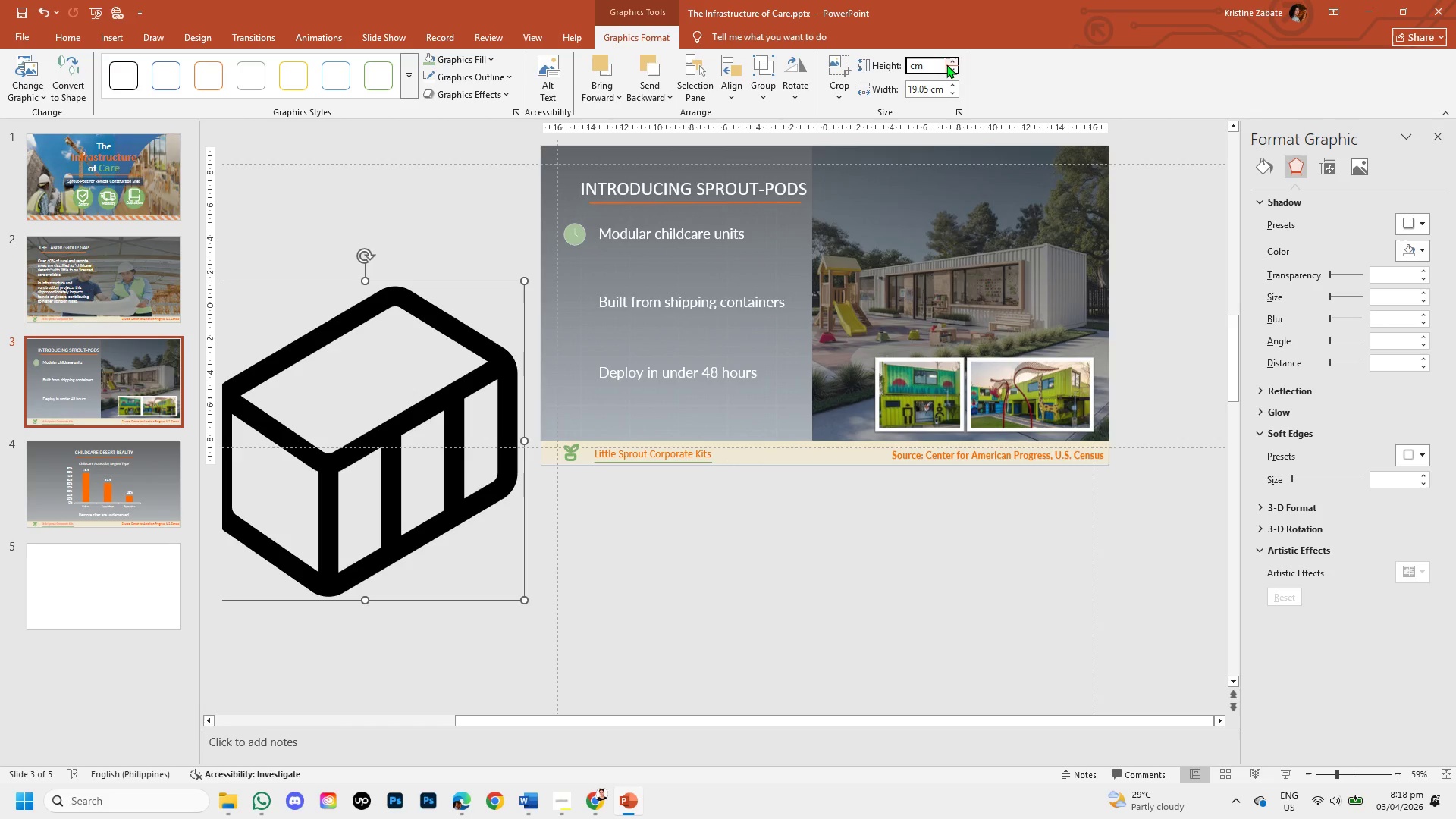 
key(Numpad1)
 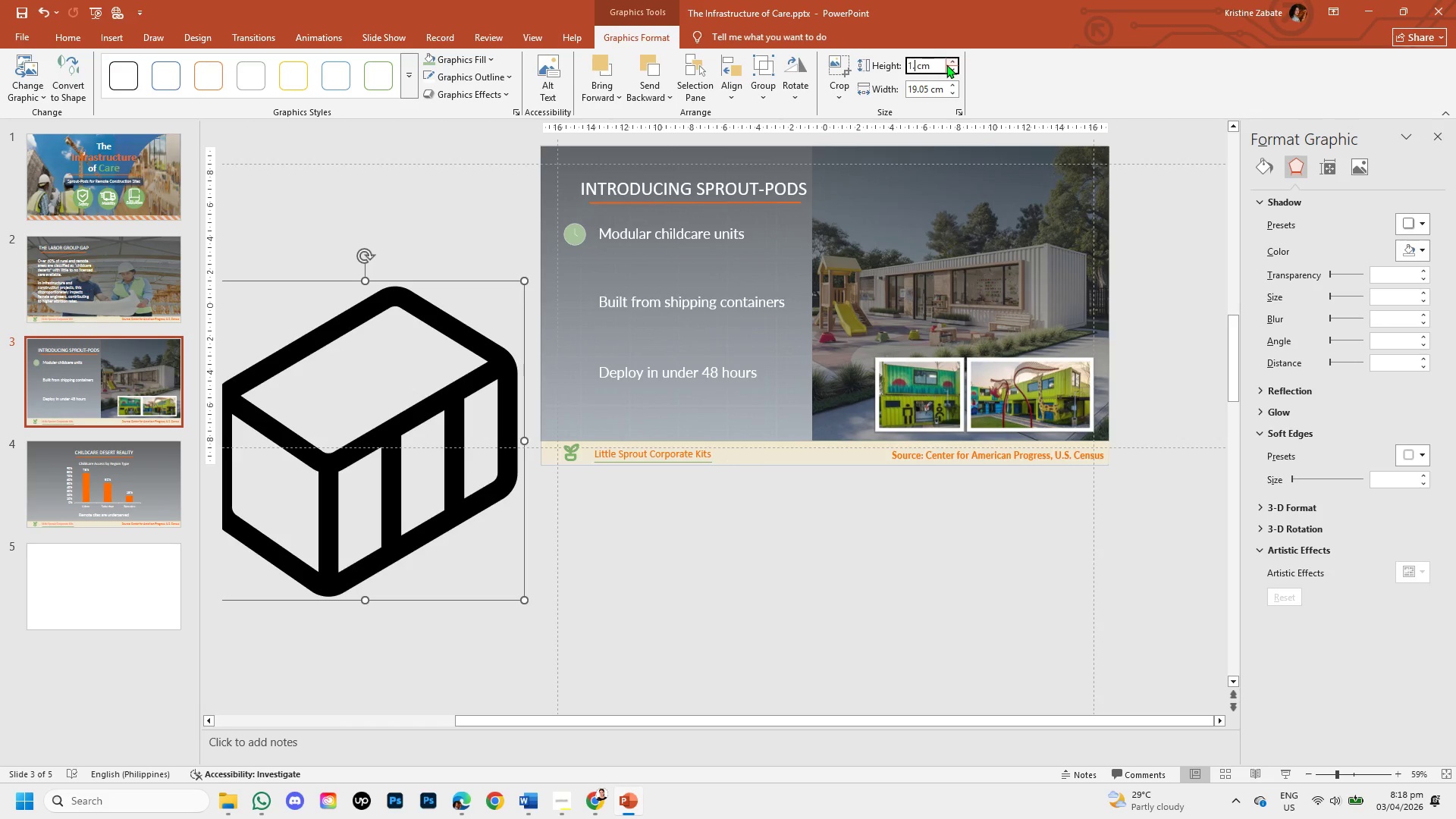 
key(NumpadDecimal)
 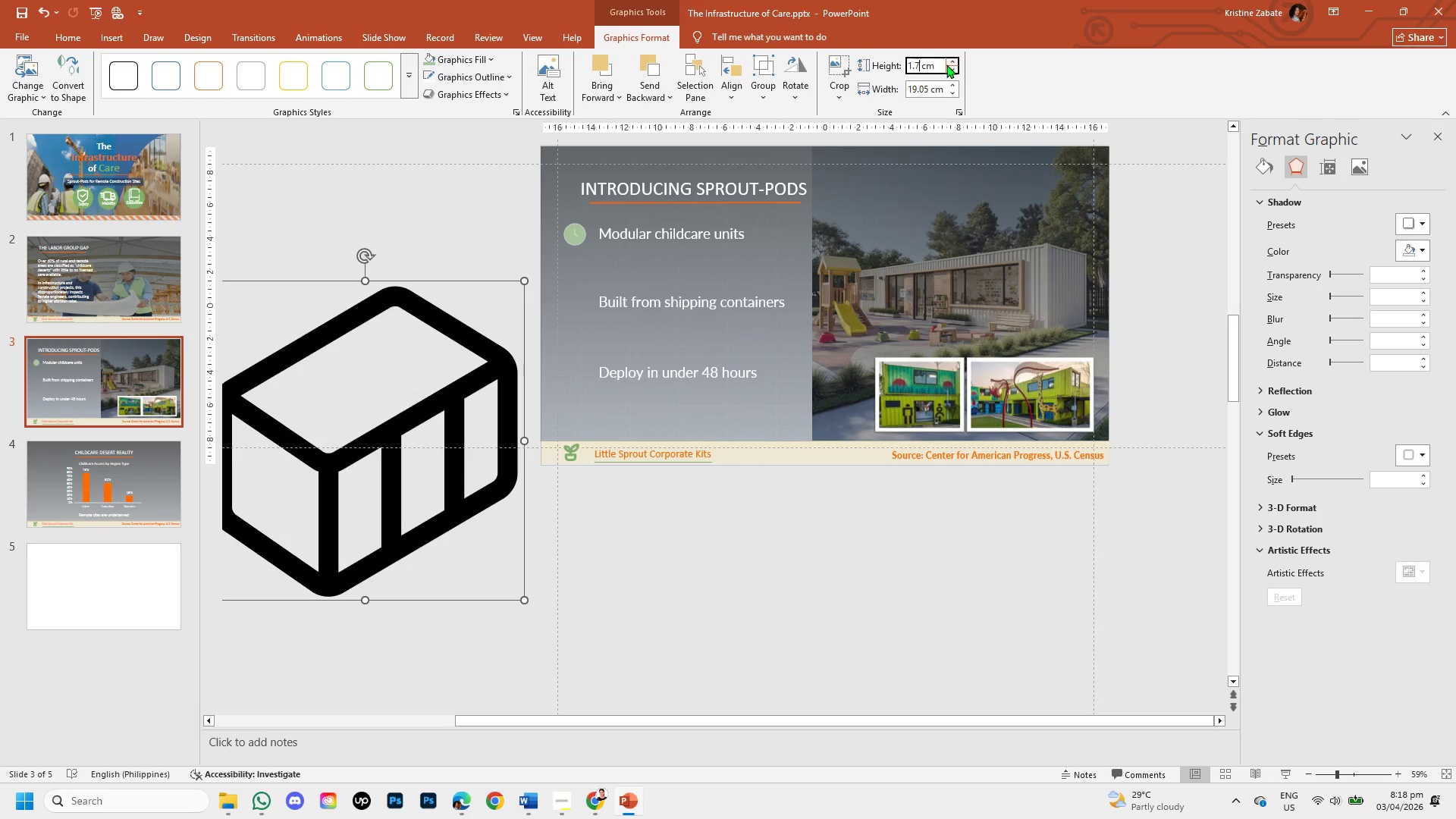 
key(Numpad7)
 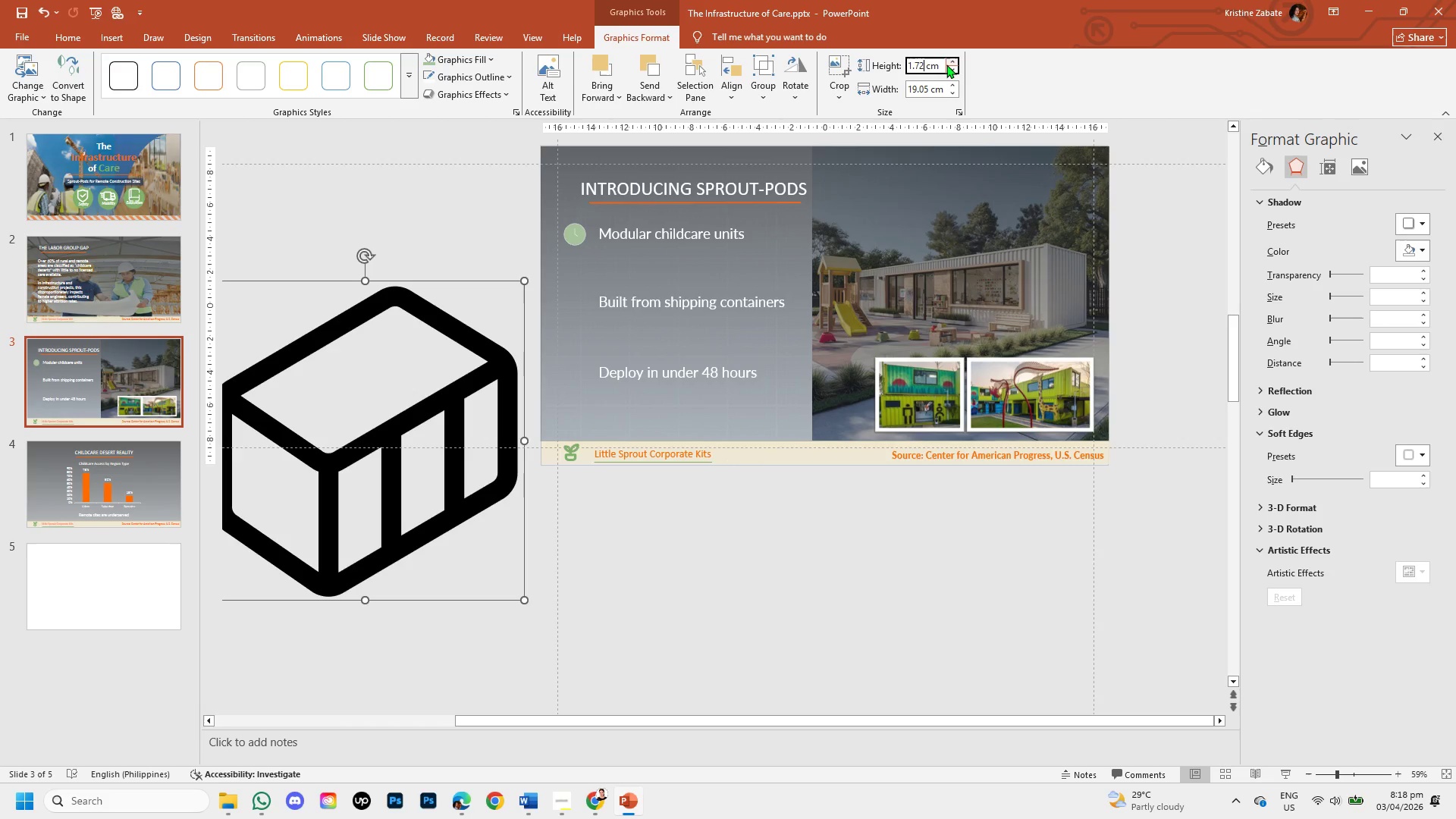 
key(Numpad2)
 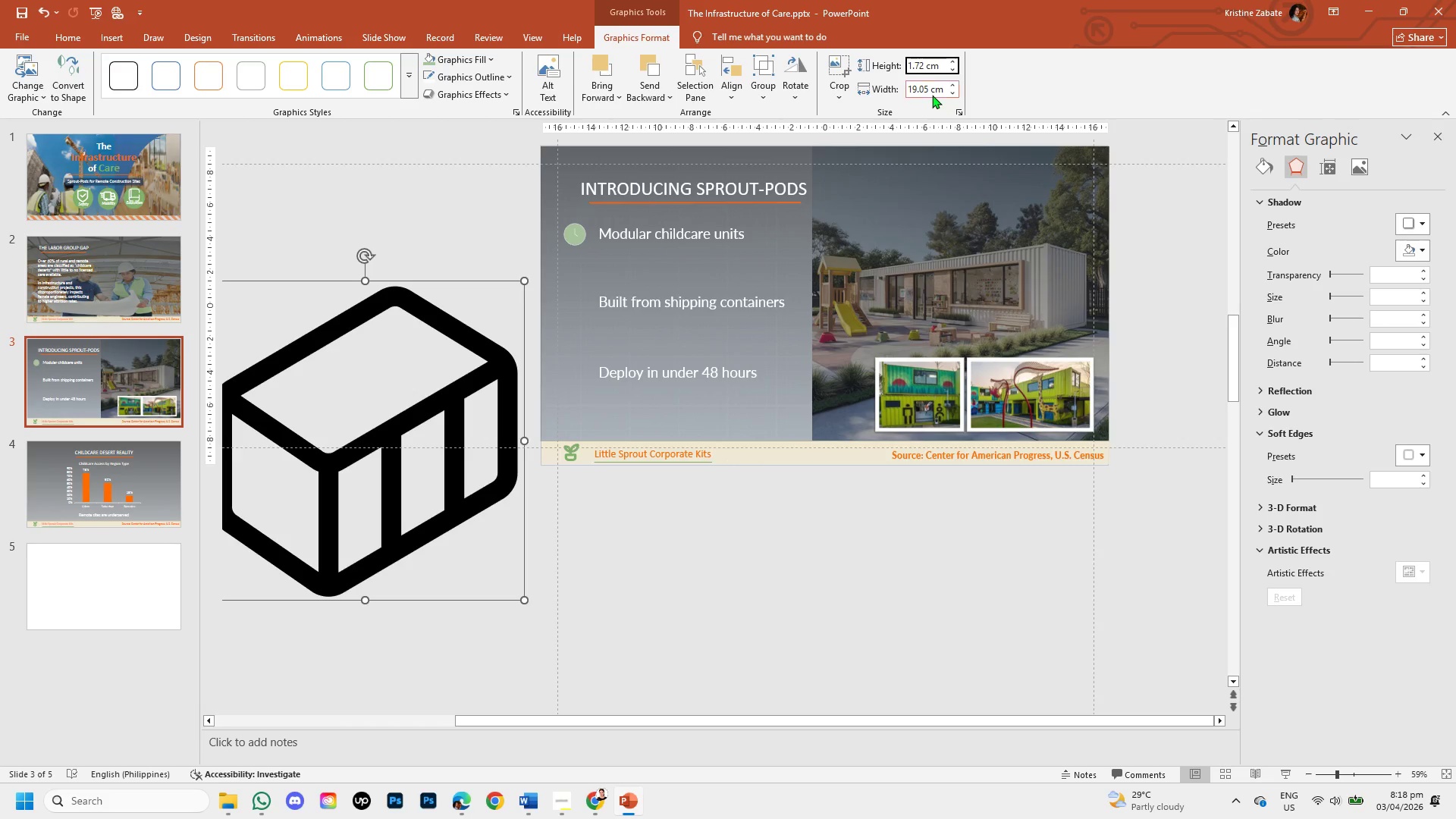 
left_click([927, 91])
 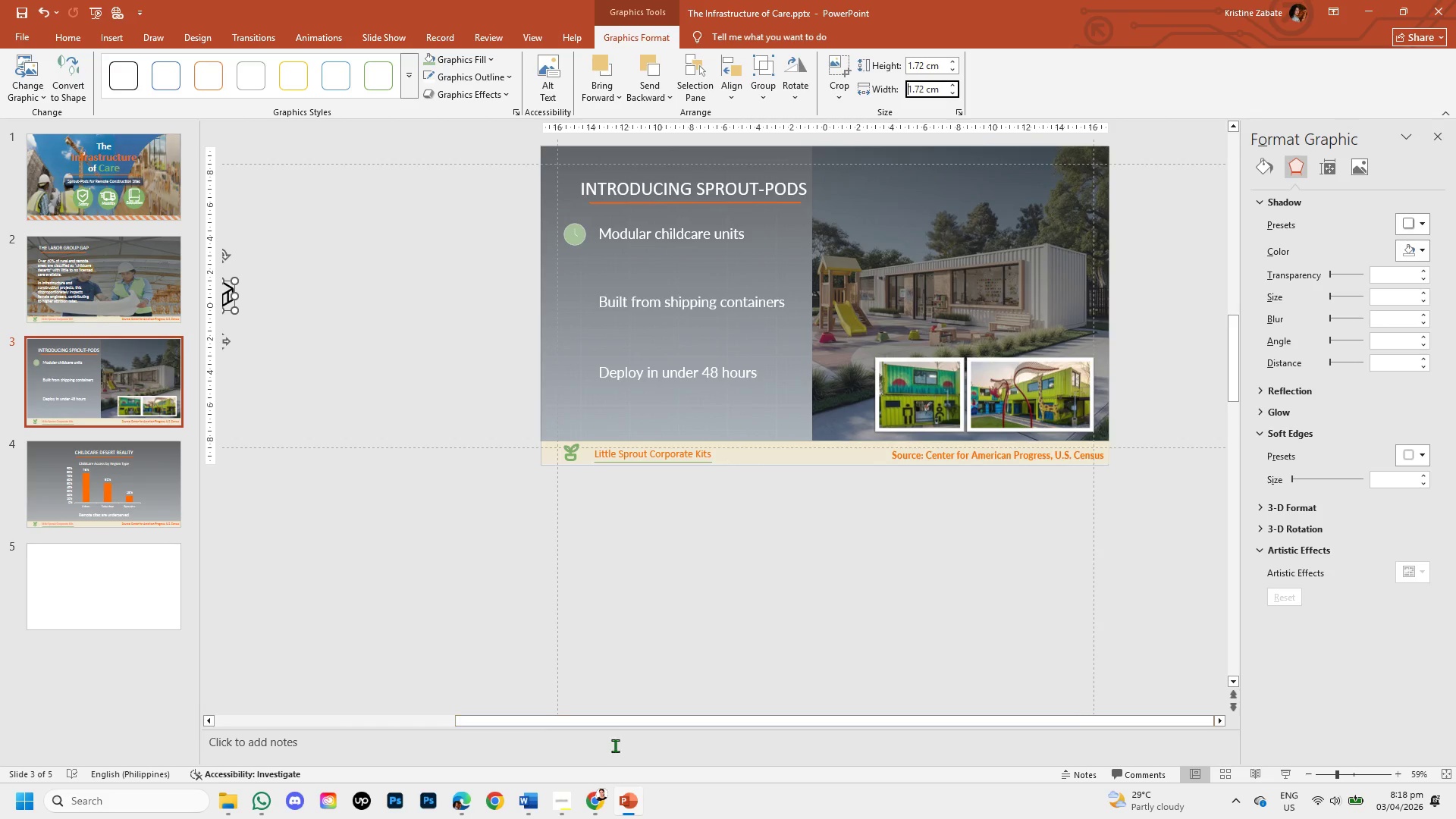 
left_click_drag(start_coordinate=[605, 723], to_coordinate=[560, 713])
 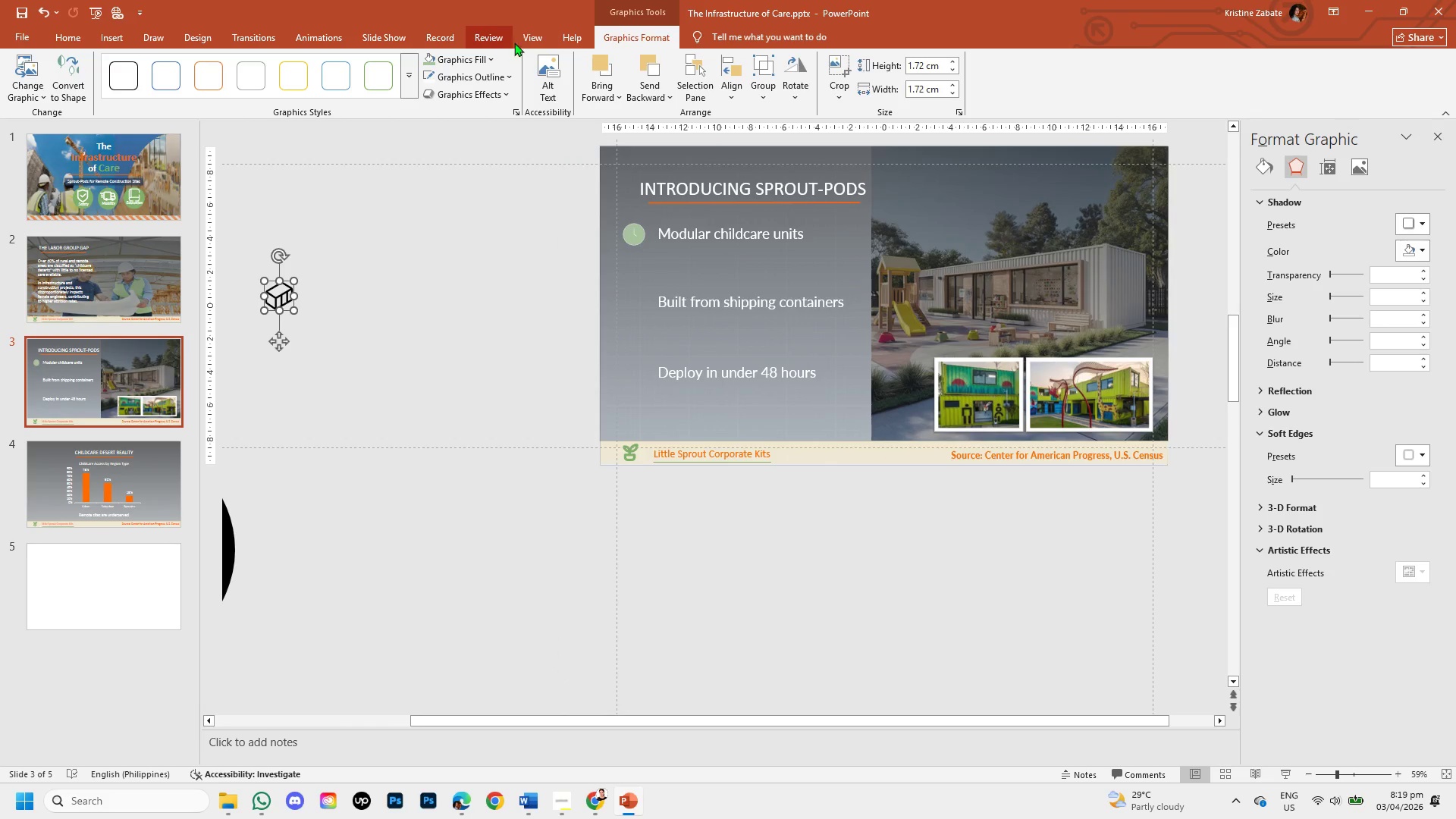 
left_click([485, 64])
 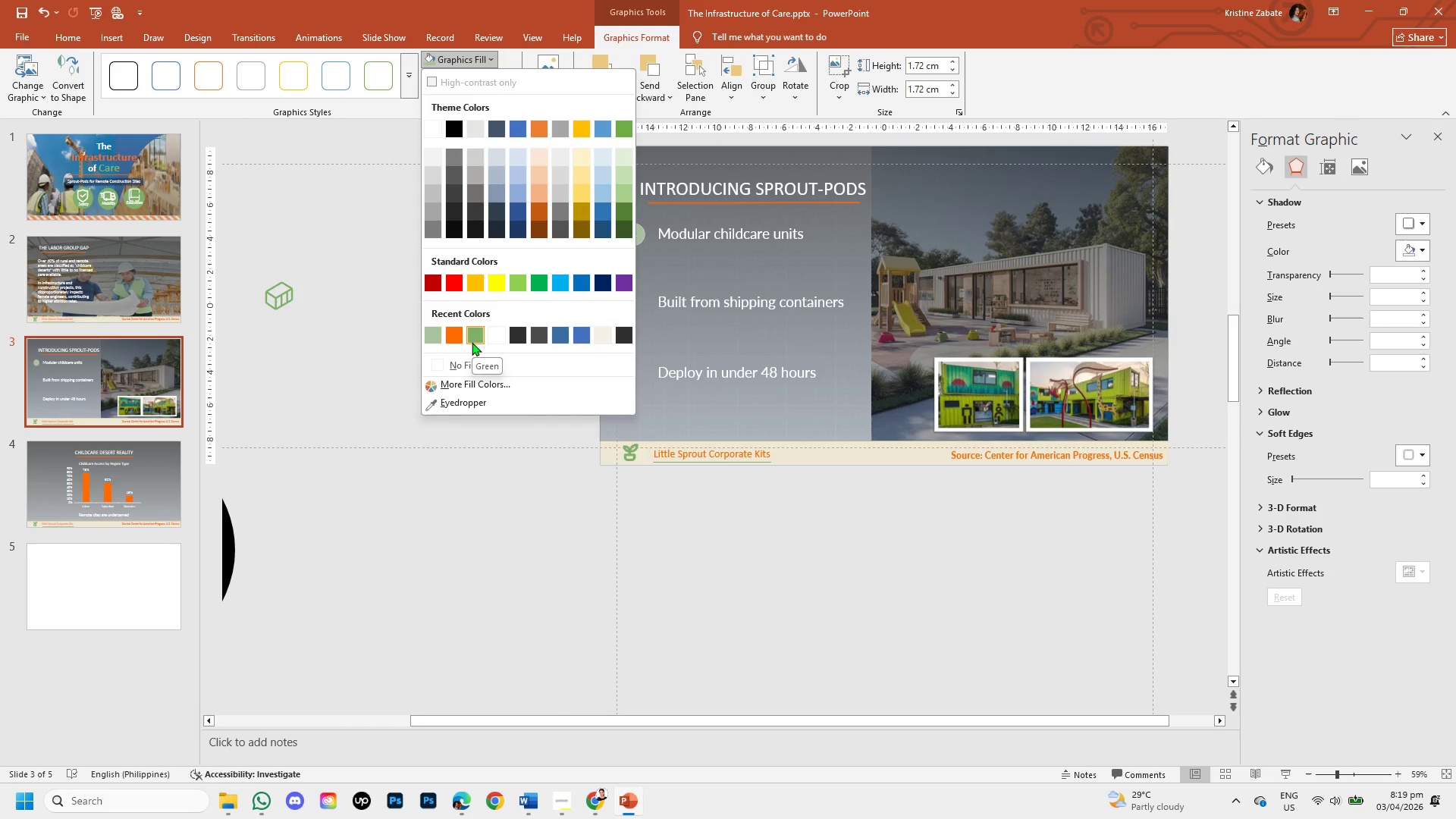 
left_click([433, 336])
 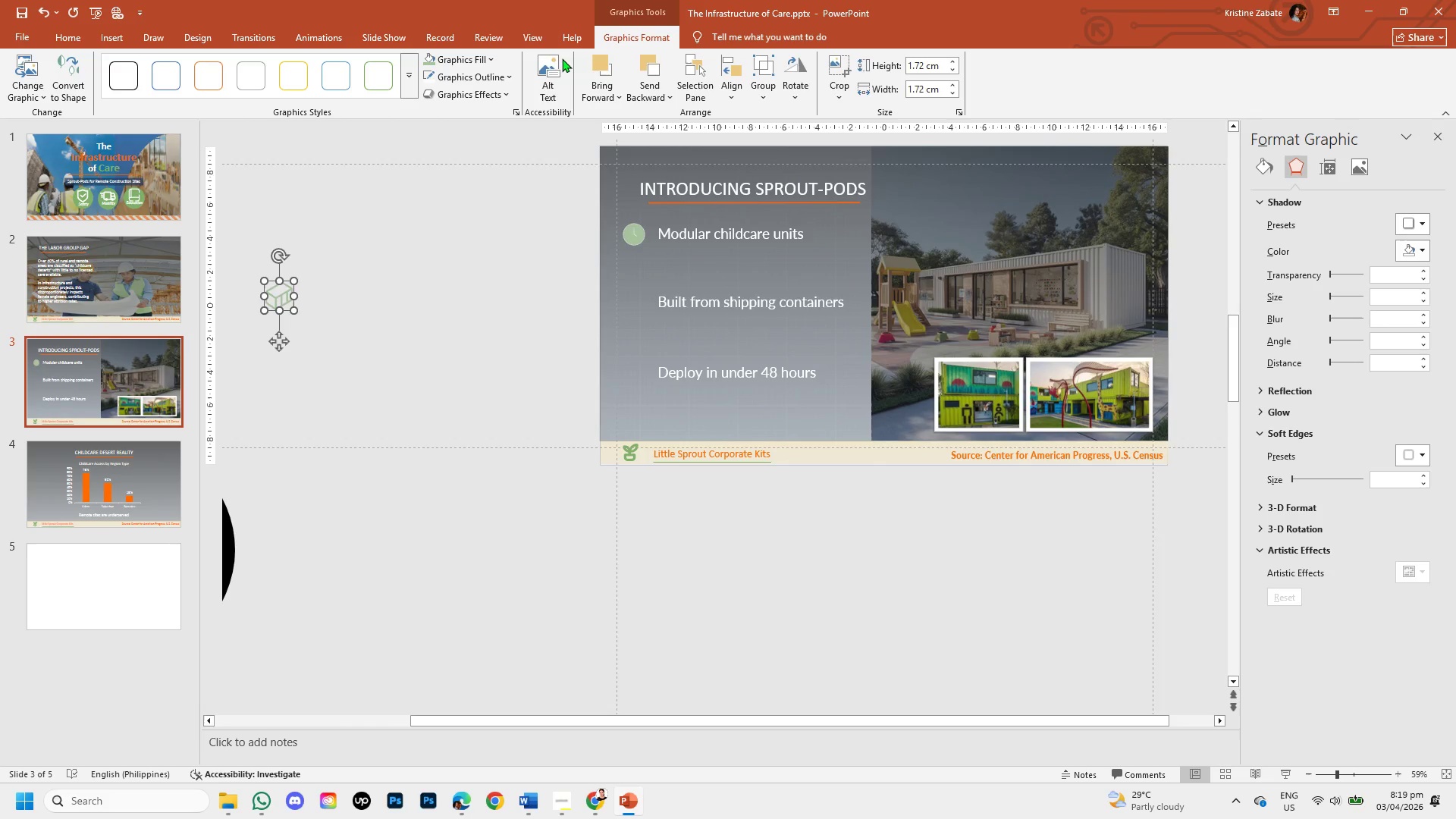 
wait(6.3)
 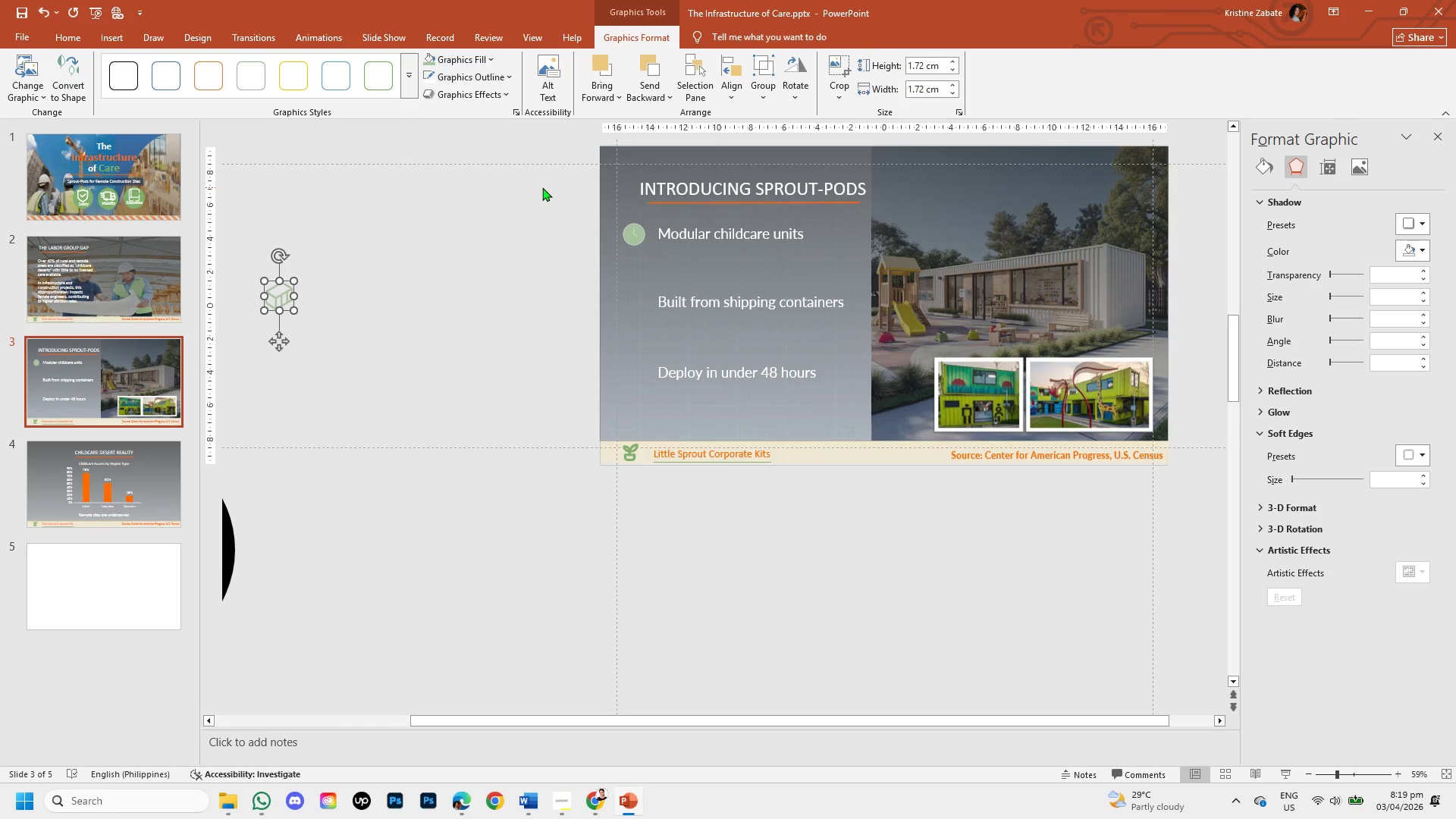 
left_click([484, 54])
 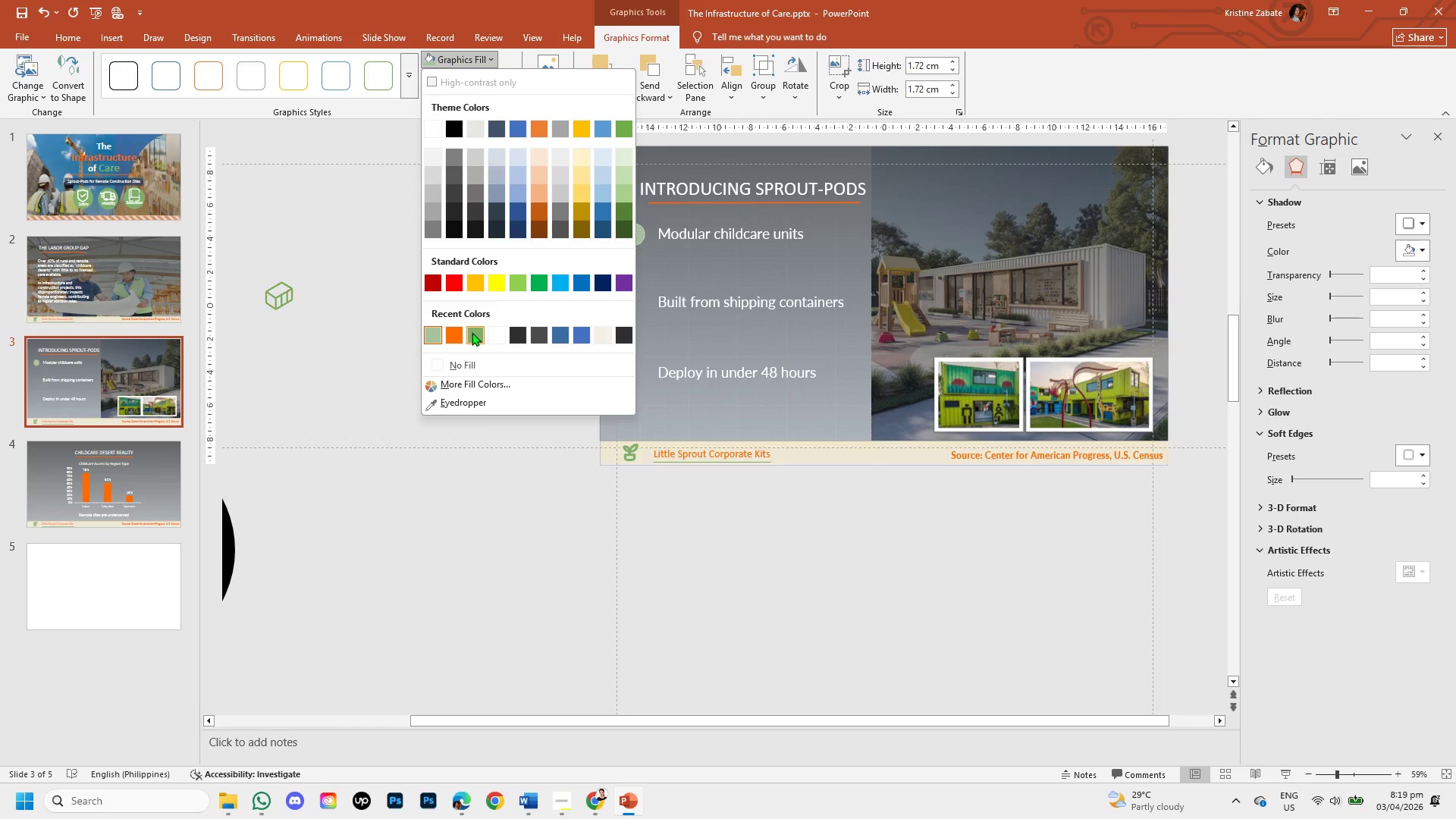 
left_click([472, 332])
 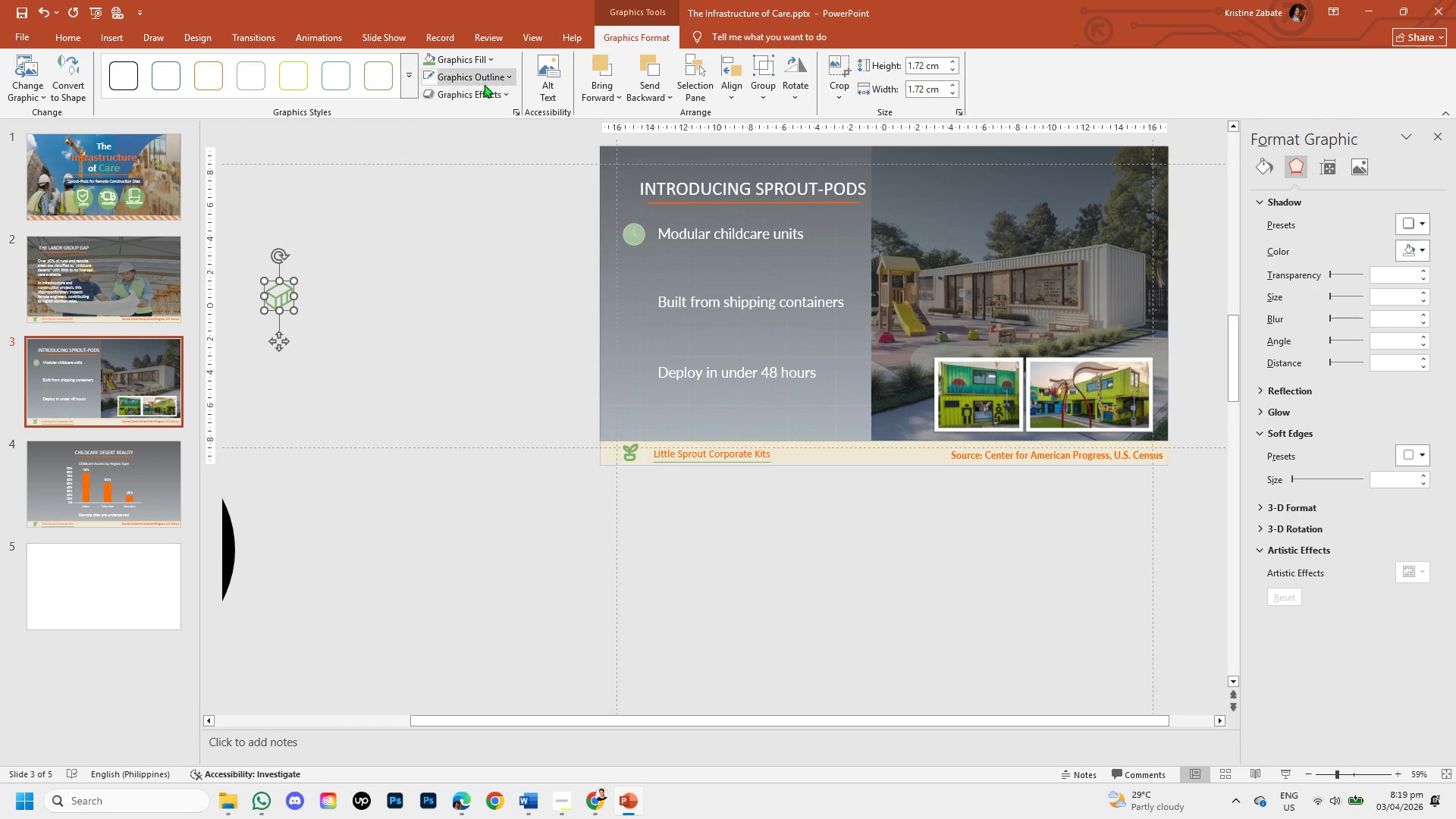 
left_click([485, 80])
 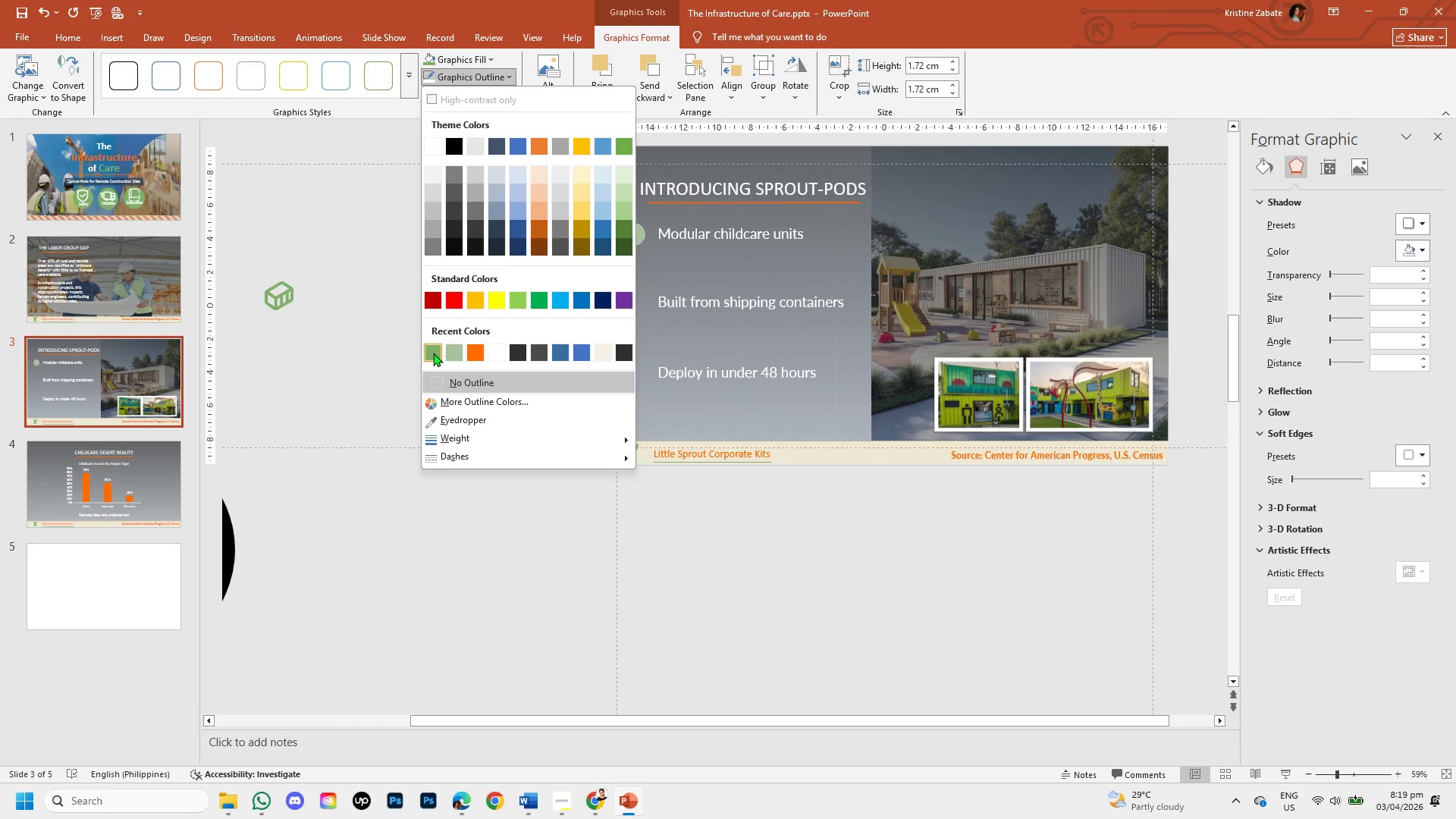 
wait(5.45)
 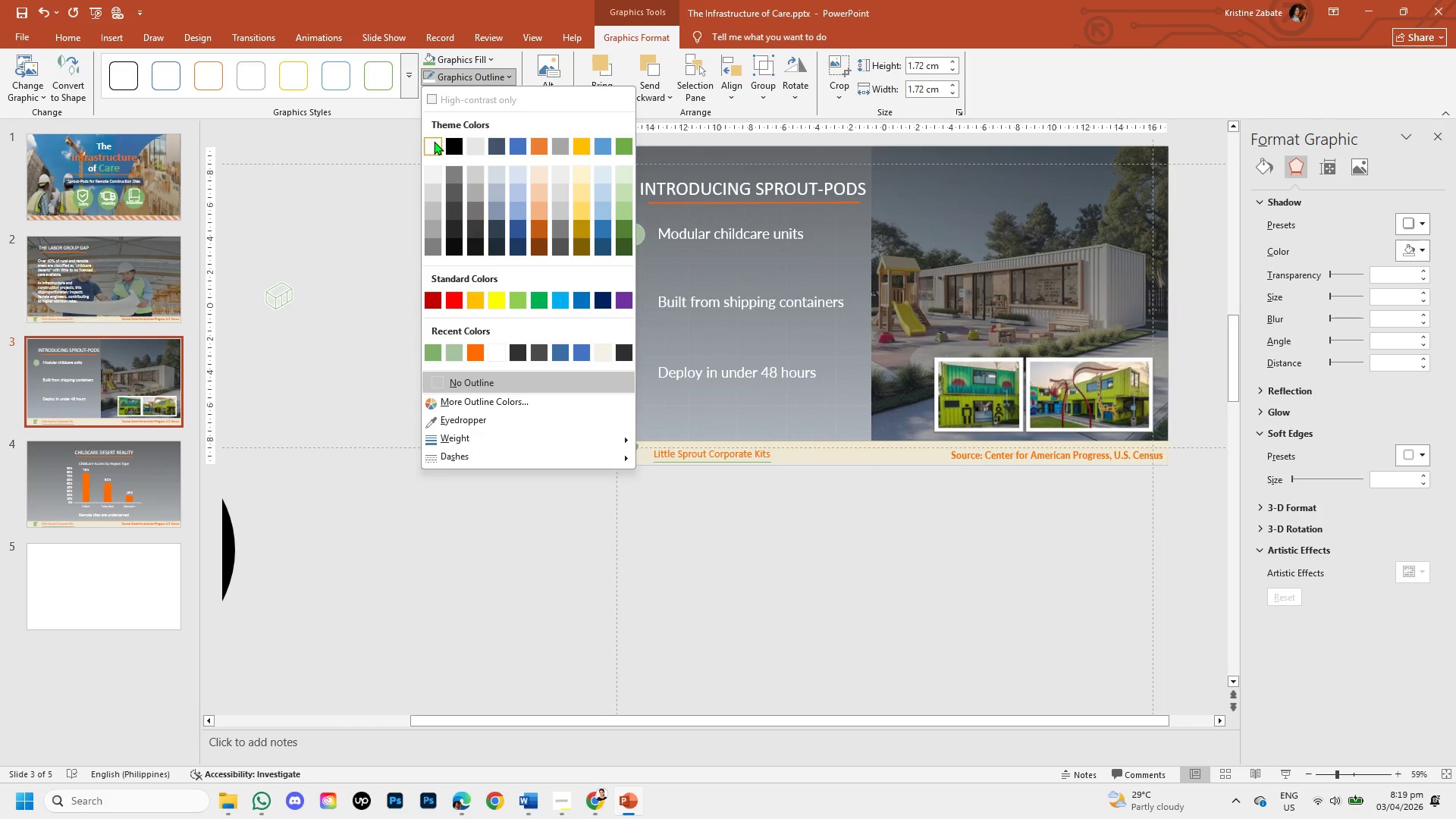 
left_click([433, 353])
 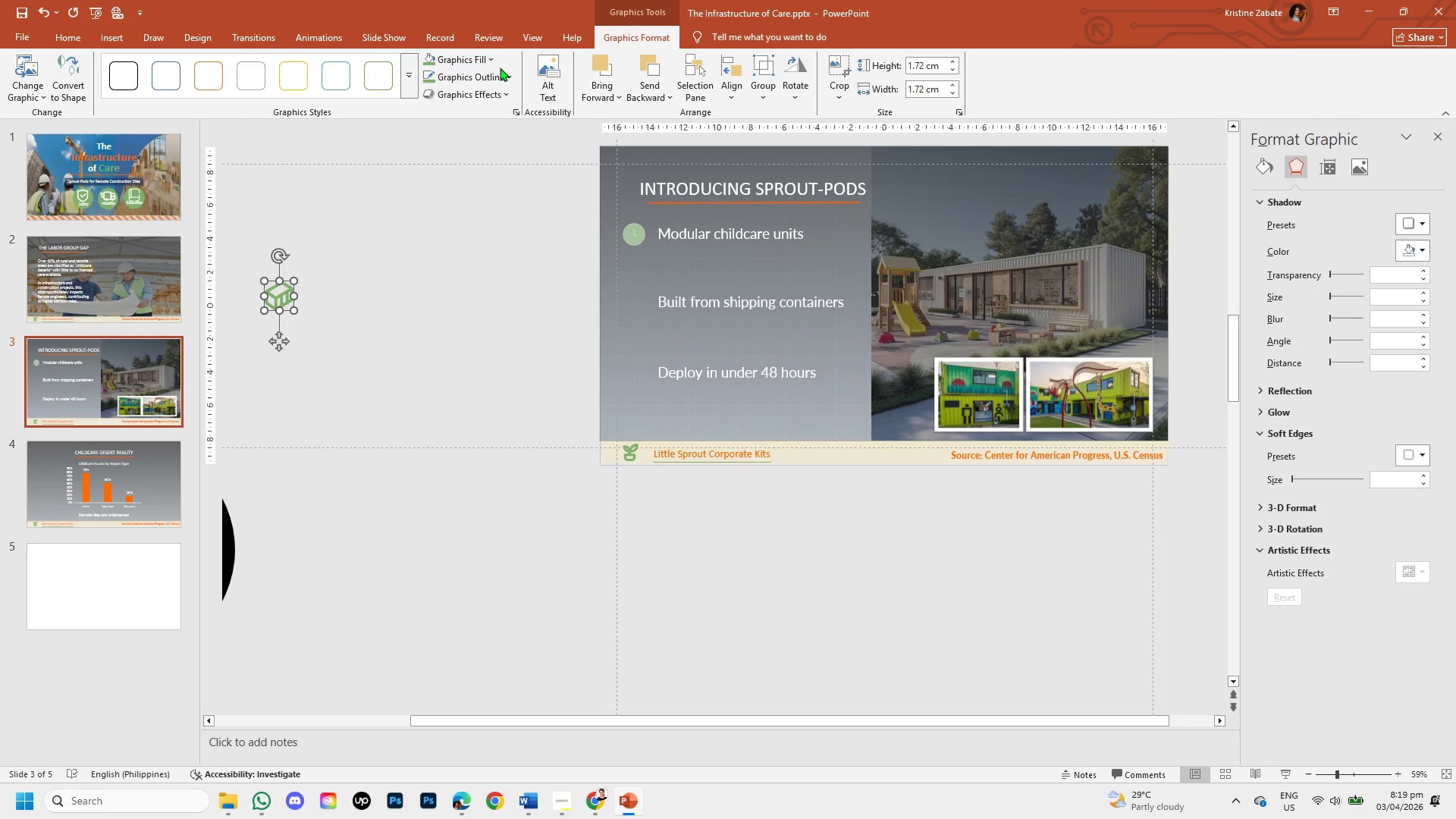 
left_click([490, 64])
 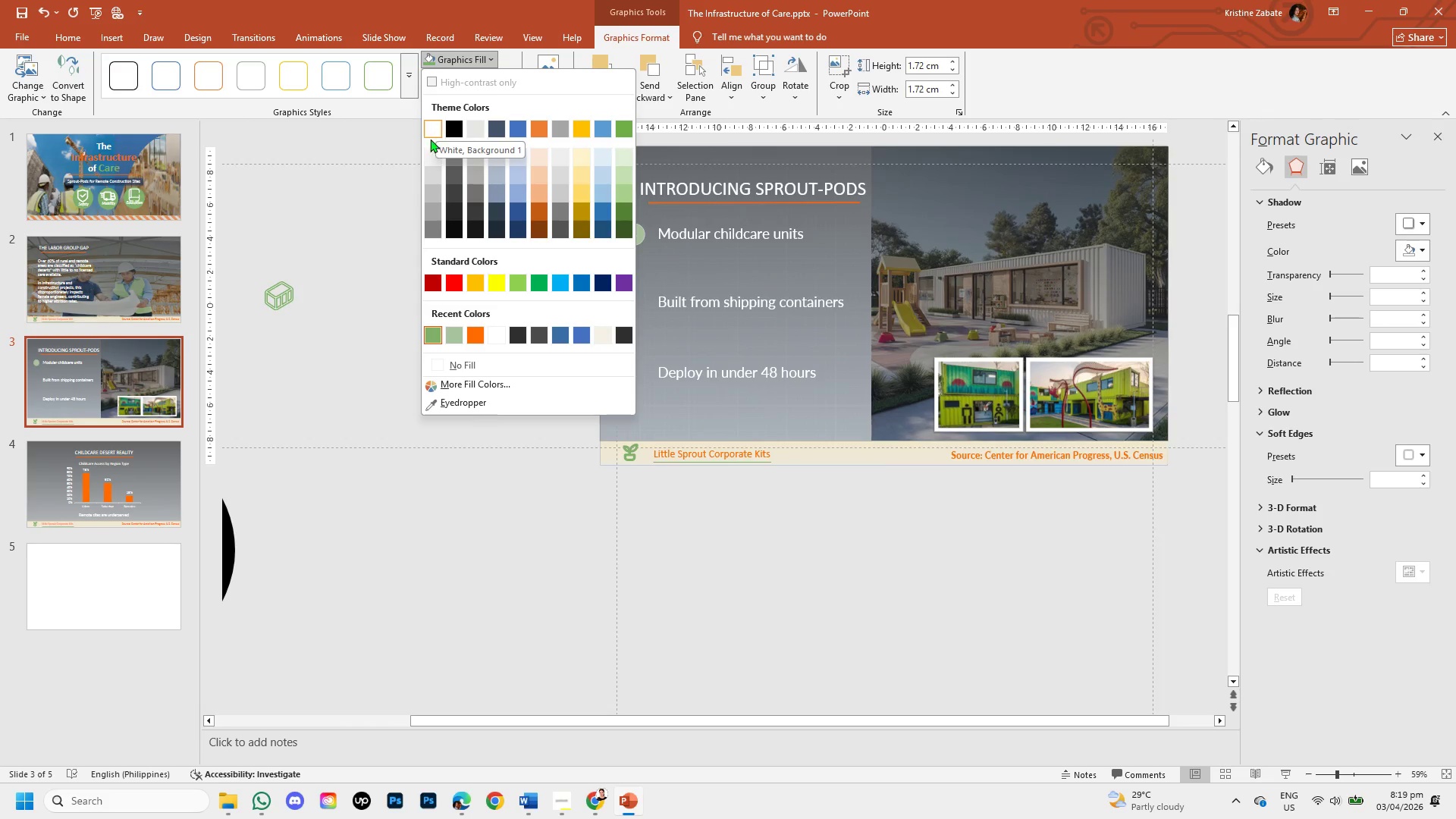 
left_click([342, 312])
 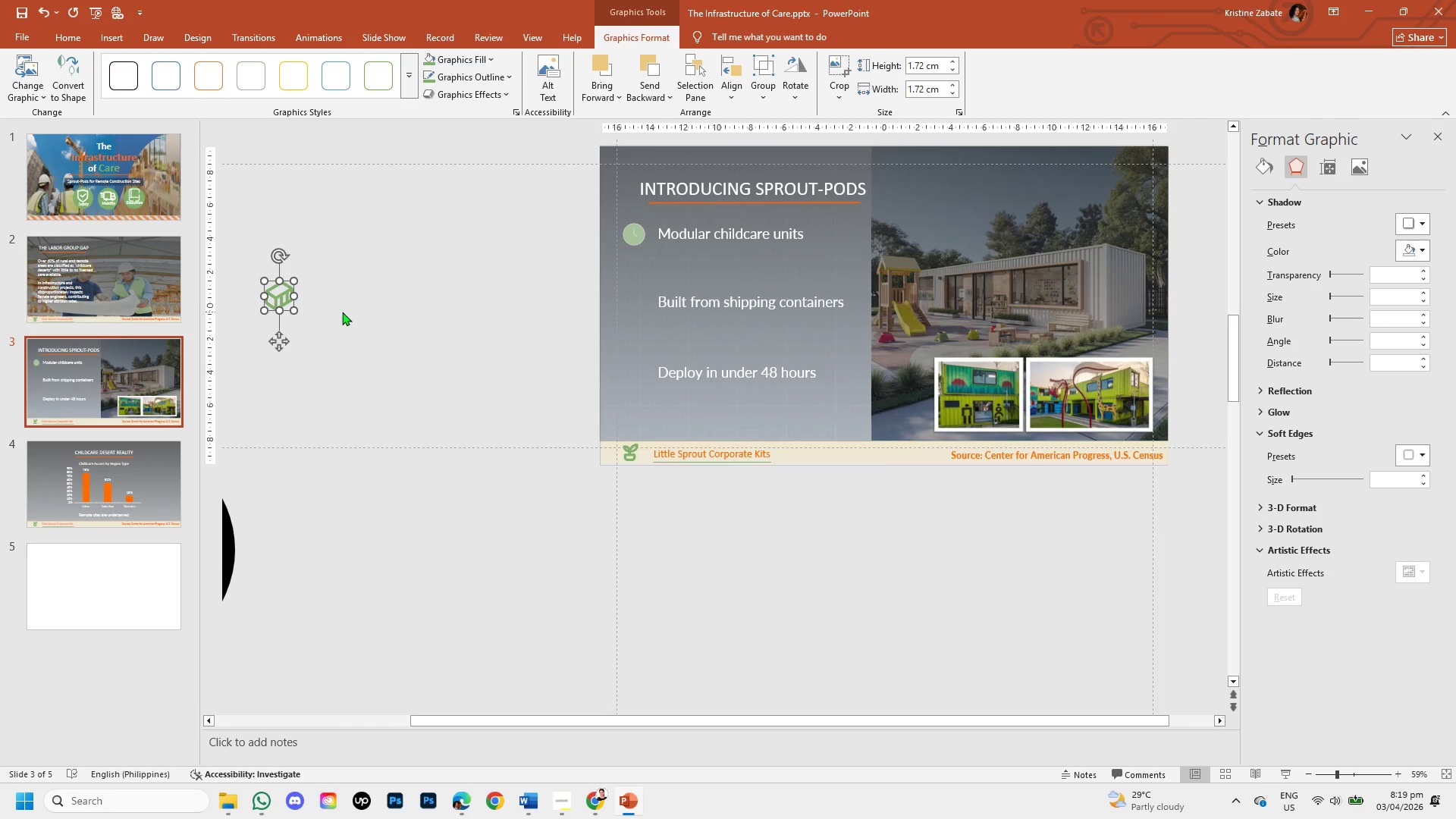 
wait(18.72)
 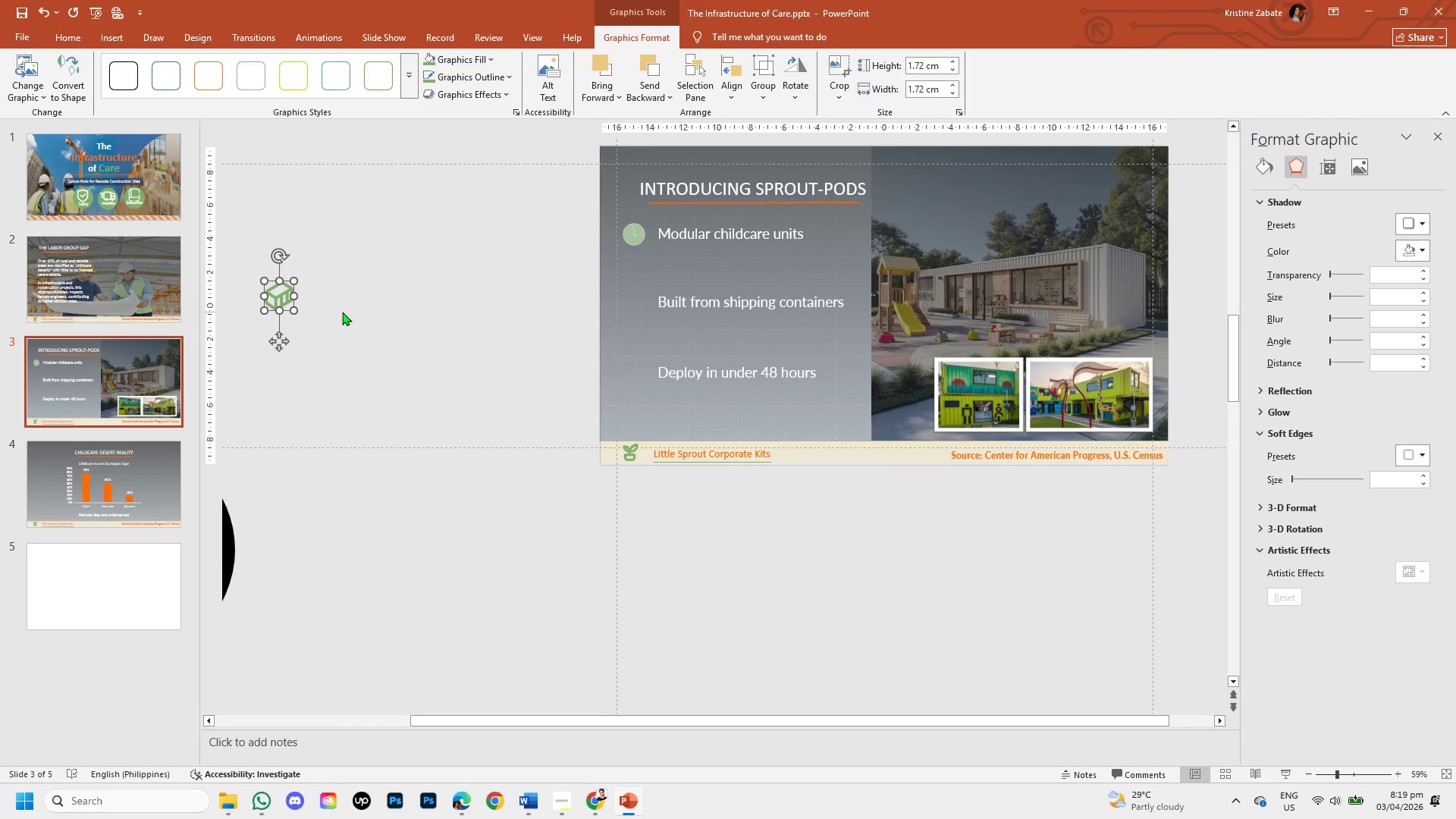 
left_click_drag(start_coordinate=[281, 345], to_coordinate=[635, 350])
 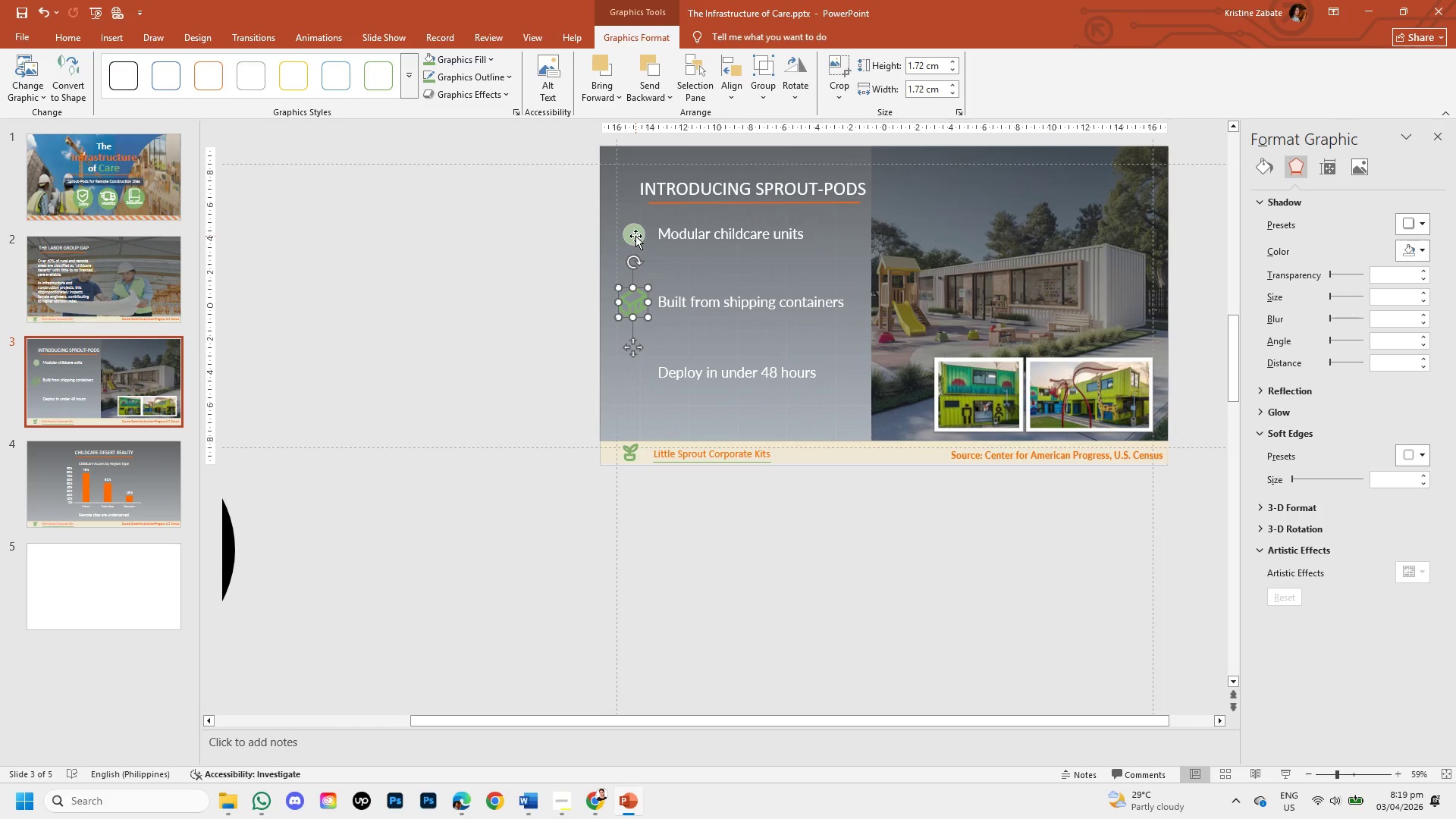 
left_click([635, 236])
 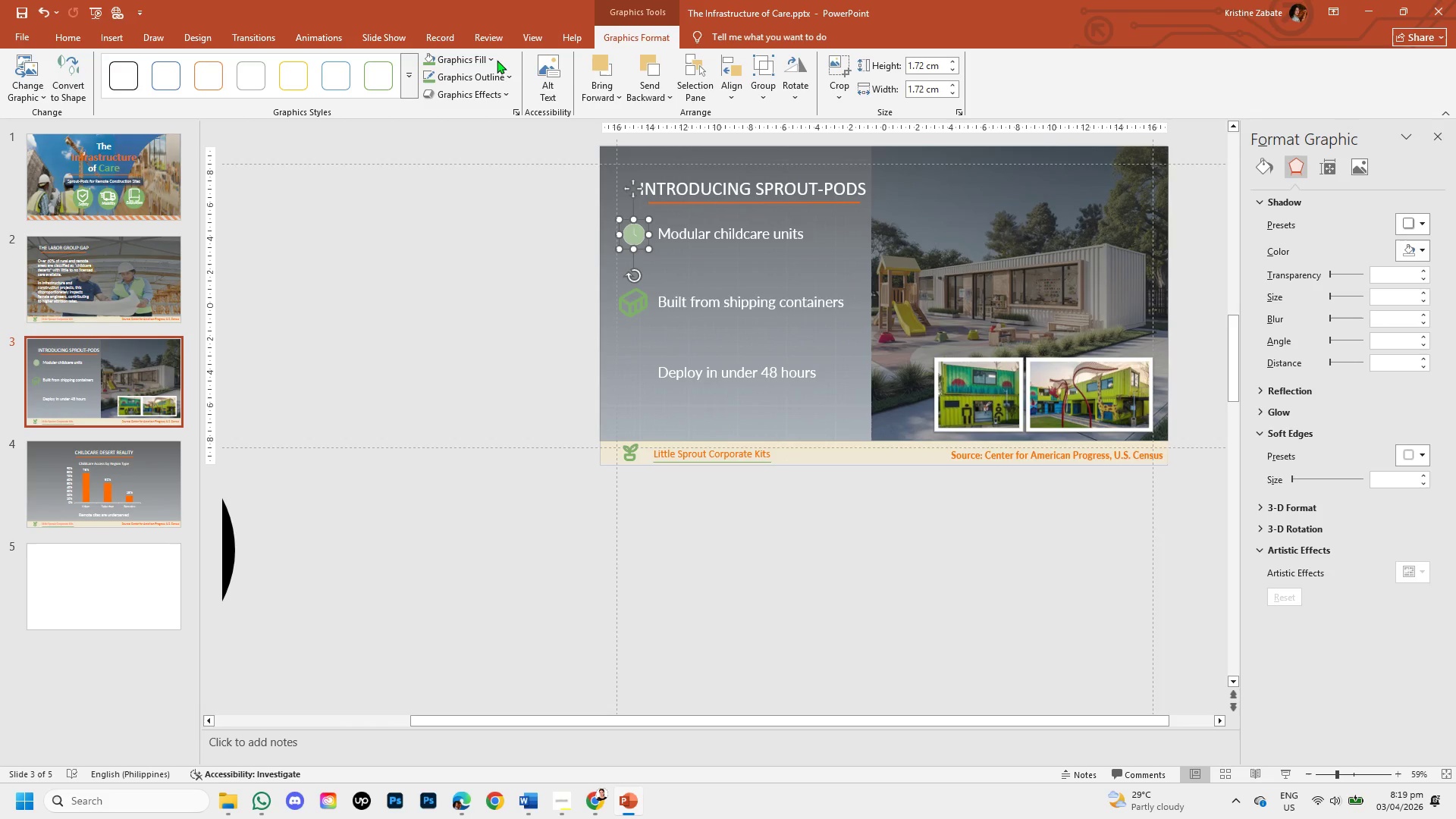 
left_click([491, 56])
 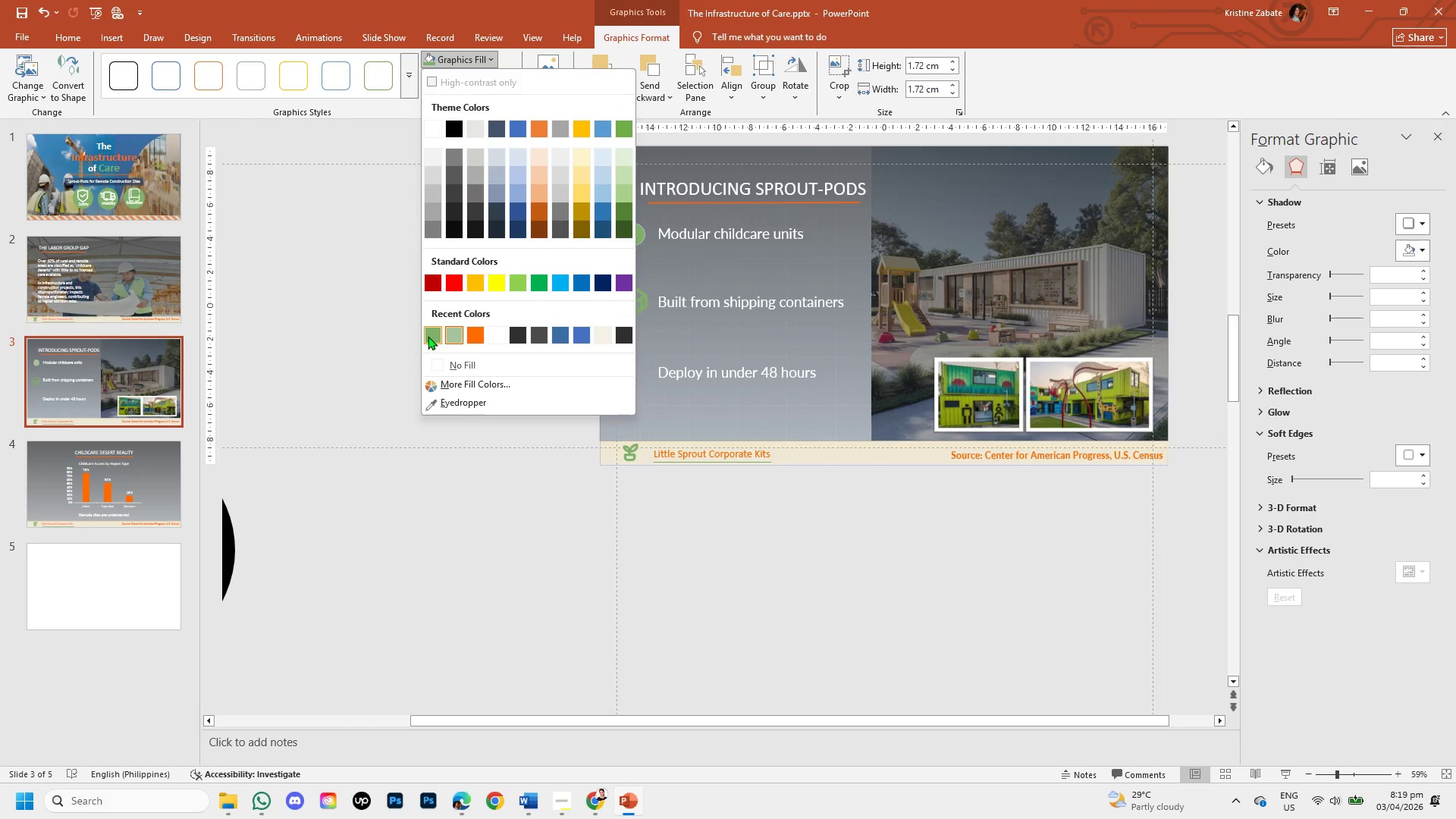 
left_click([428, 336])
 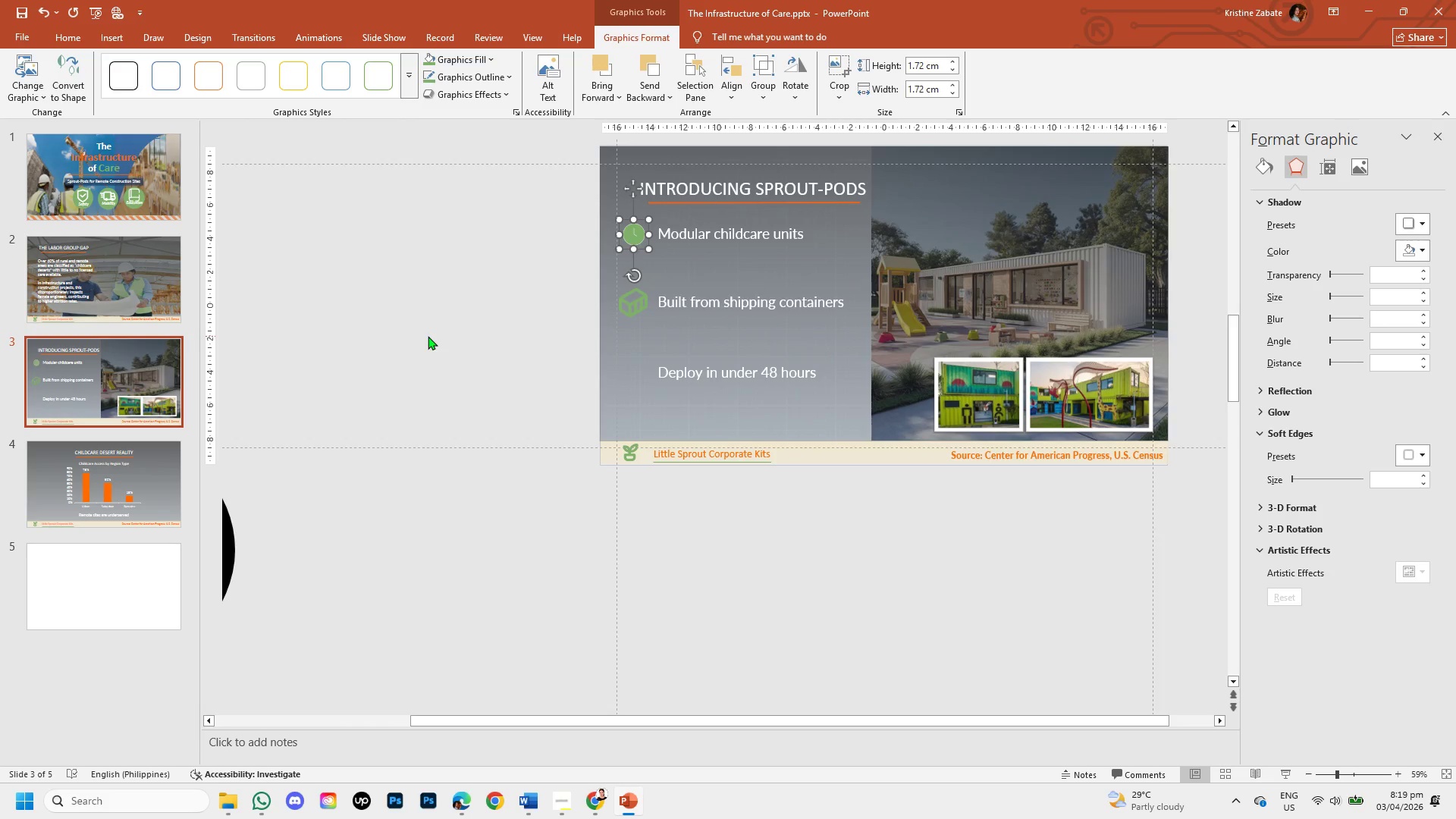 
left_click([428, 336])
 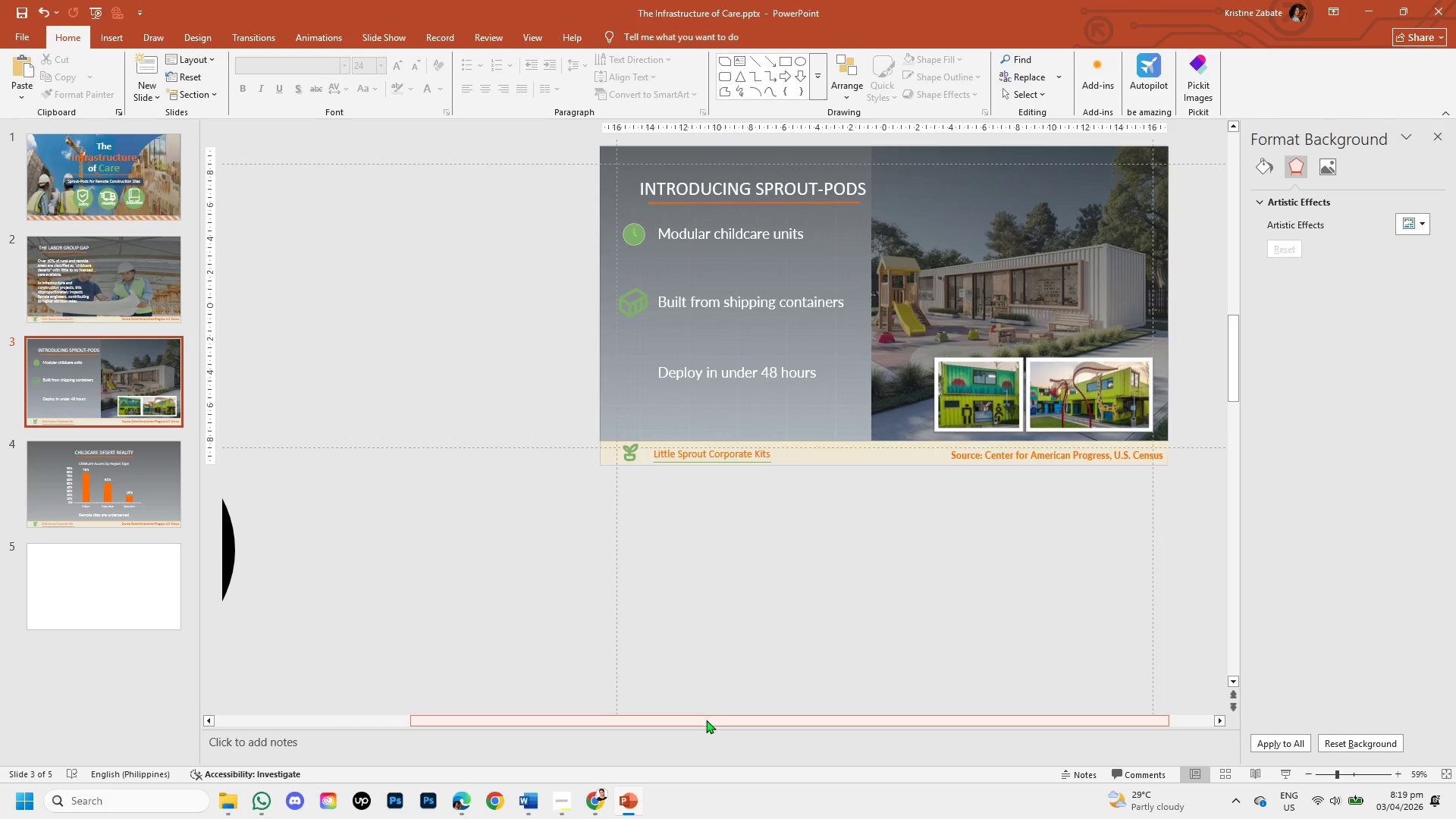 
left_click_drag(start_coordinate=[706, 720], to_coordinate=[580, 709])
 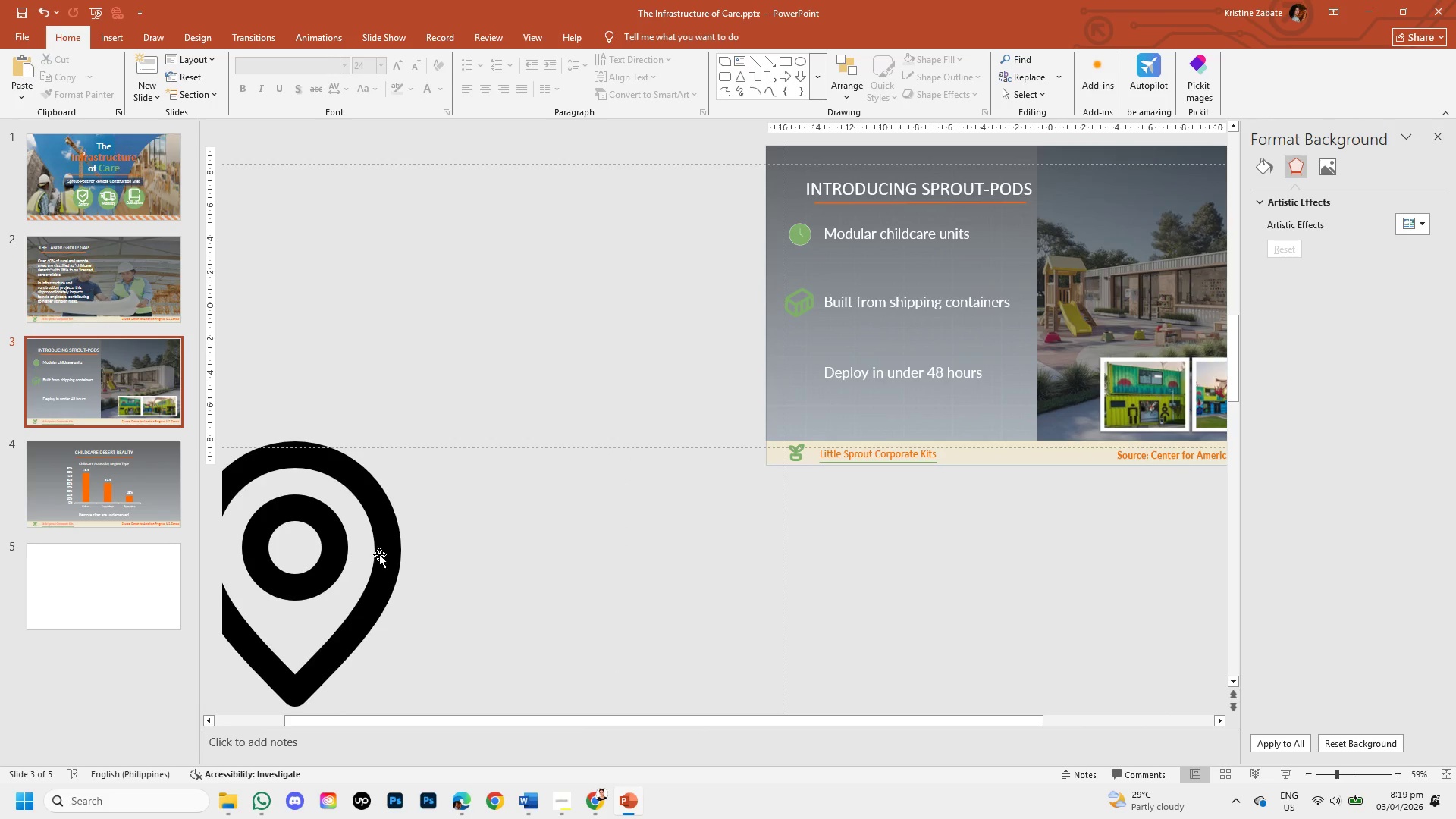 
left_click([382, 558])
 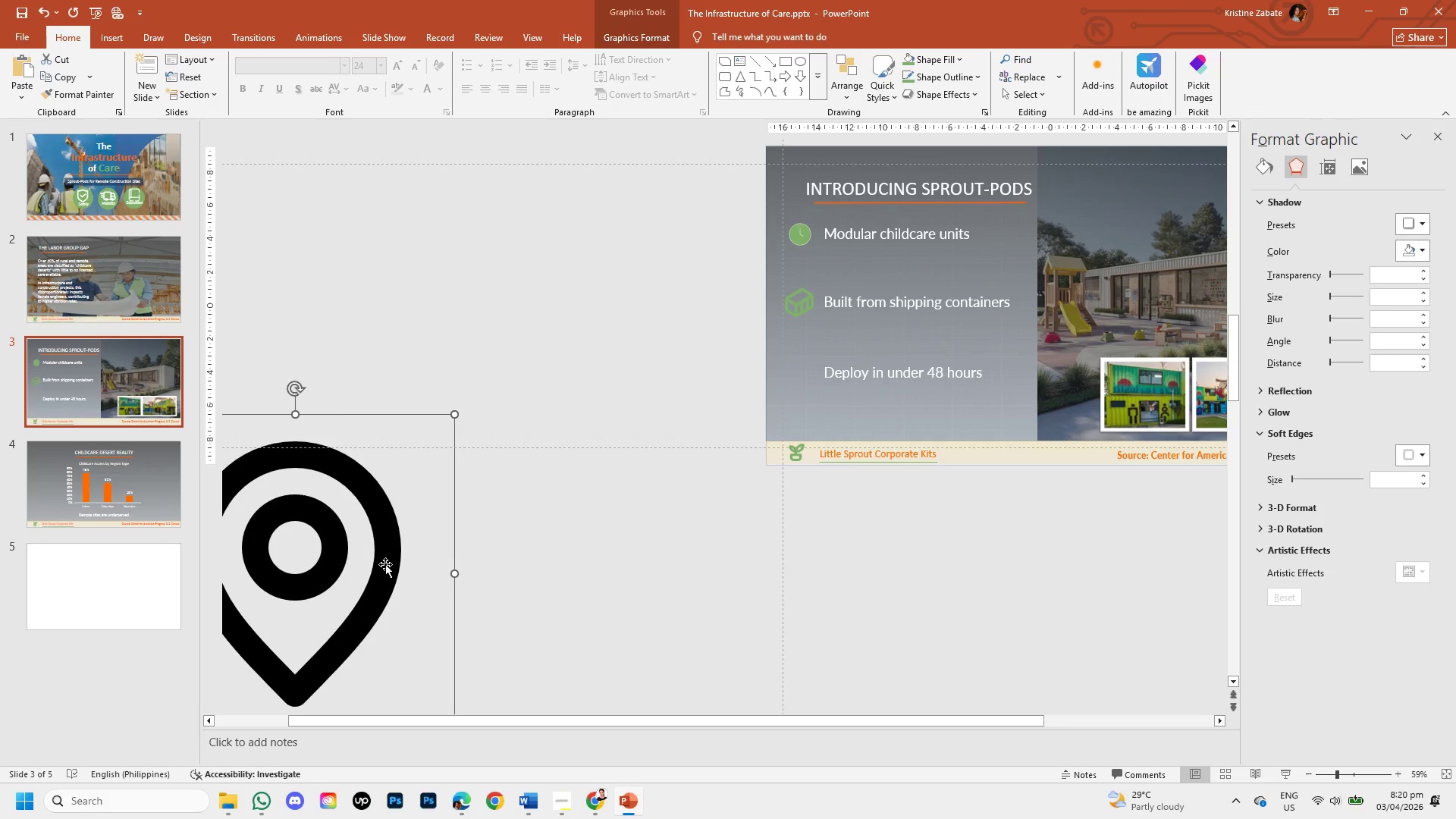 
left_click_drag(start_coordinate=[388, 564], to_coordinate=[538, 433])
 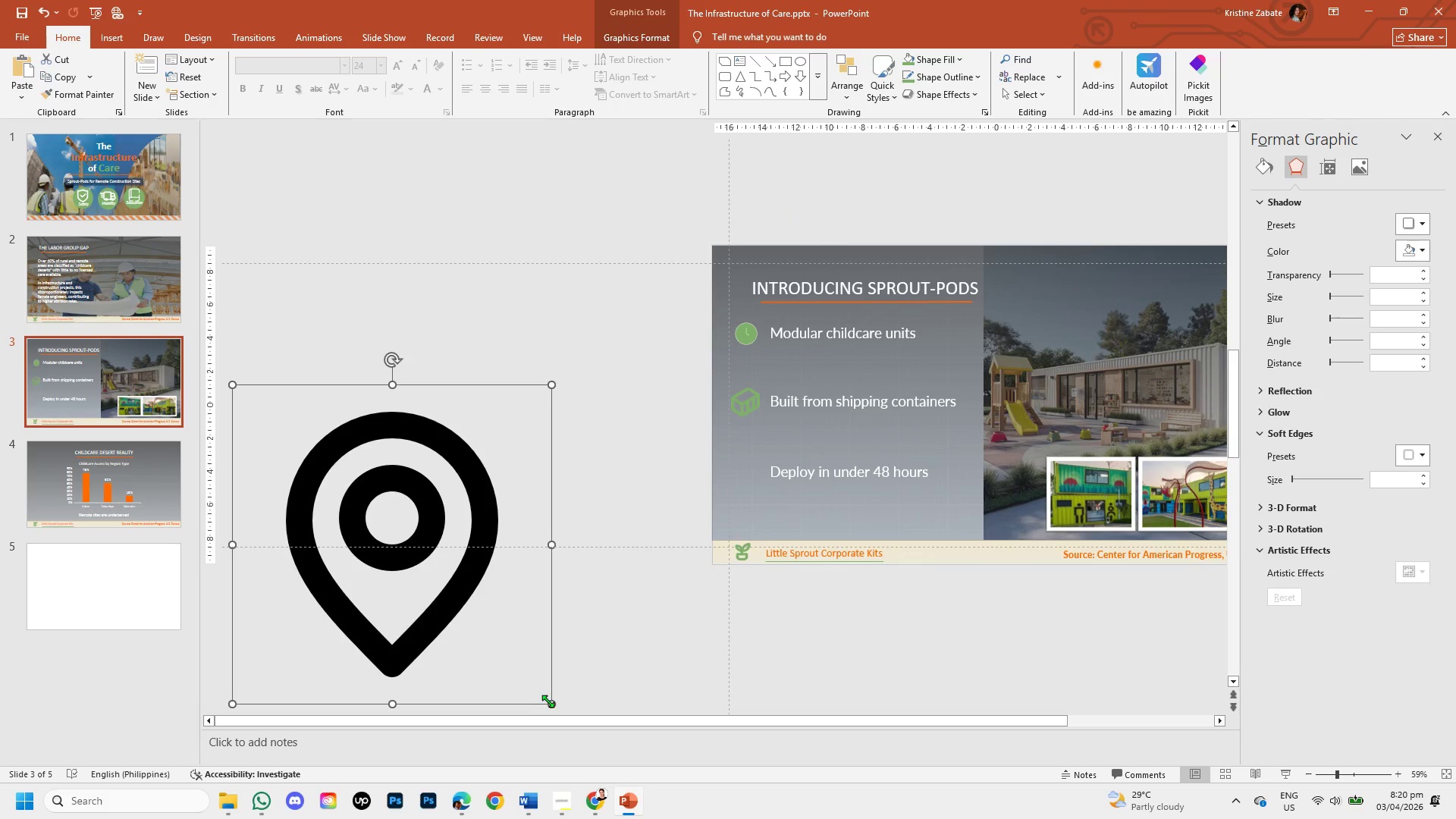 
left_click_drag(start_coordinate=[550, 701], to_coordinate=[457, 481])
 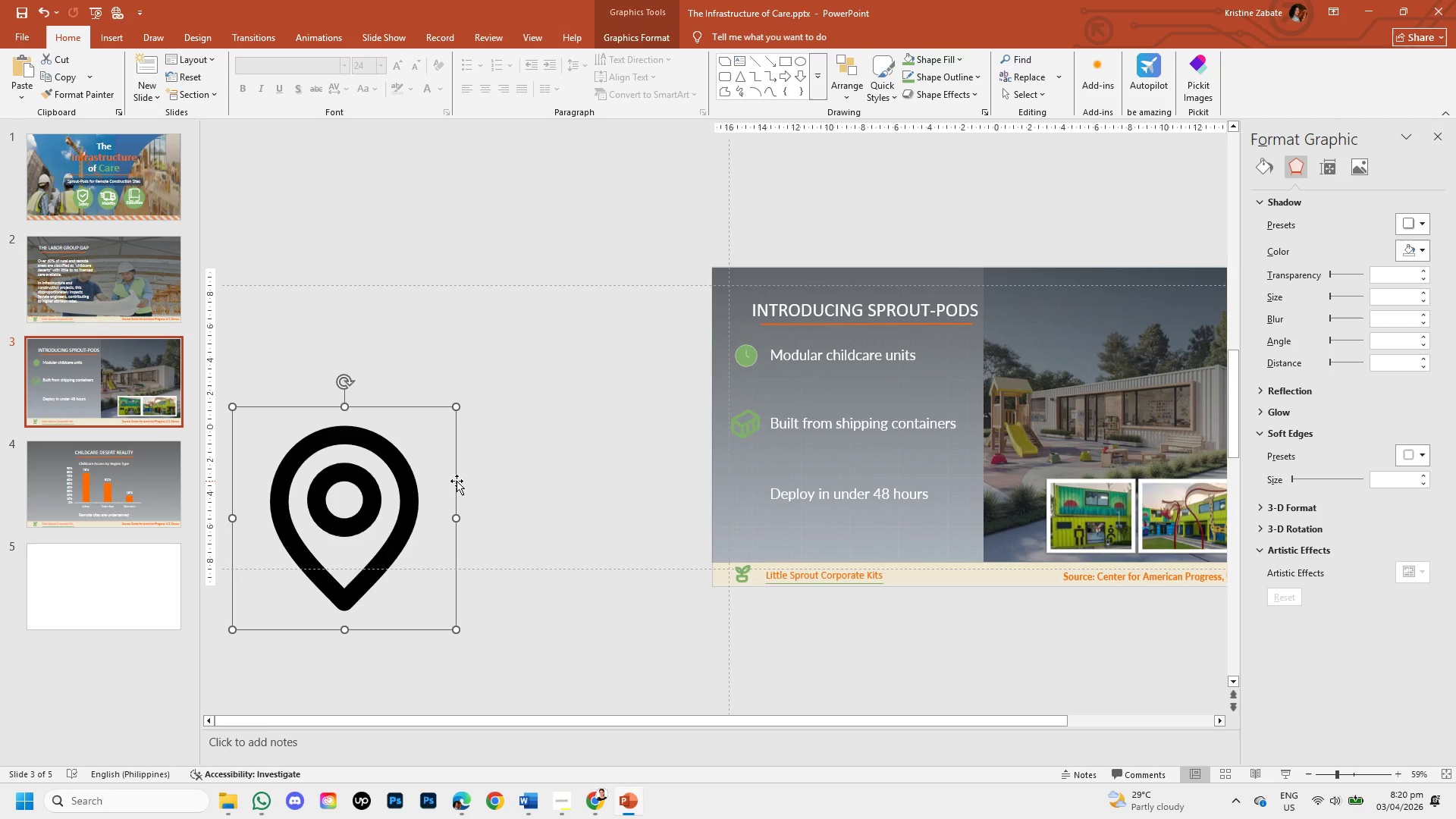 
wait(30.47)
 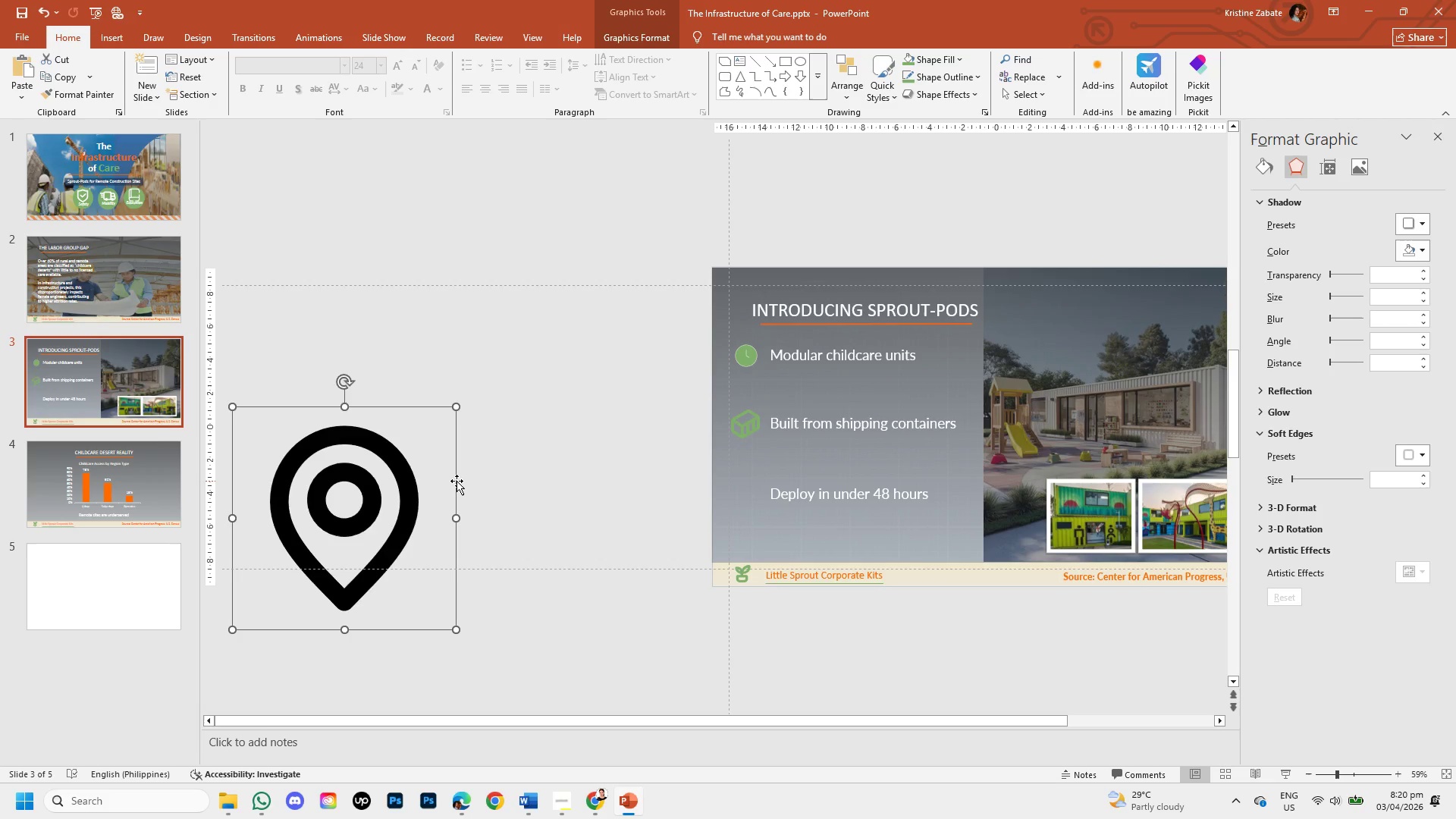 
left_click_drag(start_coordinate=[410, 499], to_coordinate=[443, 415])
 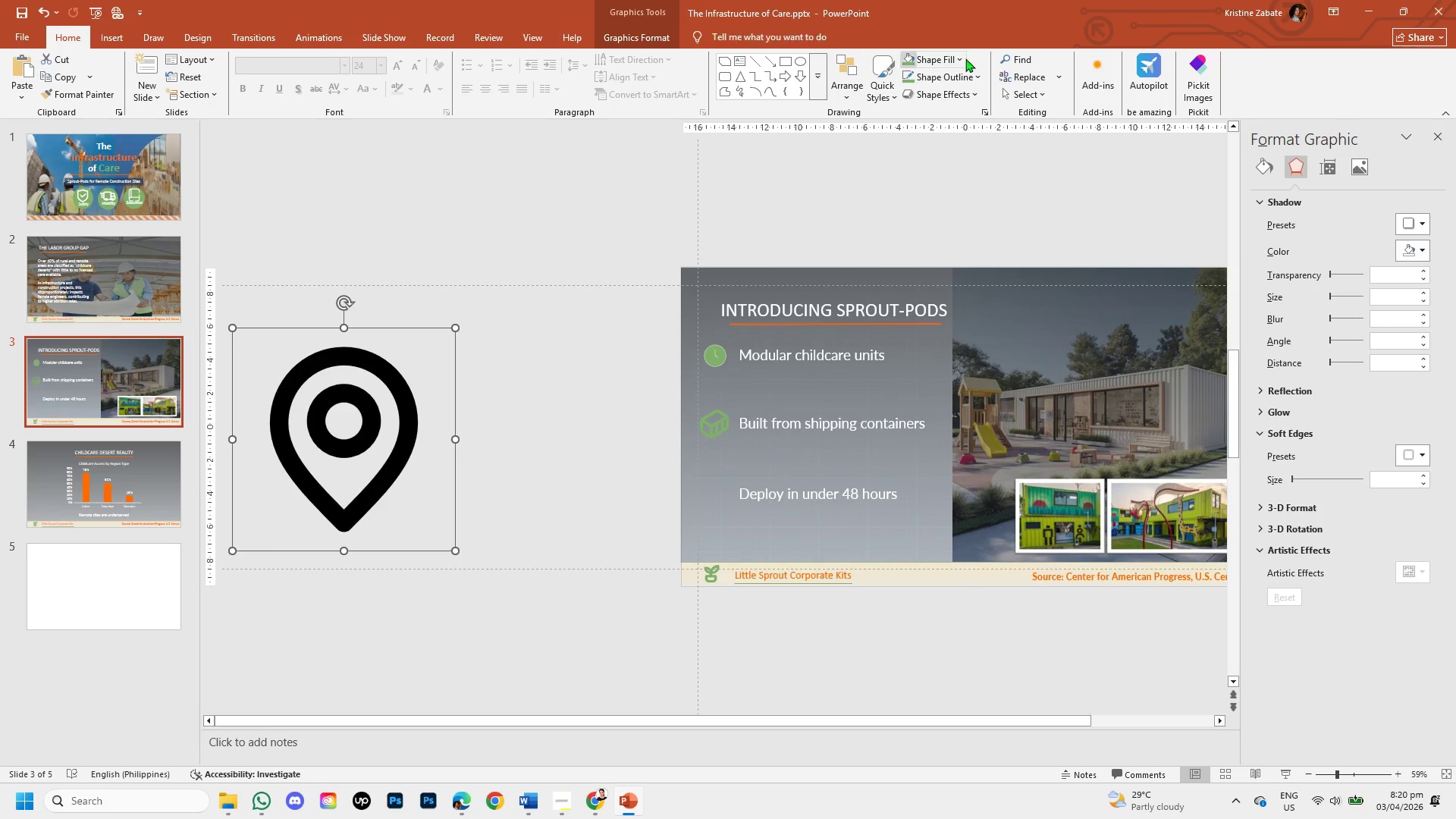 
left_click([945, 60])
 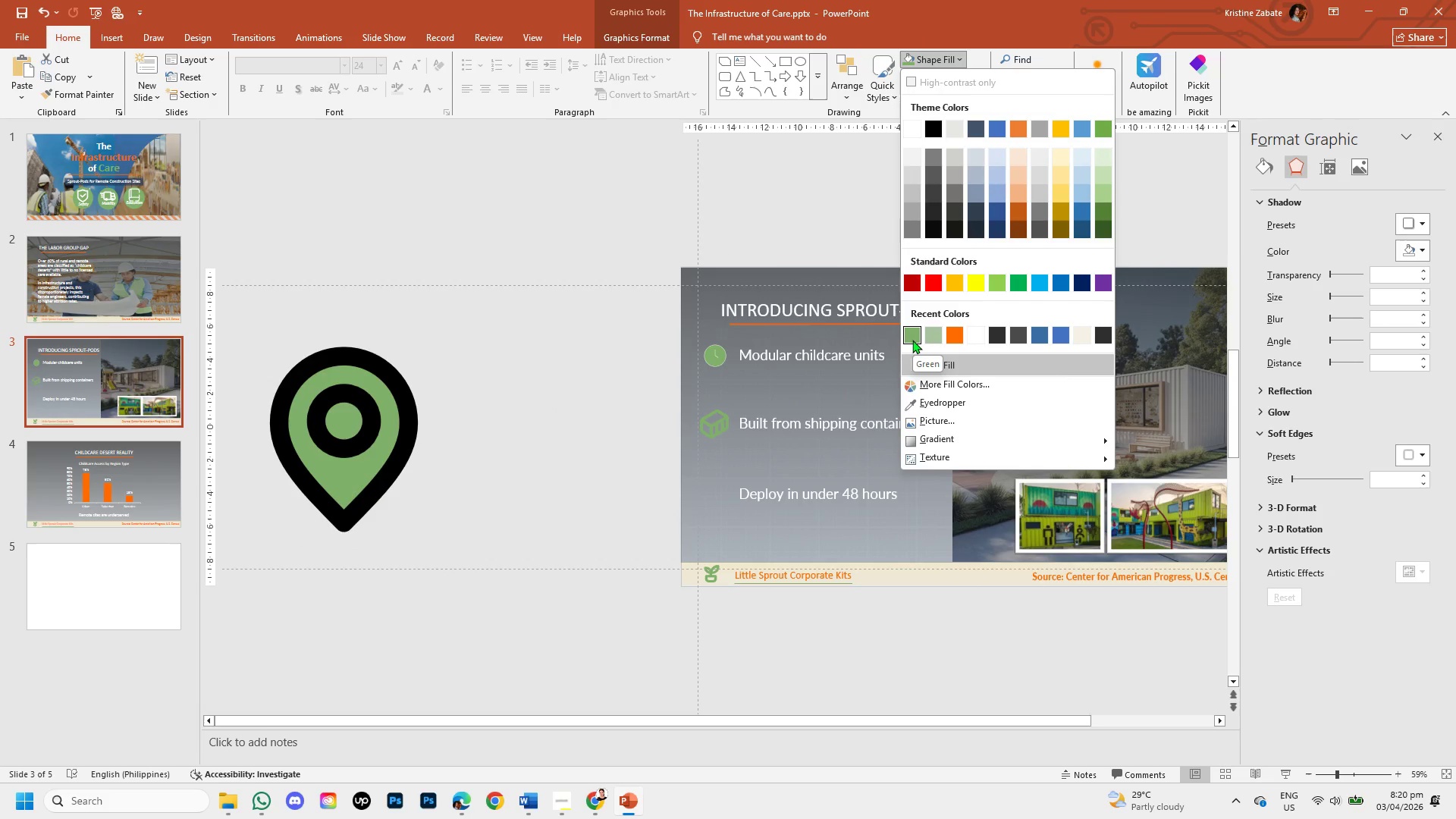 
left_click([912, 340])
 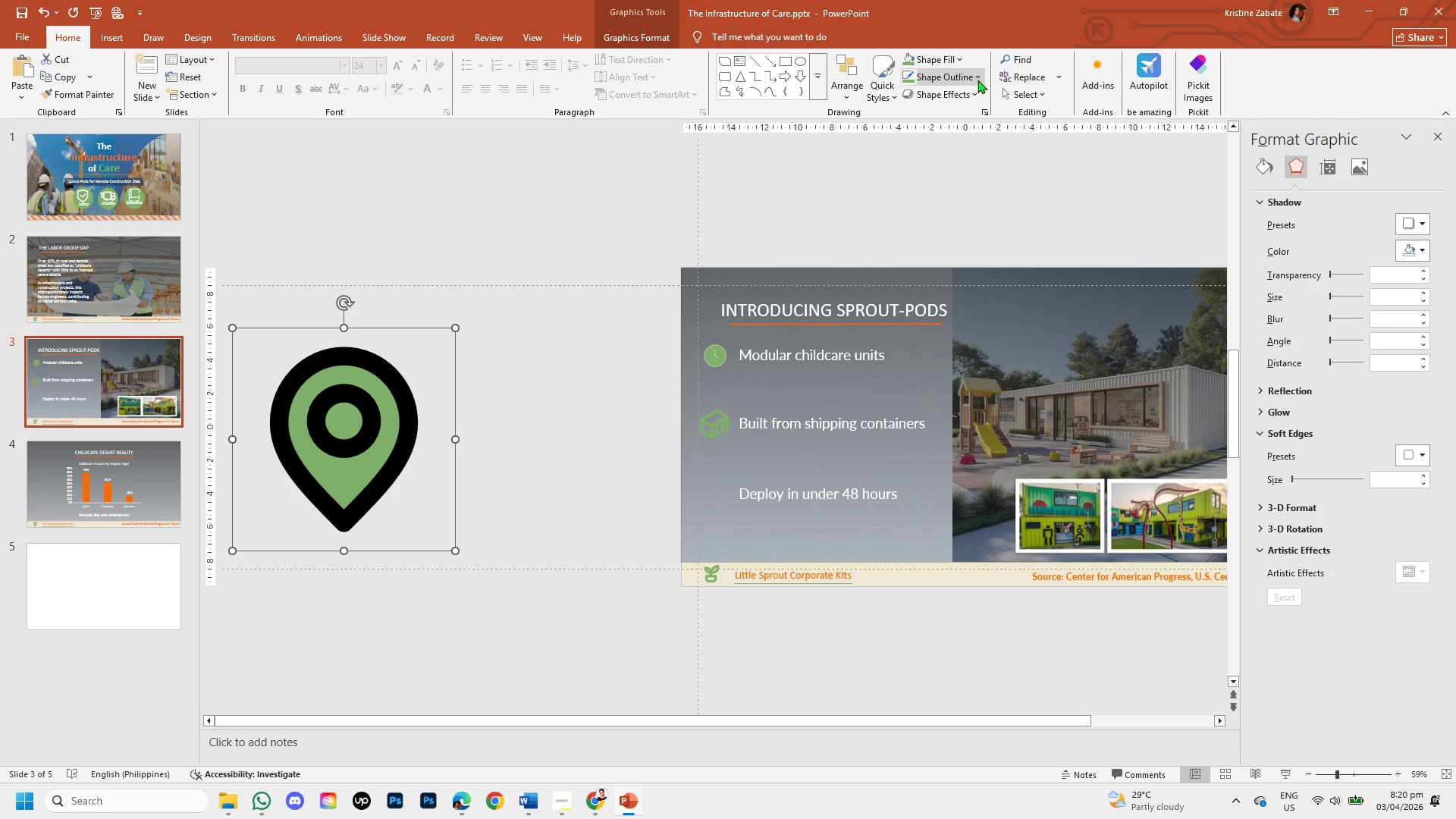 
left_click([977, 80])
 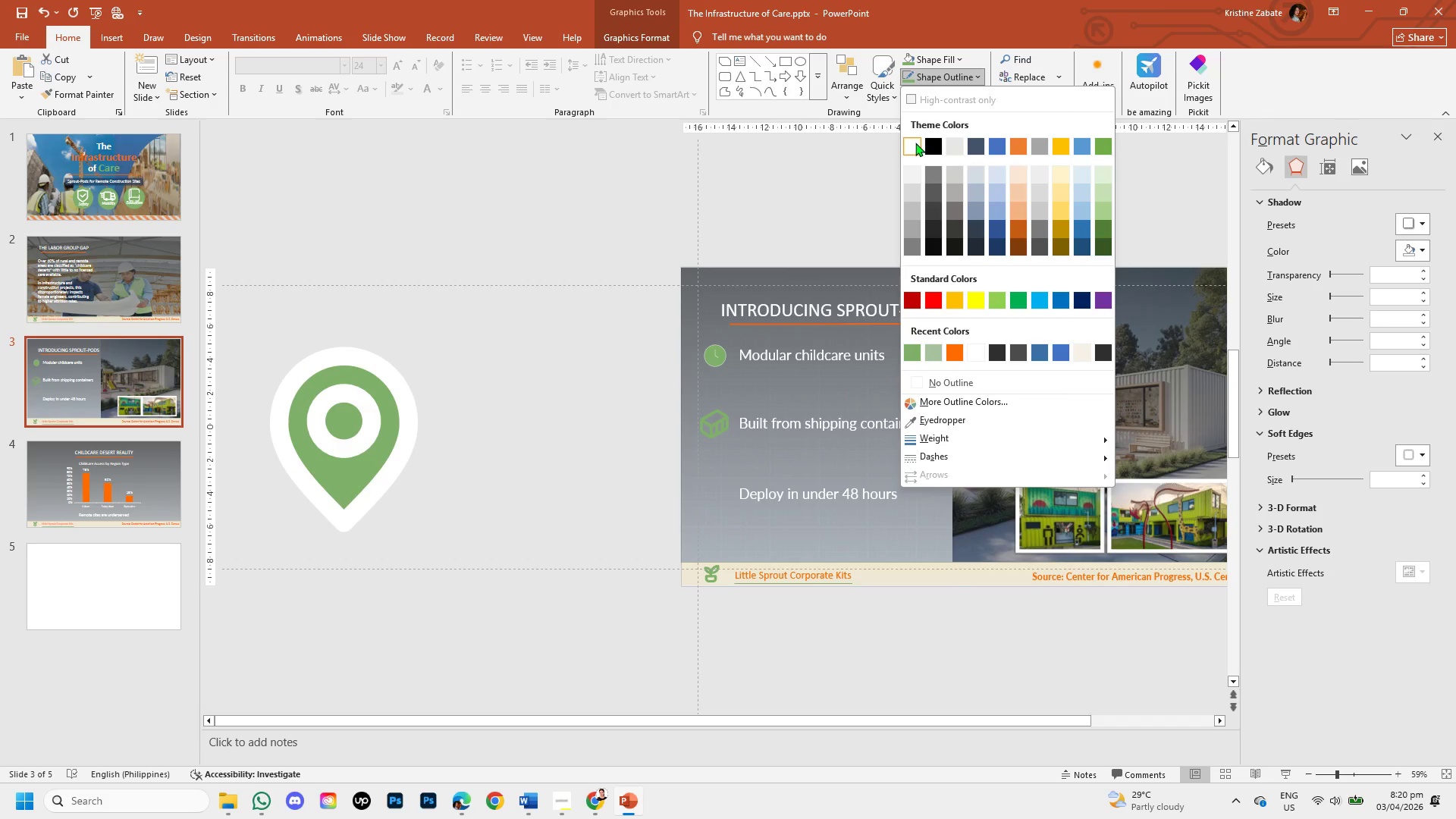 
left_click([915, 143])
 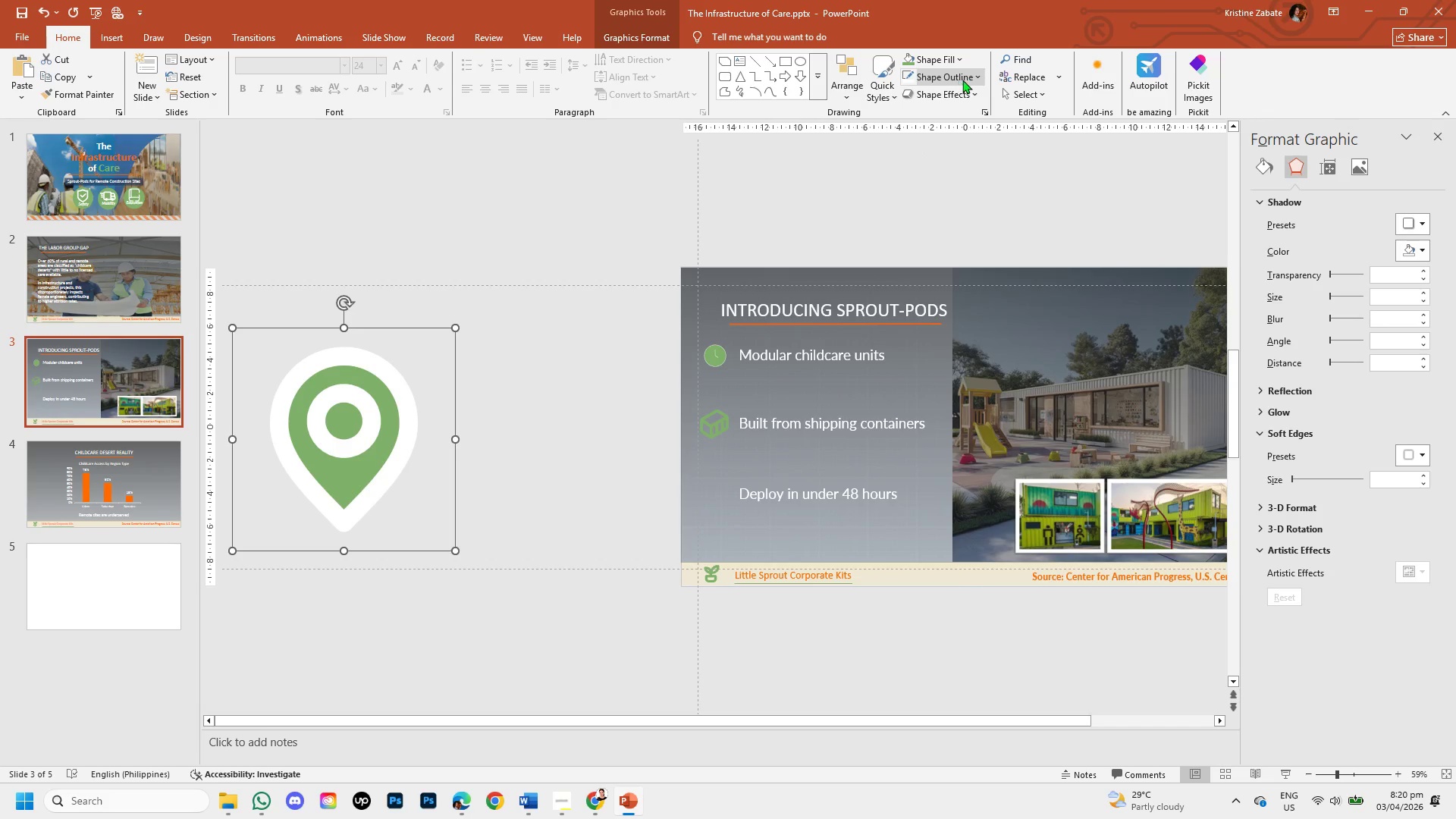 
left_click([971, 80])
 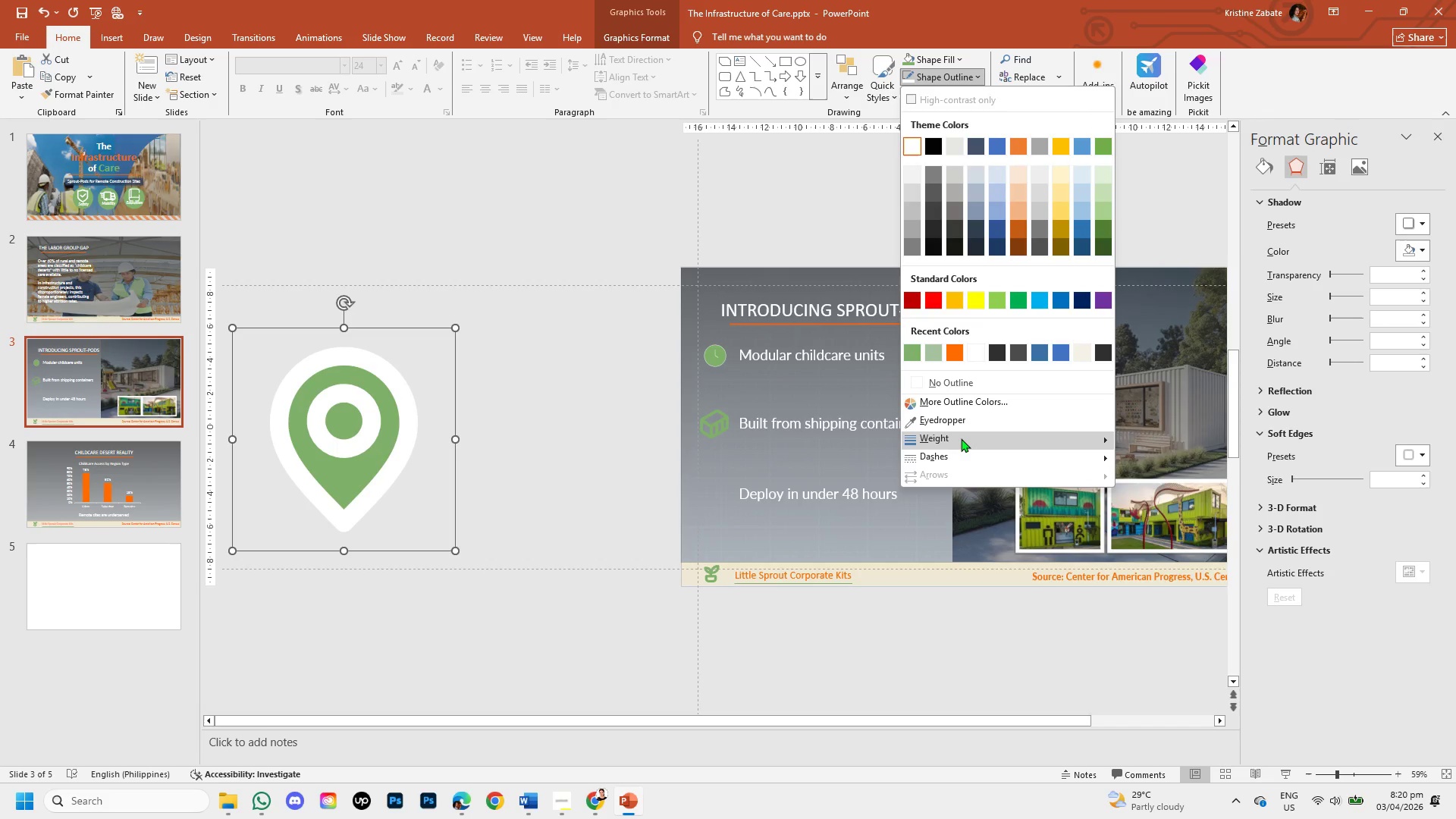 
left_click([961, 438])
 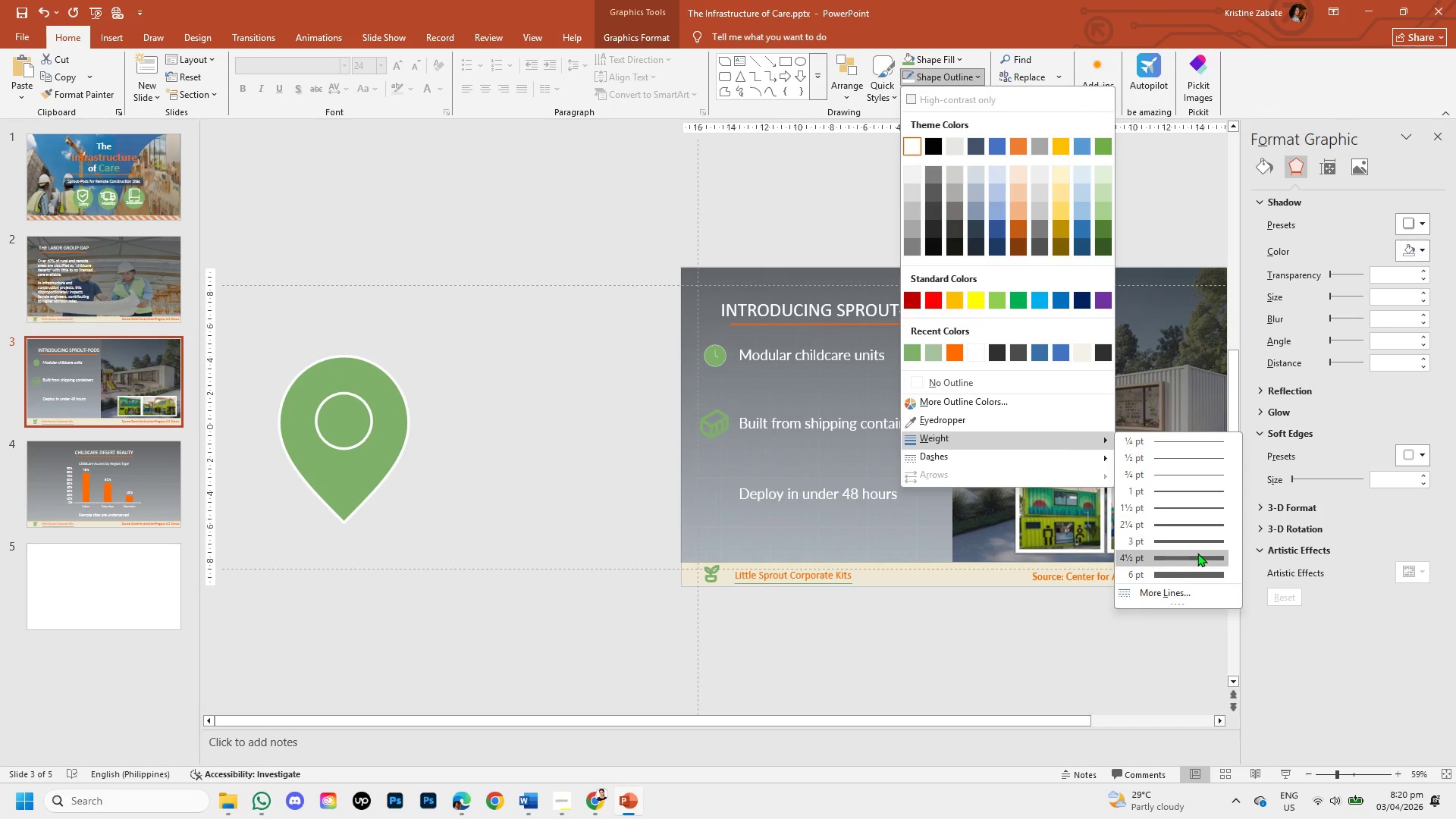 
left_click([1197, 553])
 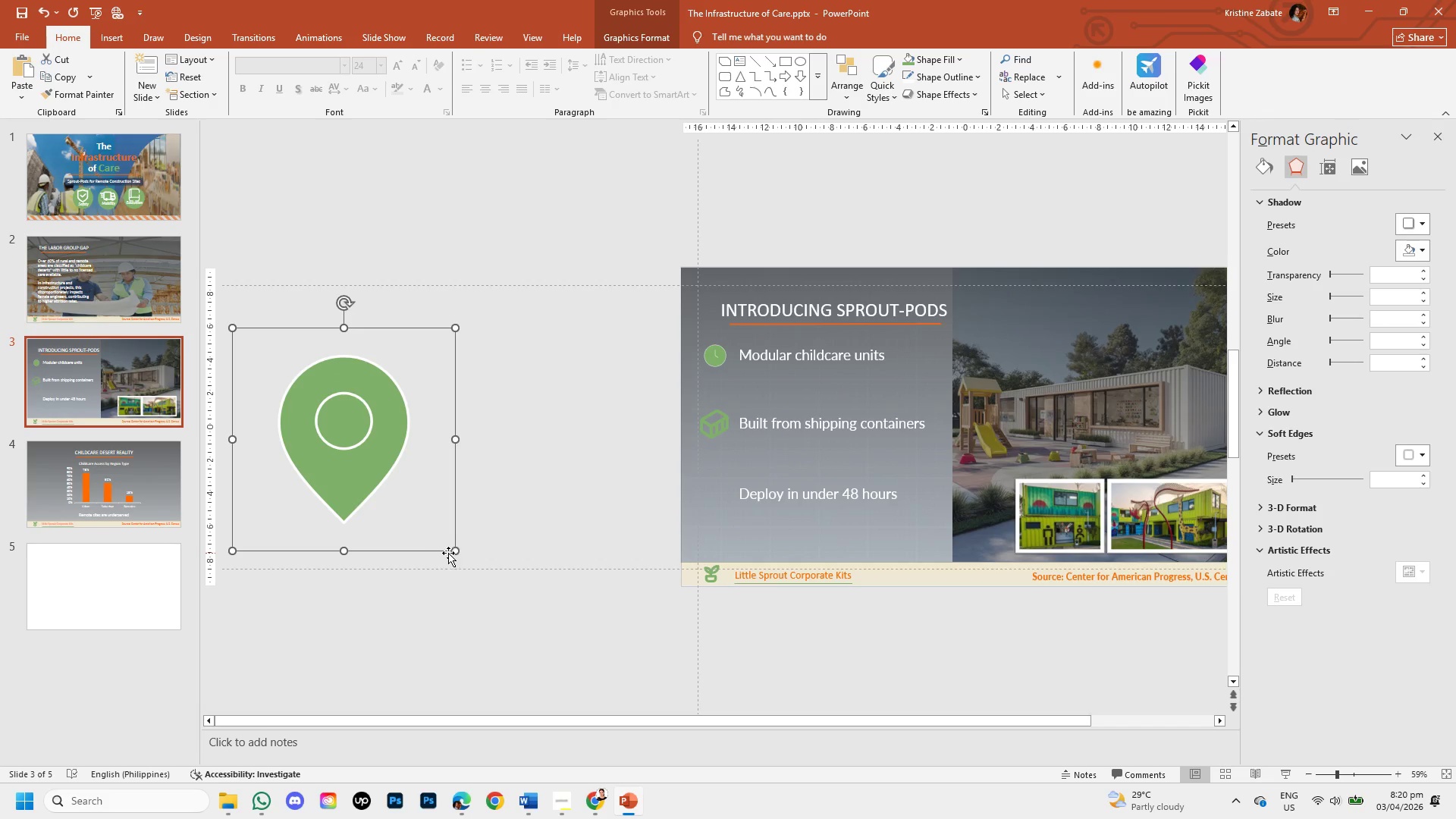 
left_click_drag(start_coordinate=[456, 553], to_coordinate=[294, 378])
 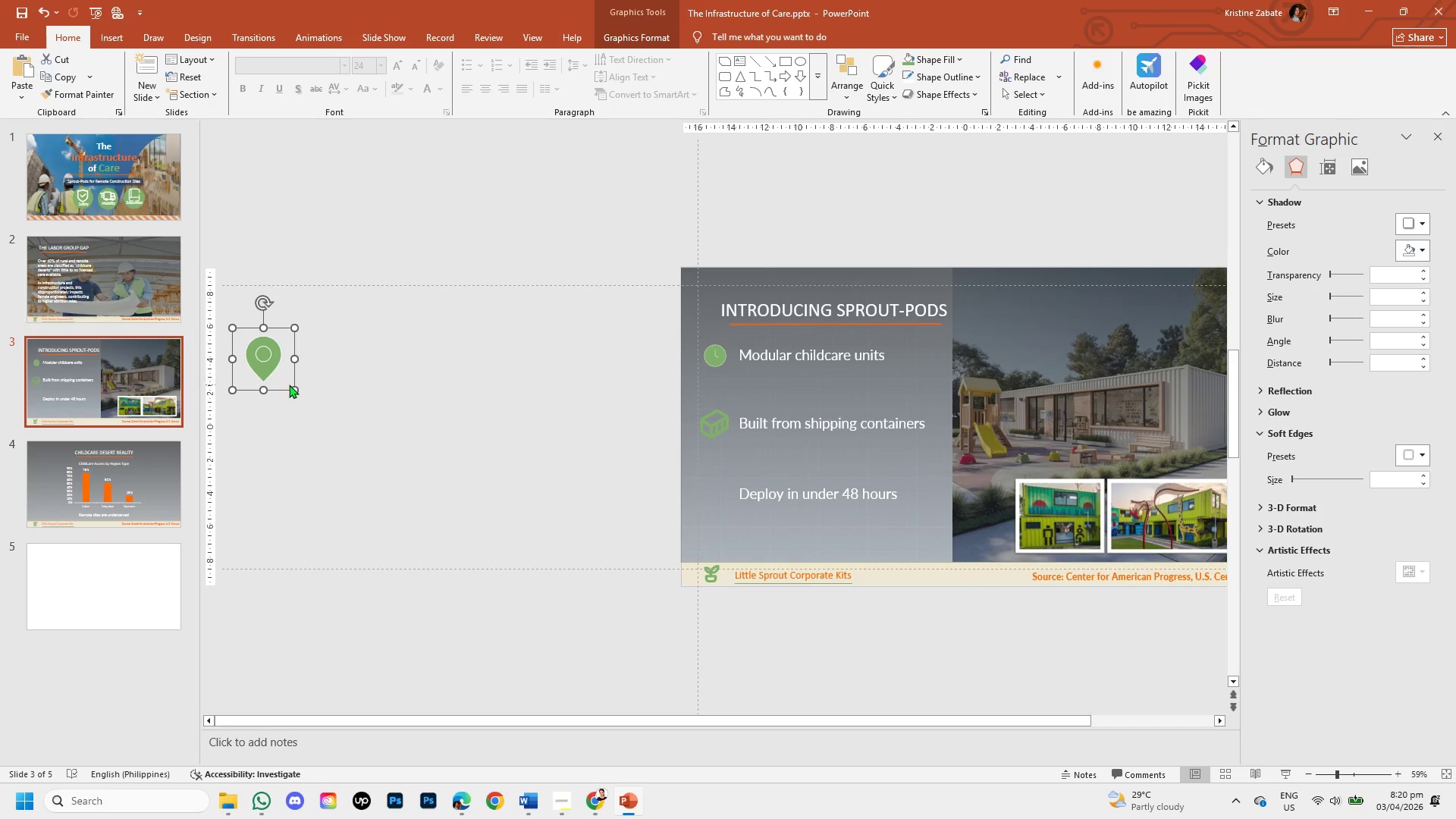 
double_click([289, 390])
 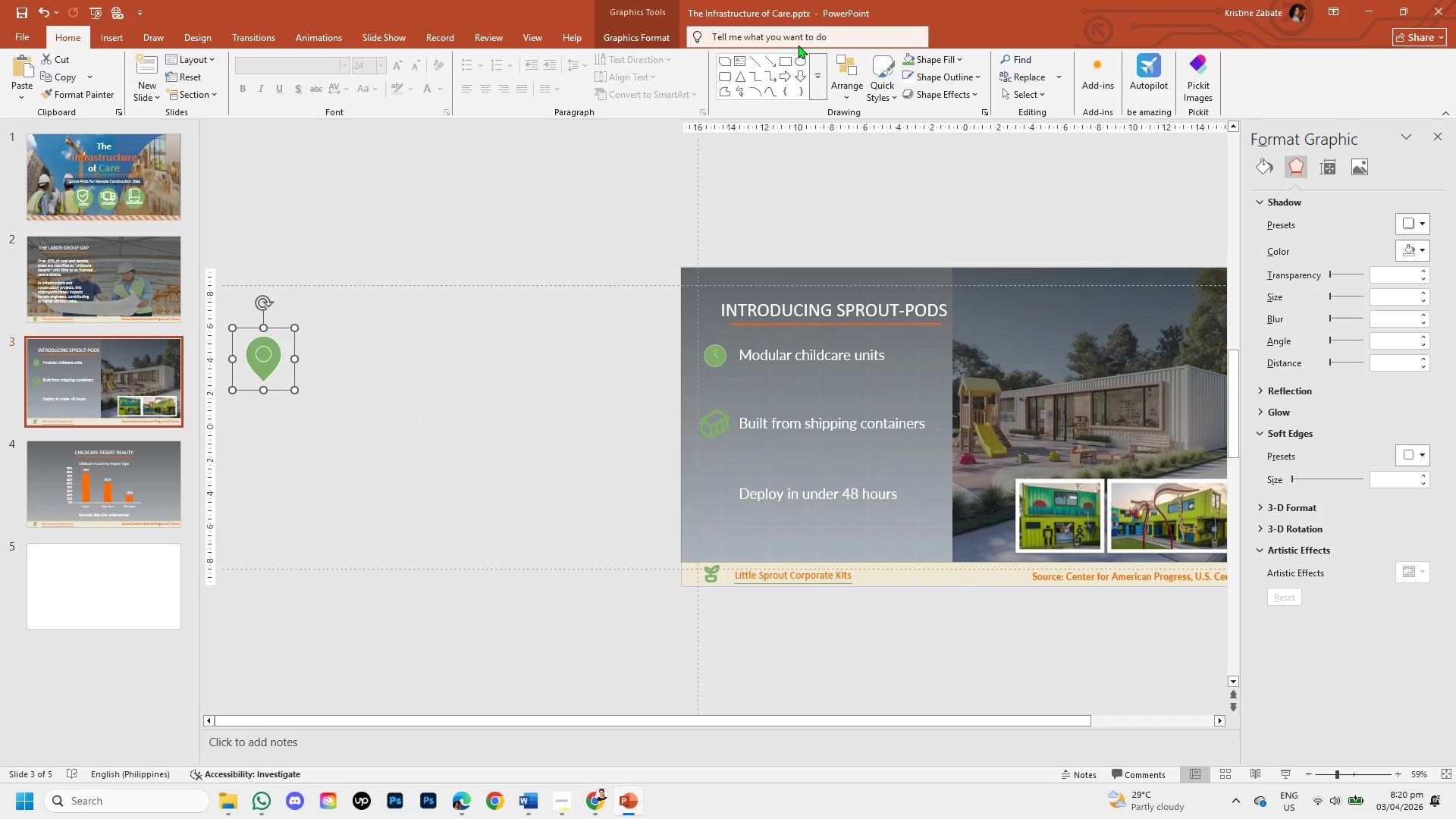 
mouse_move([964, 86])
 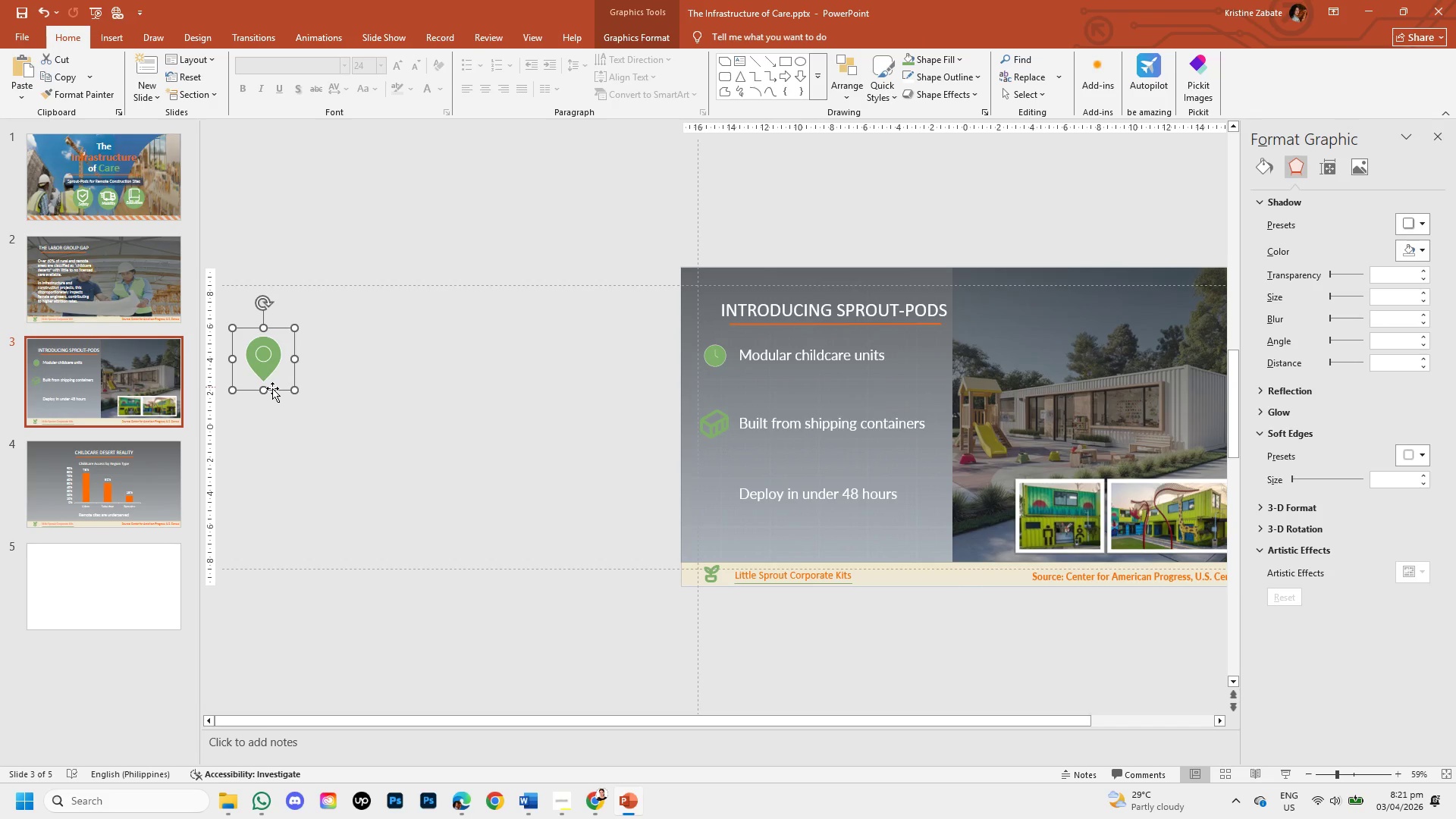 
left_click_drag(start_coordinate=[274, 391], to_coordinate=[719, 526])
 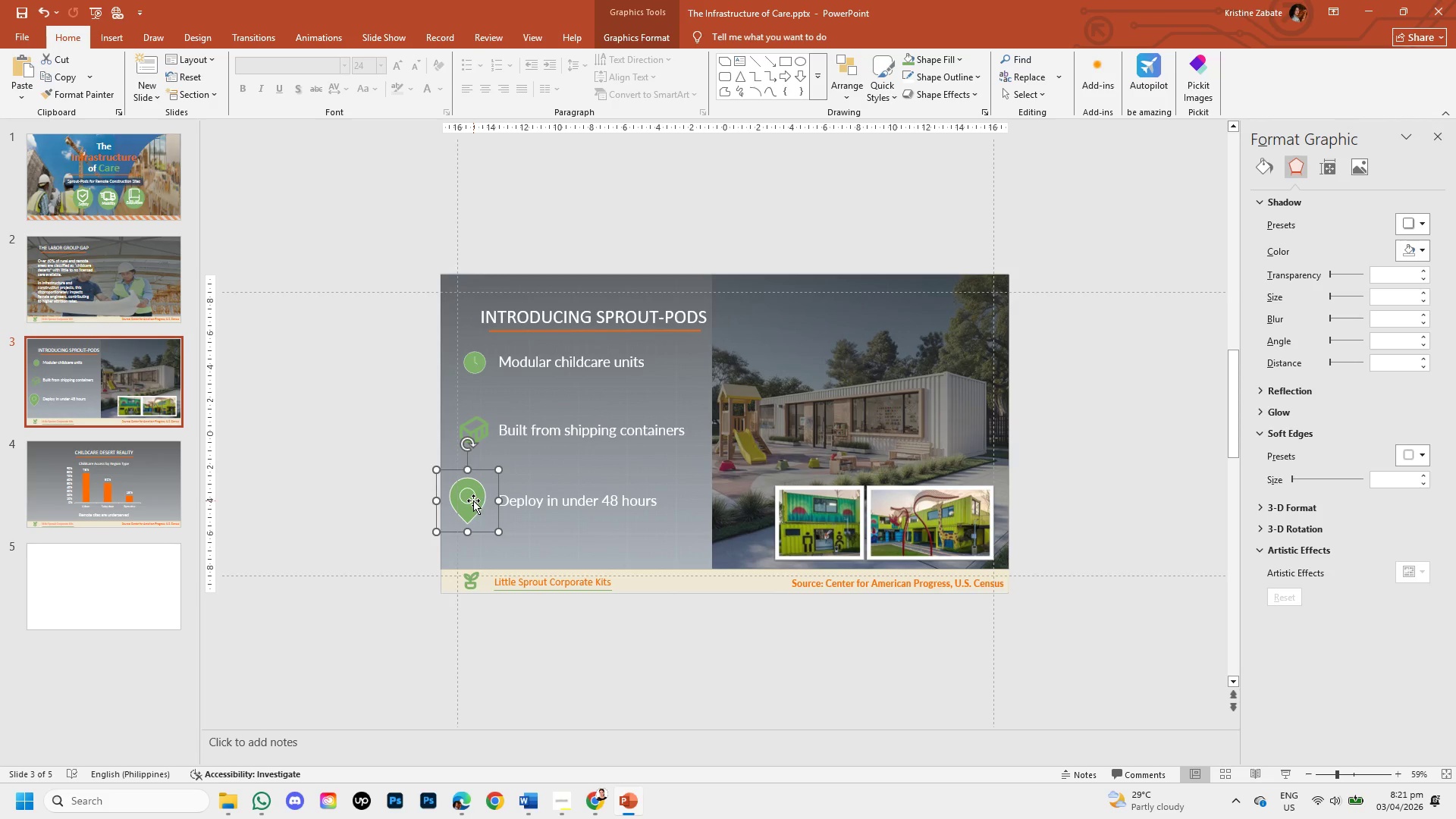 
double_click([473, 500])
 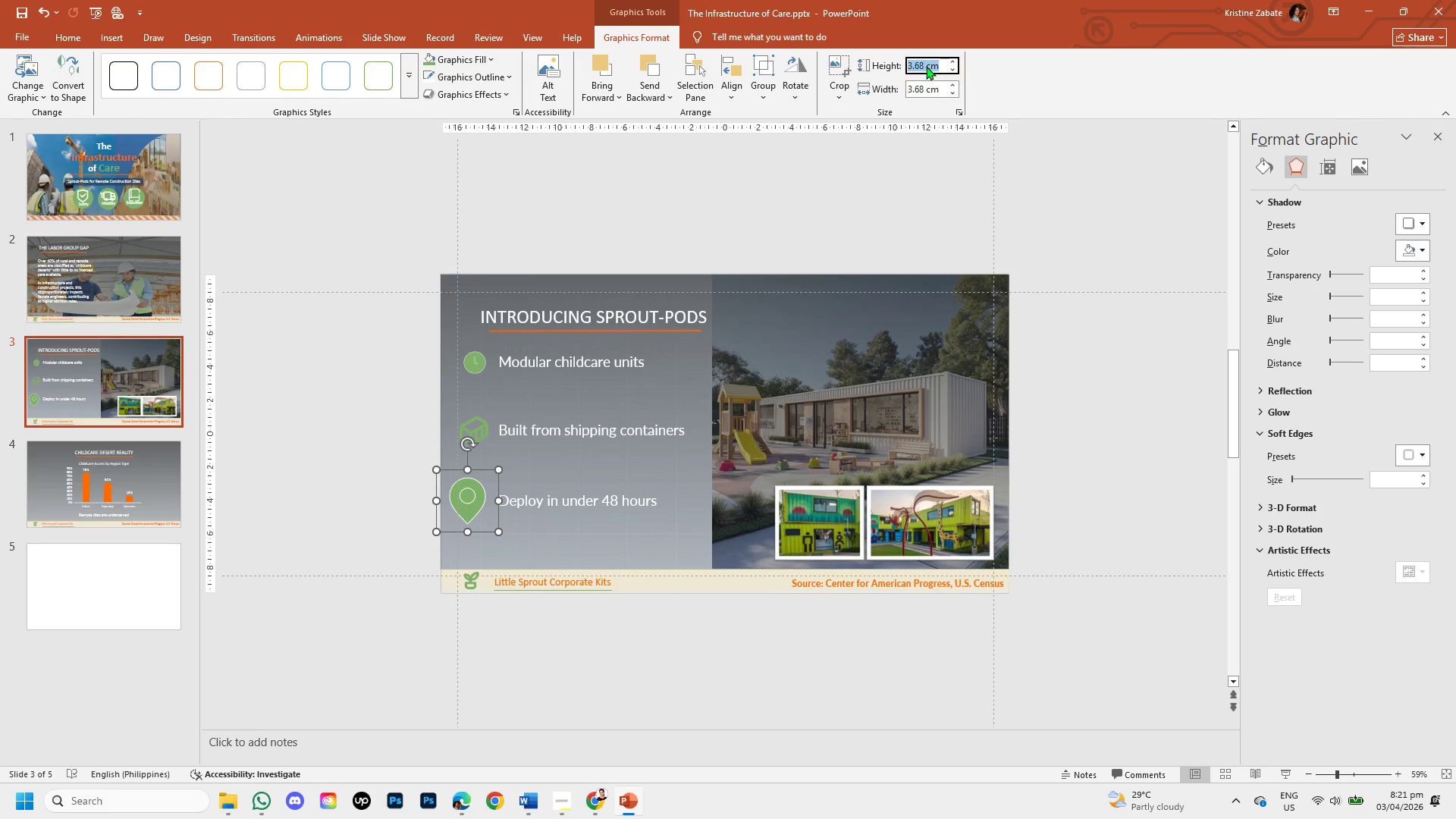 
double_click([922, 64])
 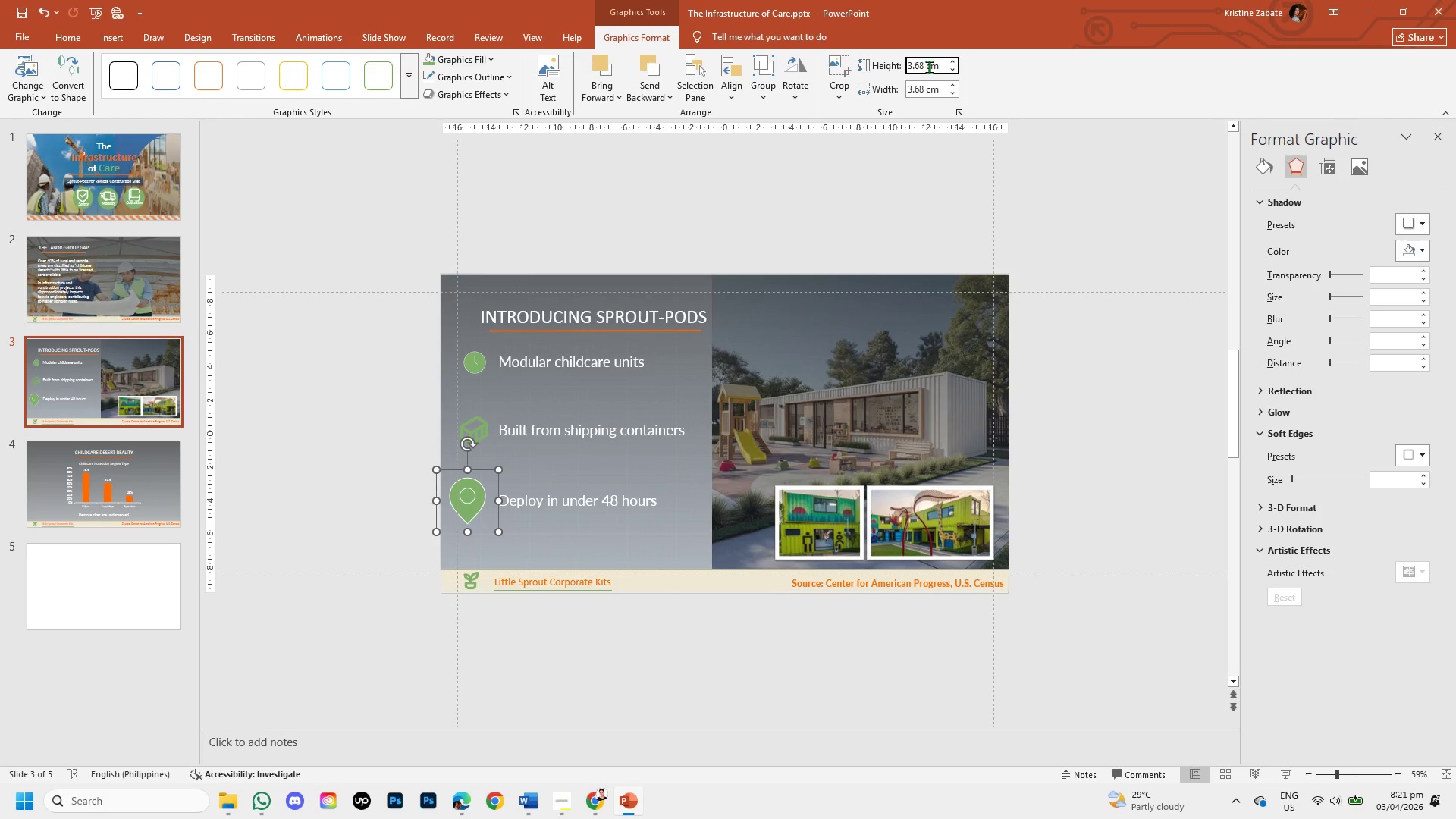 
key(Backspace)
 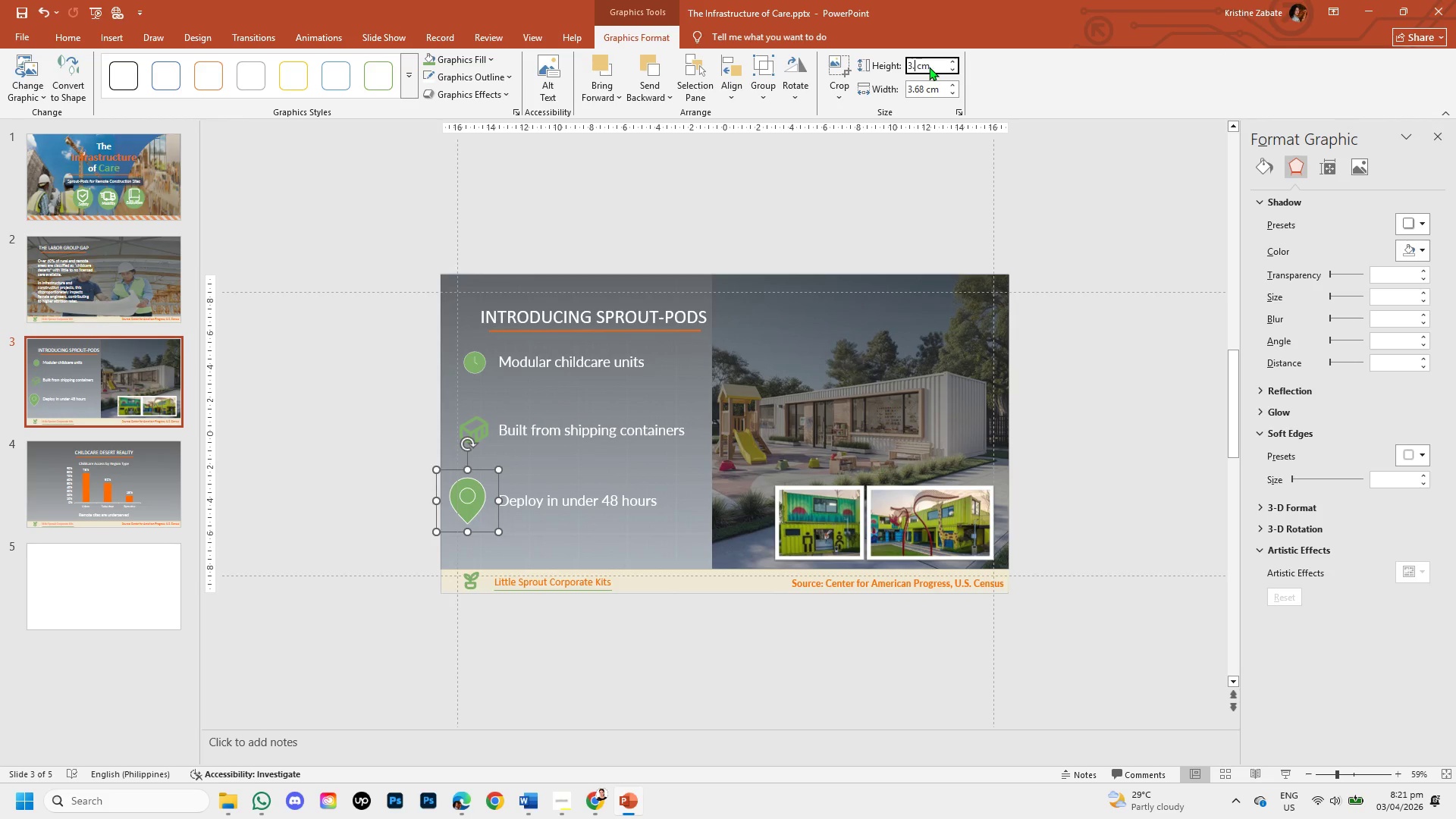 
key(Backspace)
 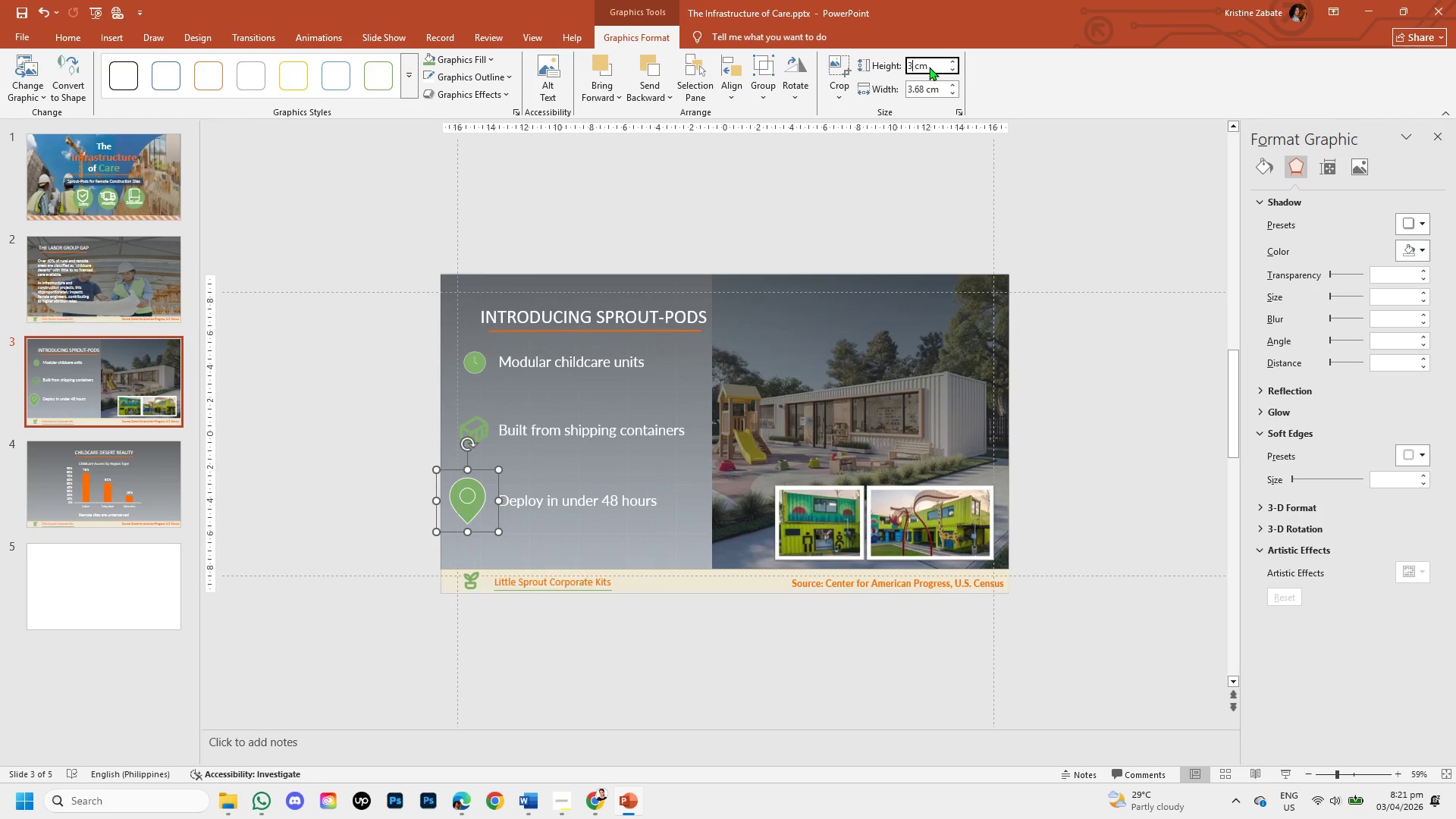 
key(Backspace)
 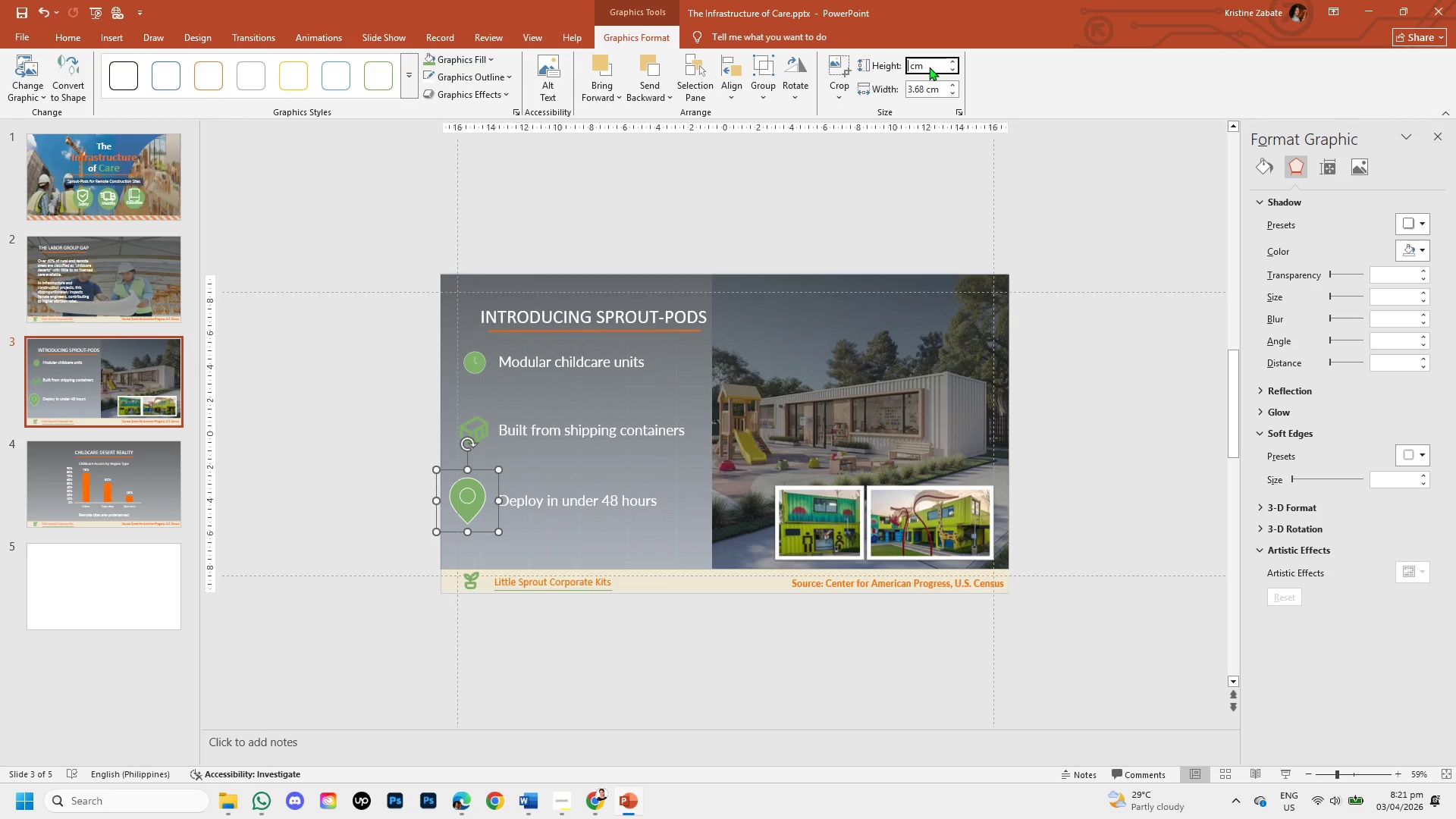 
key(Backspace)
 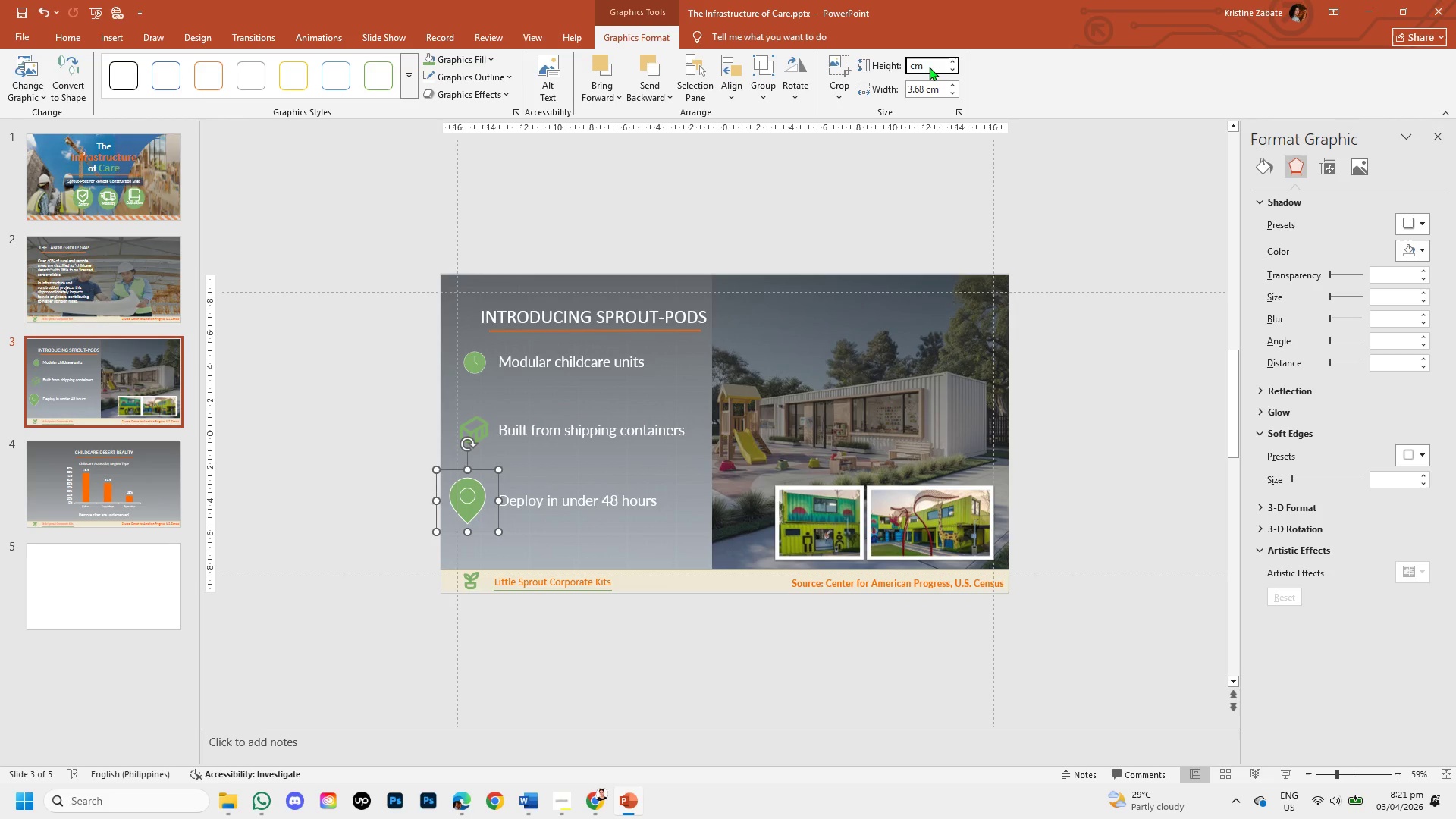 
key(Numpad1)
 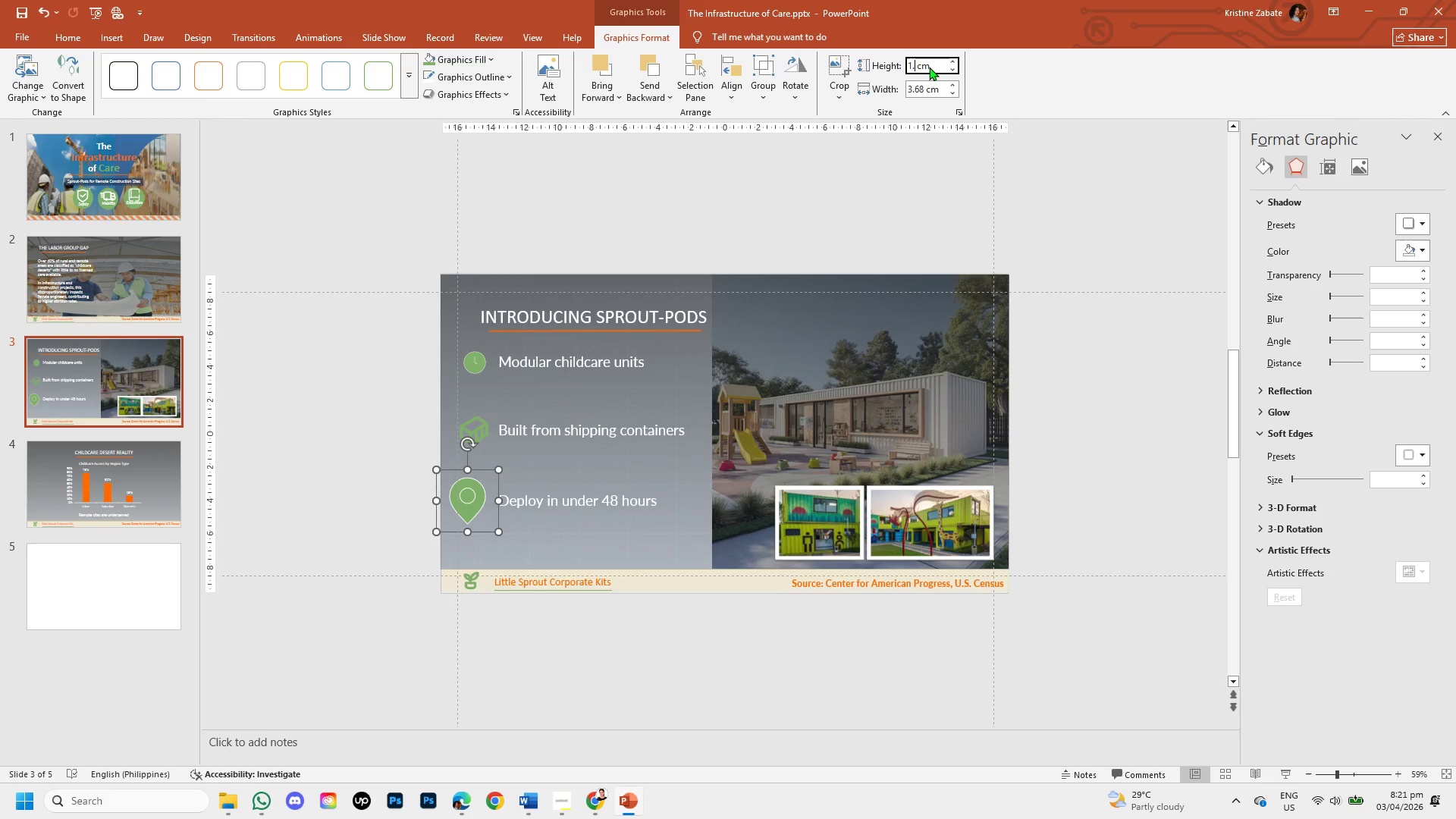 
key(NumpadDecimal)
 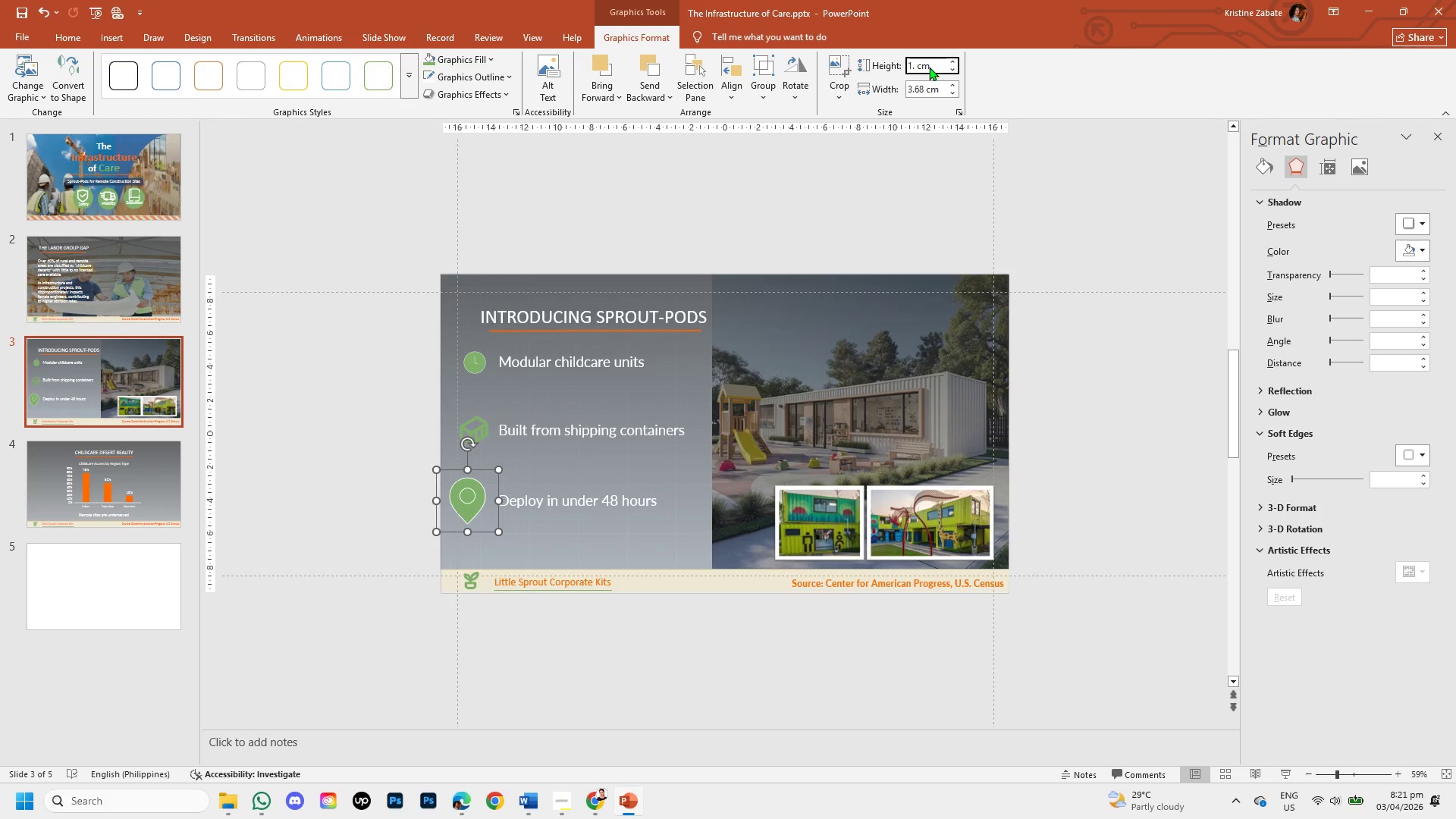 
key(Numpad7)
 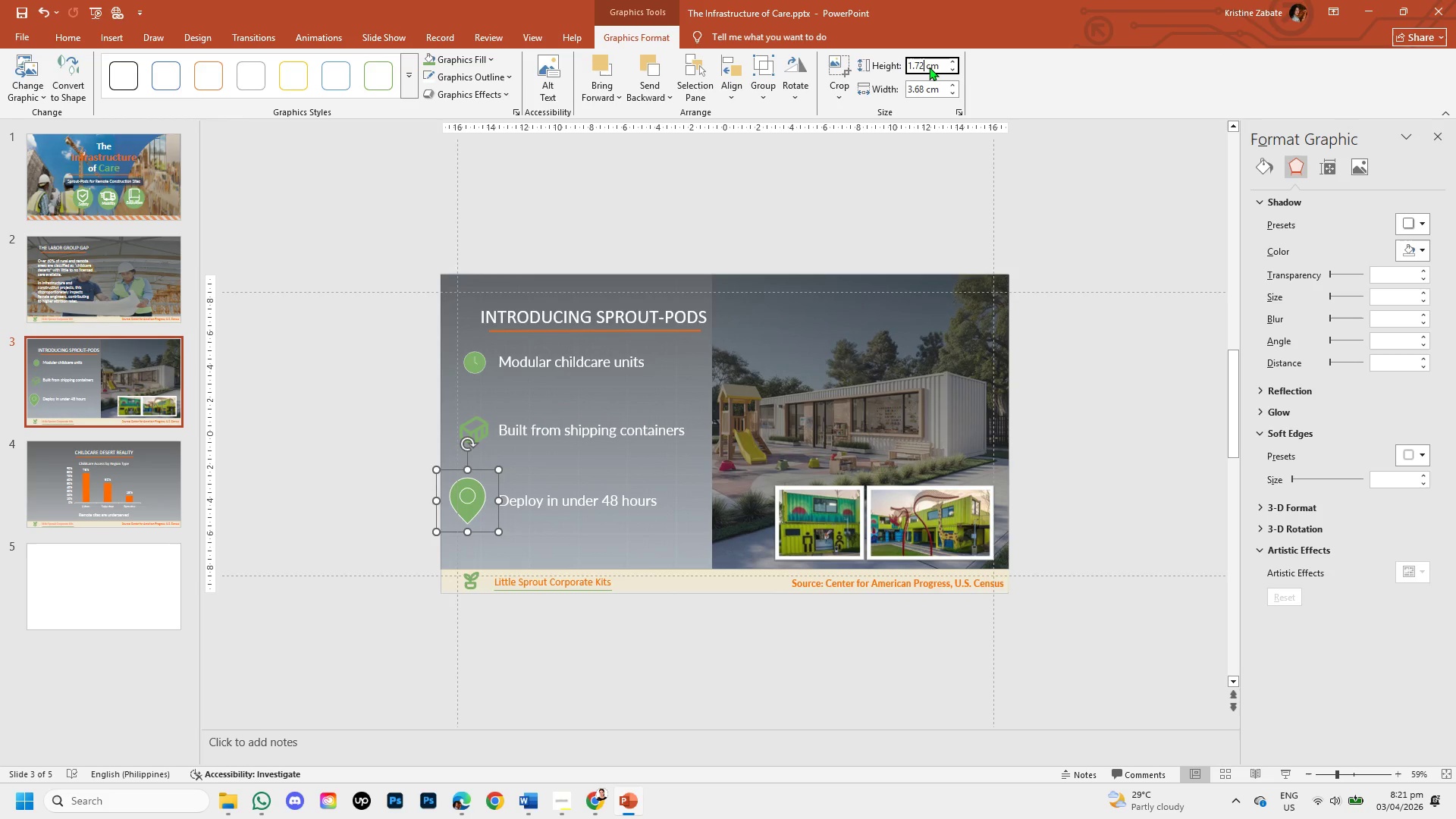 
key(Numpad2)
 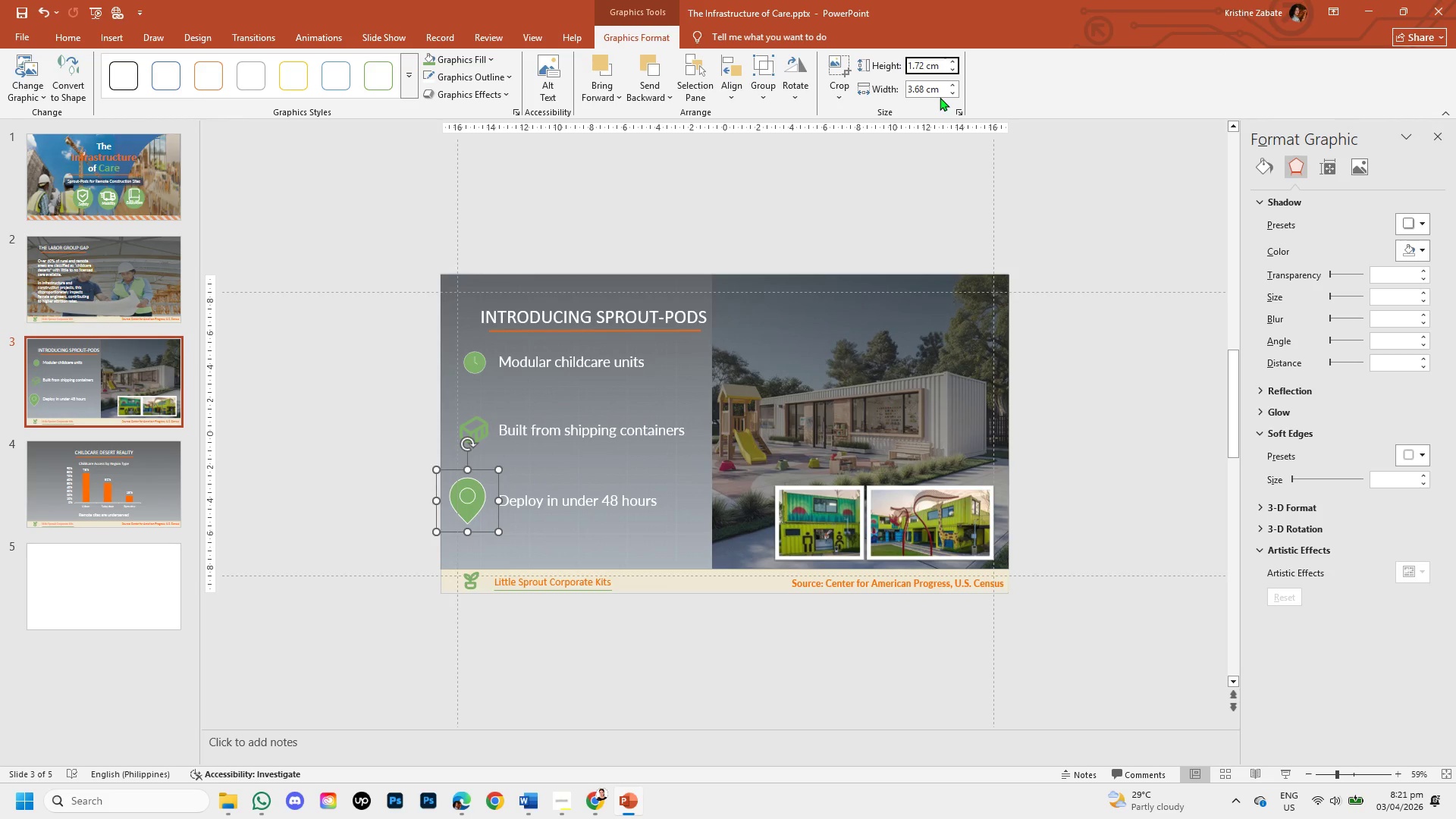 
left_click([925, 91])
 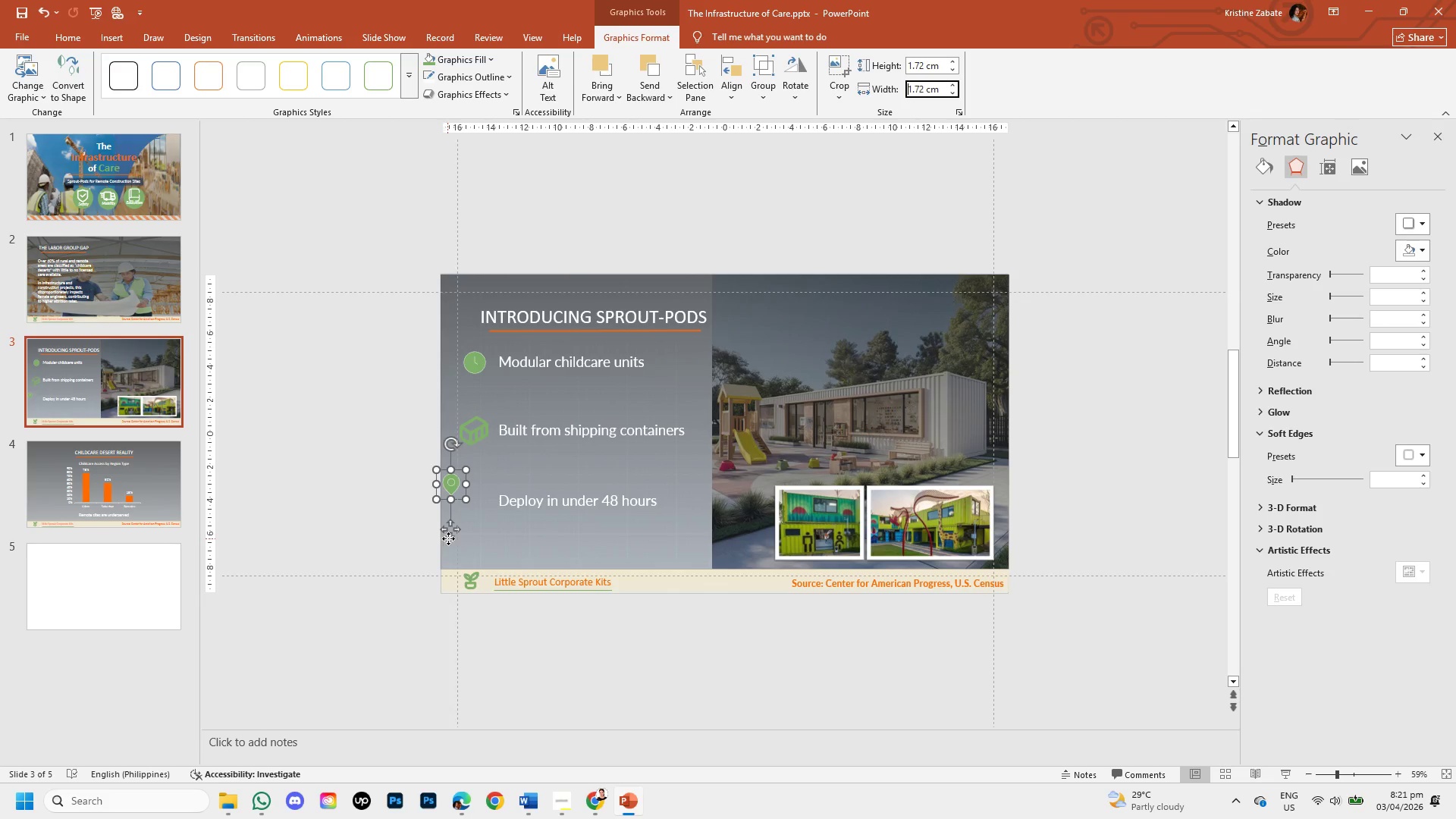 
left_click_drag(start_coordinate=[450, 531], to_coordinate=[471, 546])
 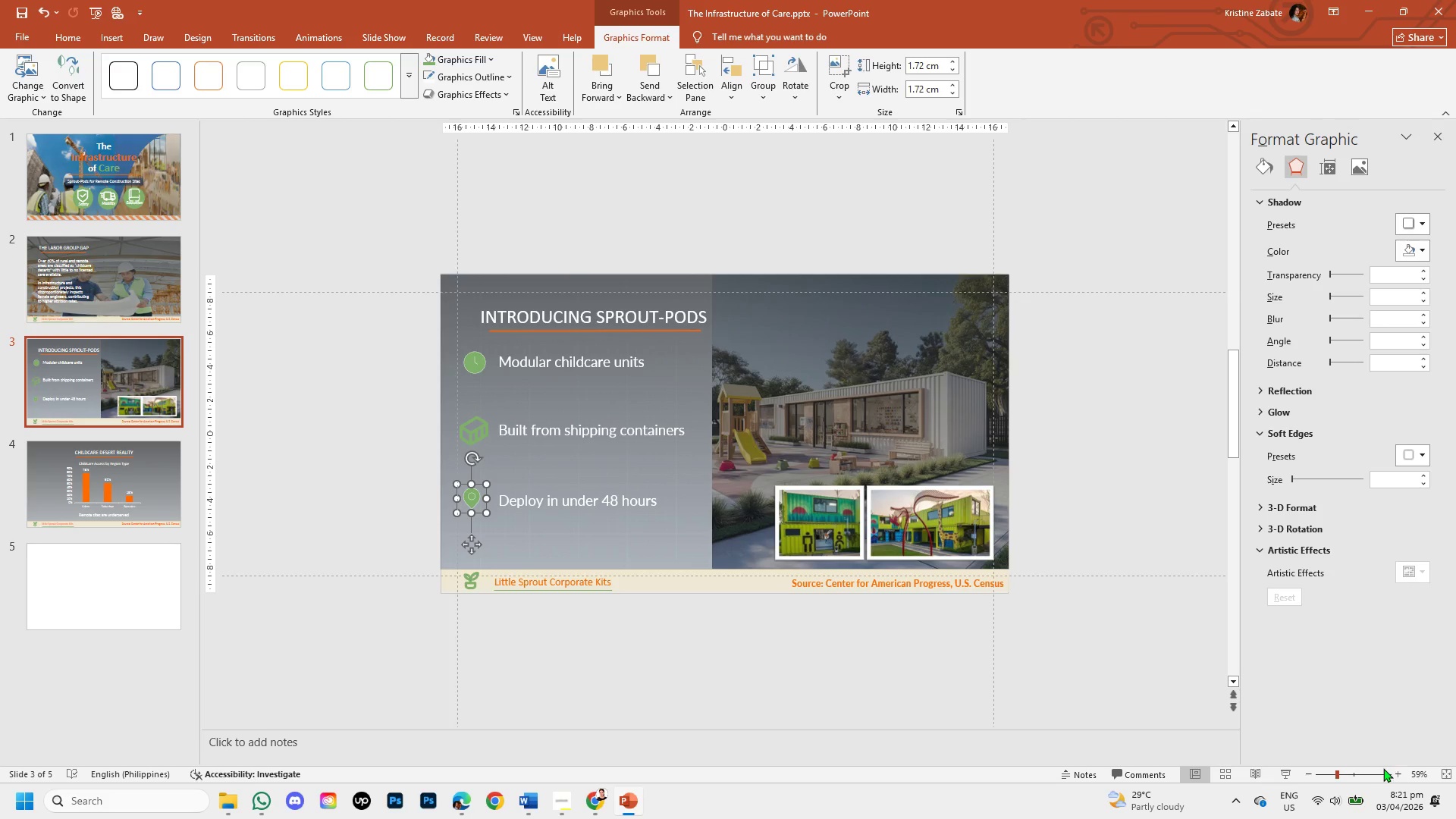 
left_click([1350, 774])
 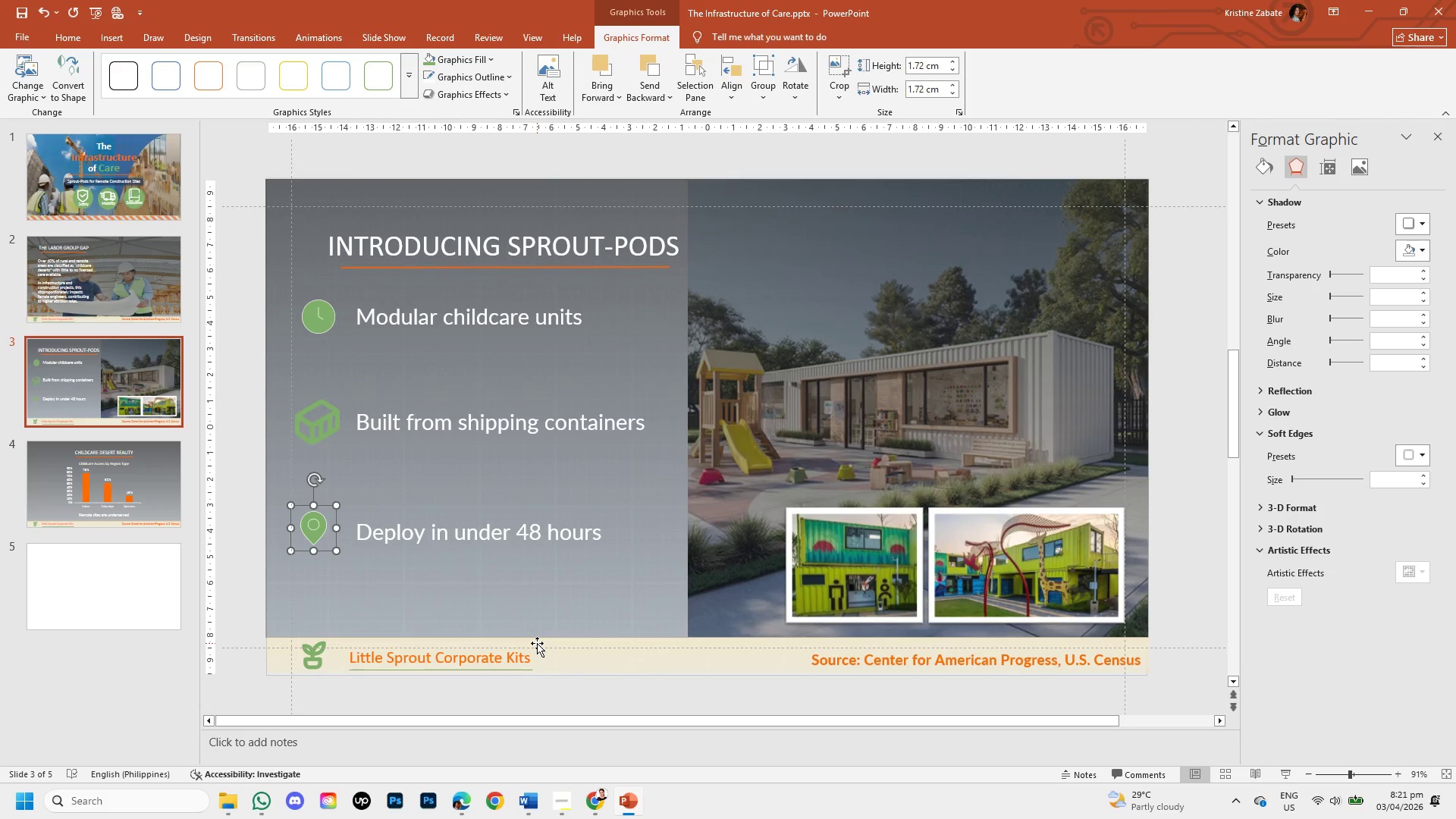 
key(ArrowDown)
 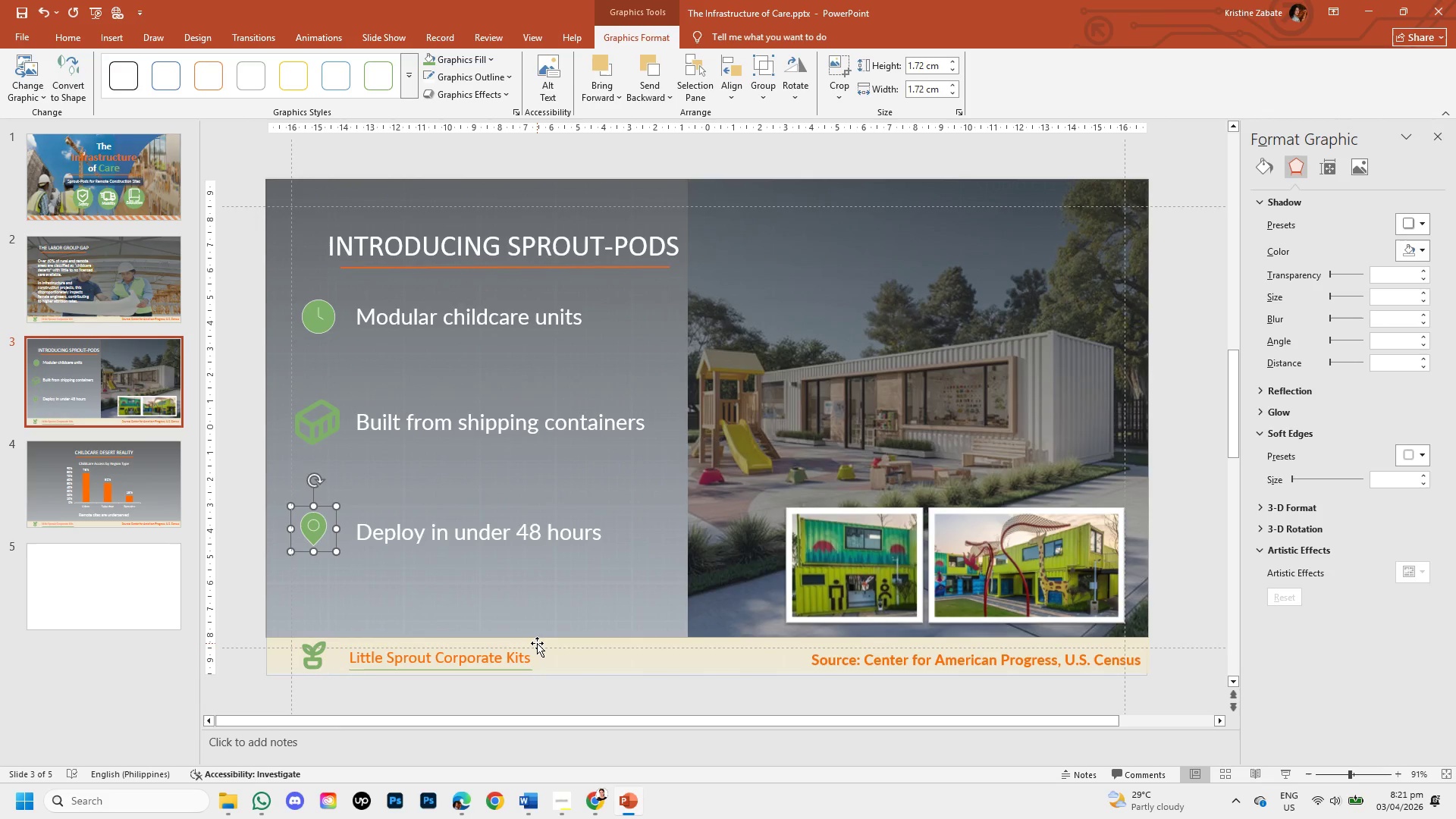 
key(ArrowDown)
 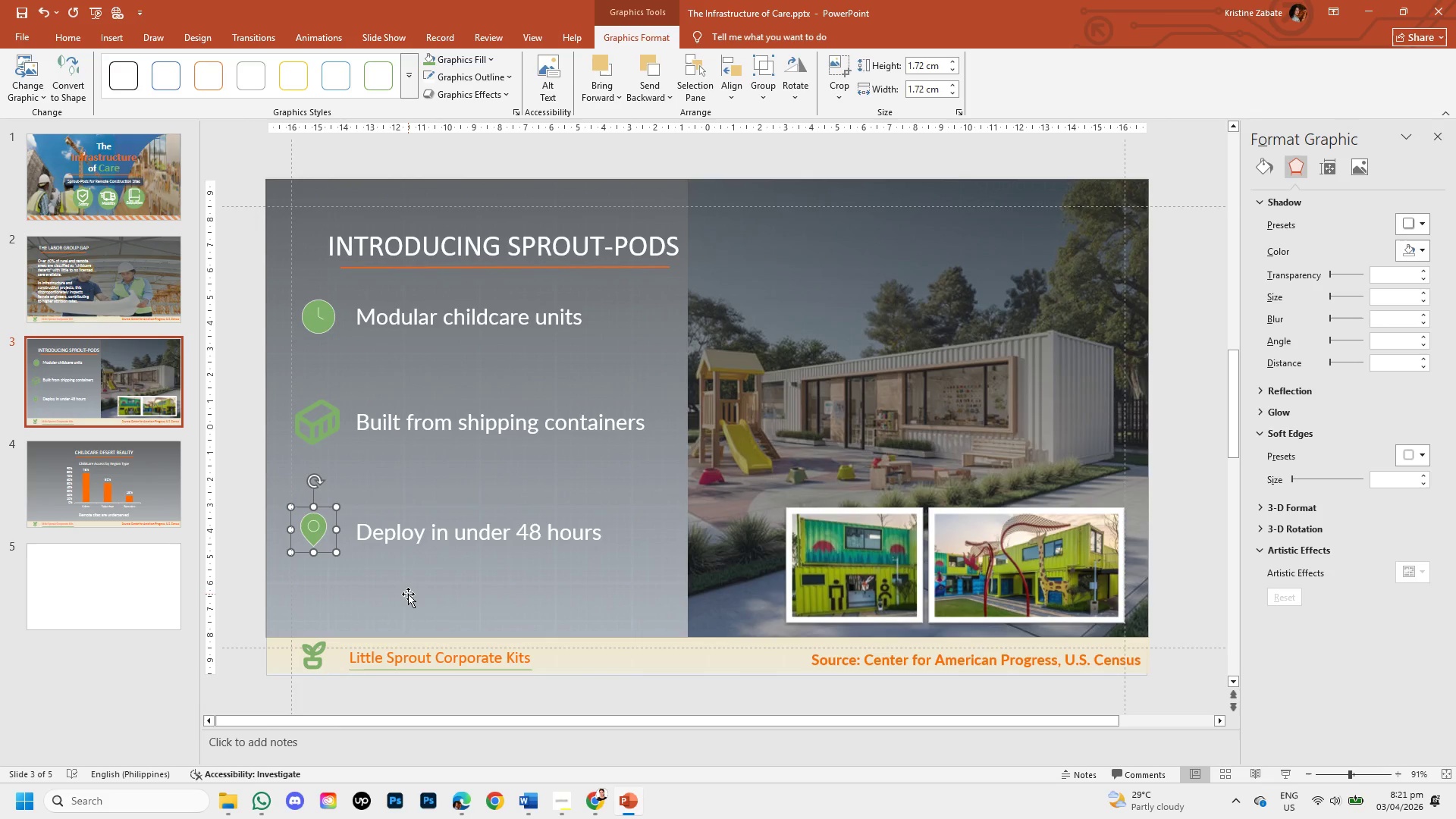 
key(ArrowRight)
 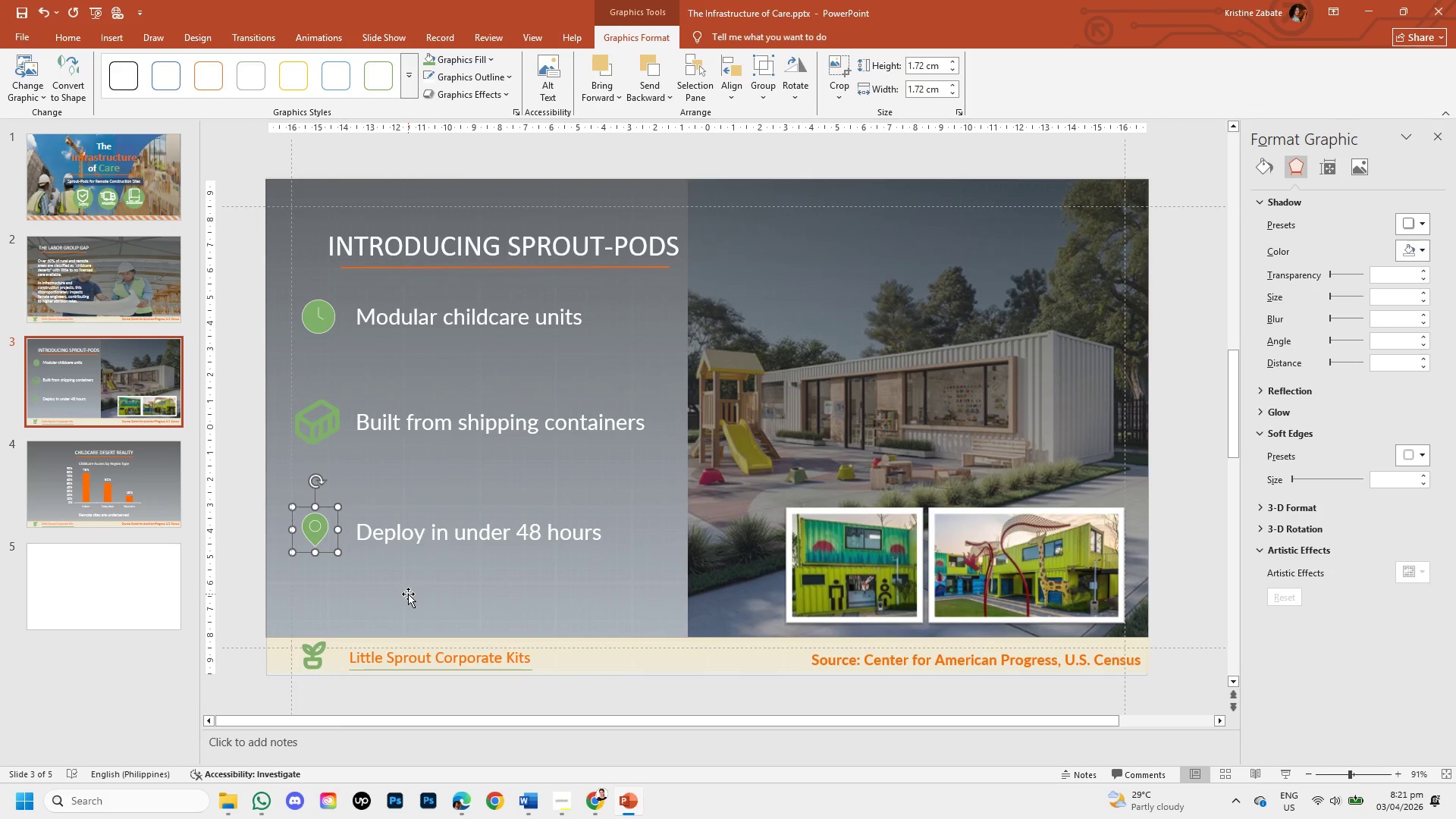 
key(ArrowRight)
 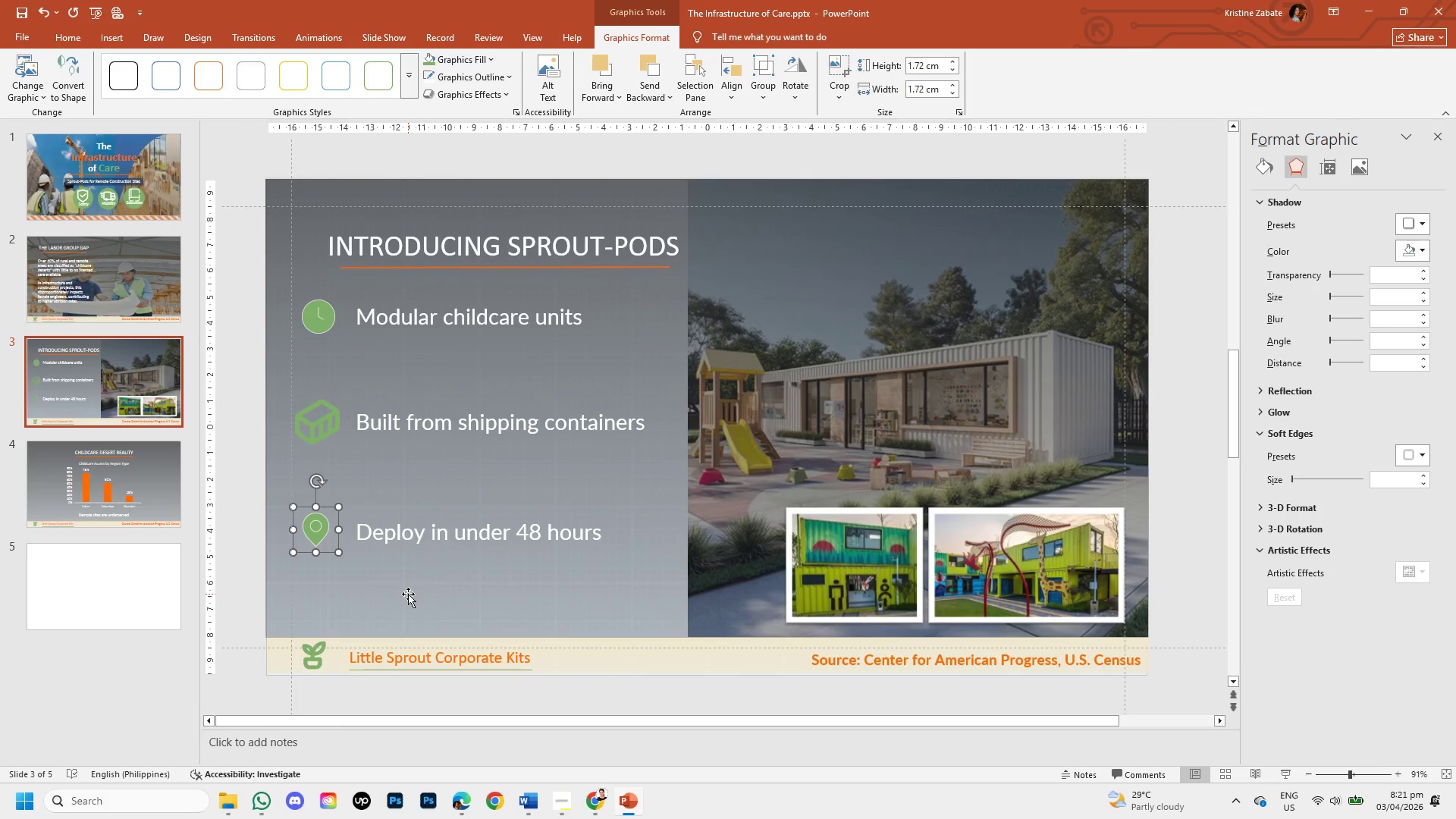 
key(ArrowRight)
 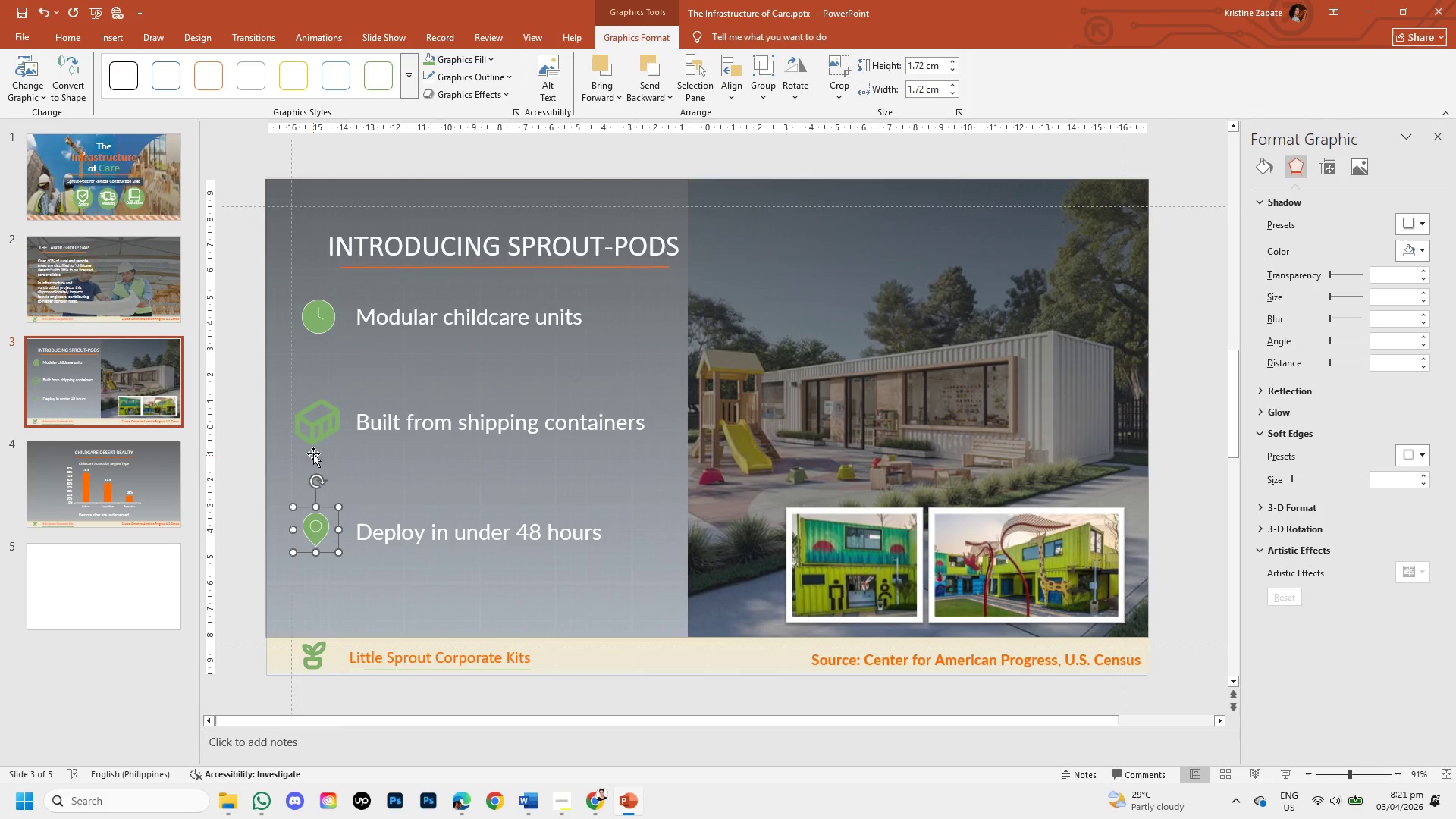 
left_click([315, 431])
 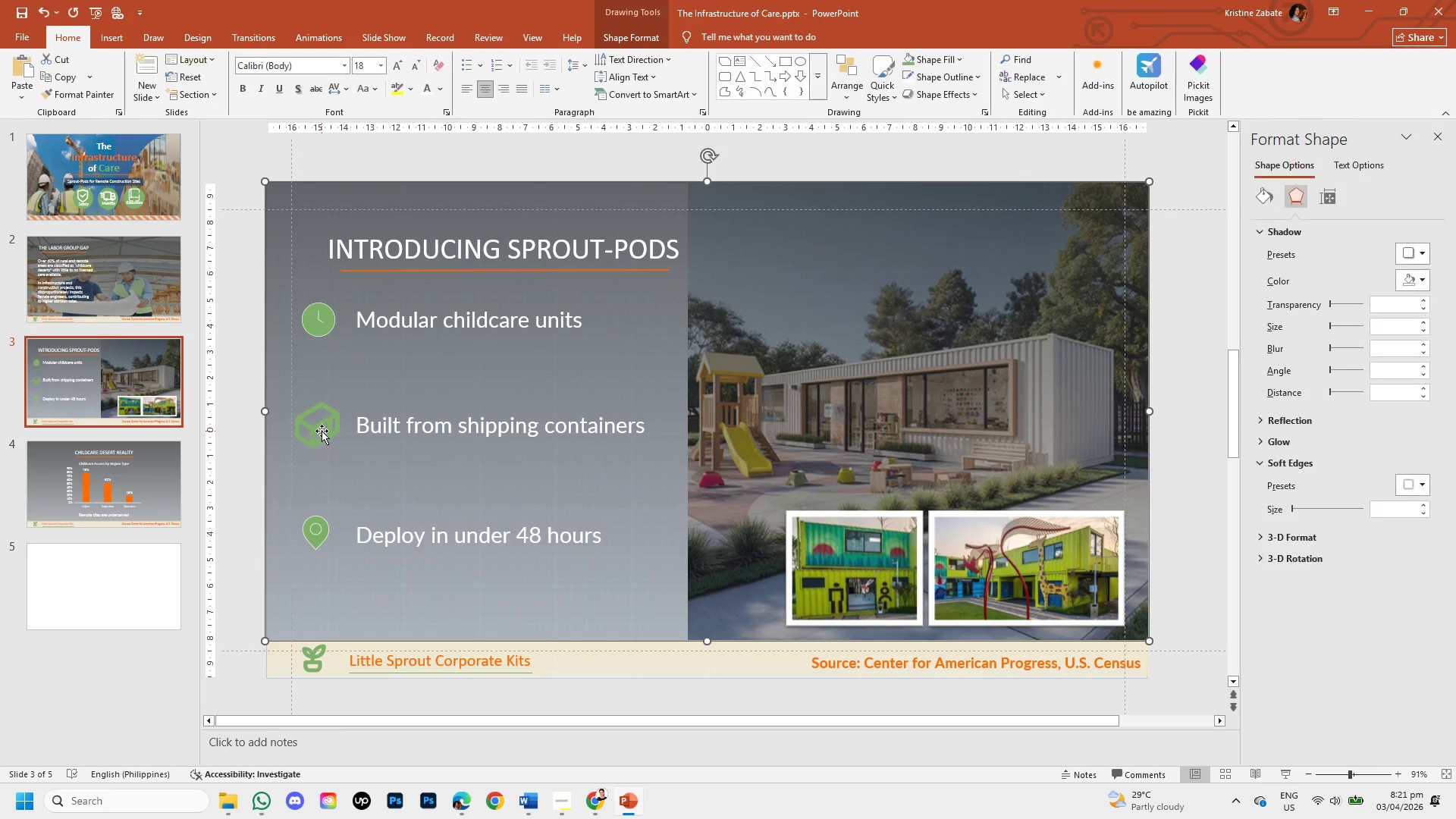 
left_click([323, 431])
 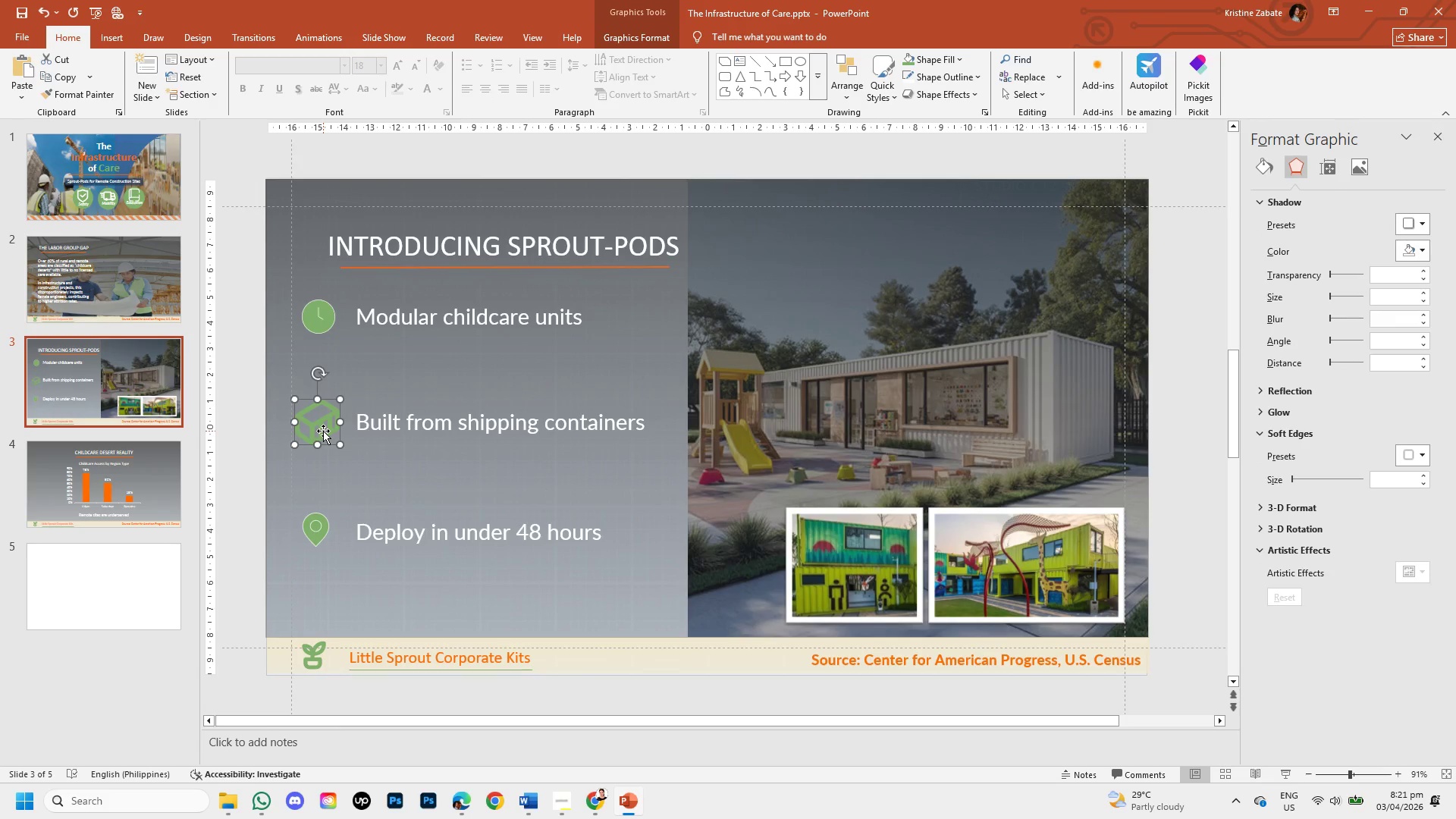 
key(ArrowRight)
 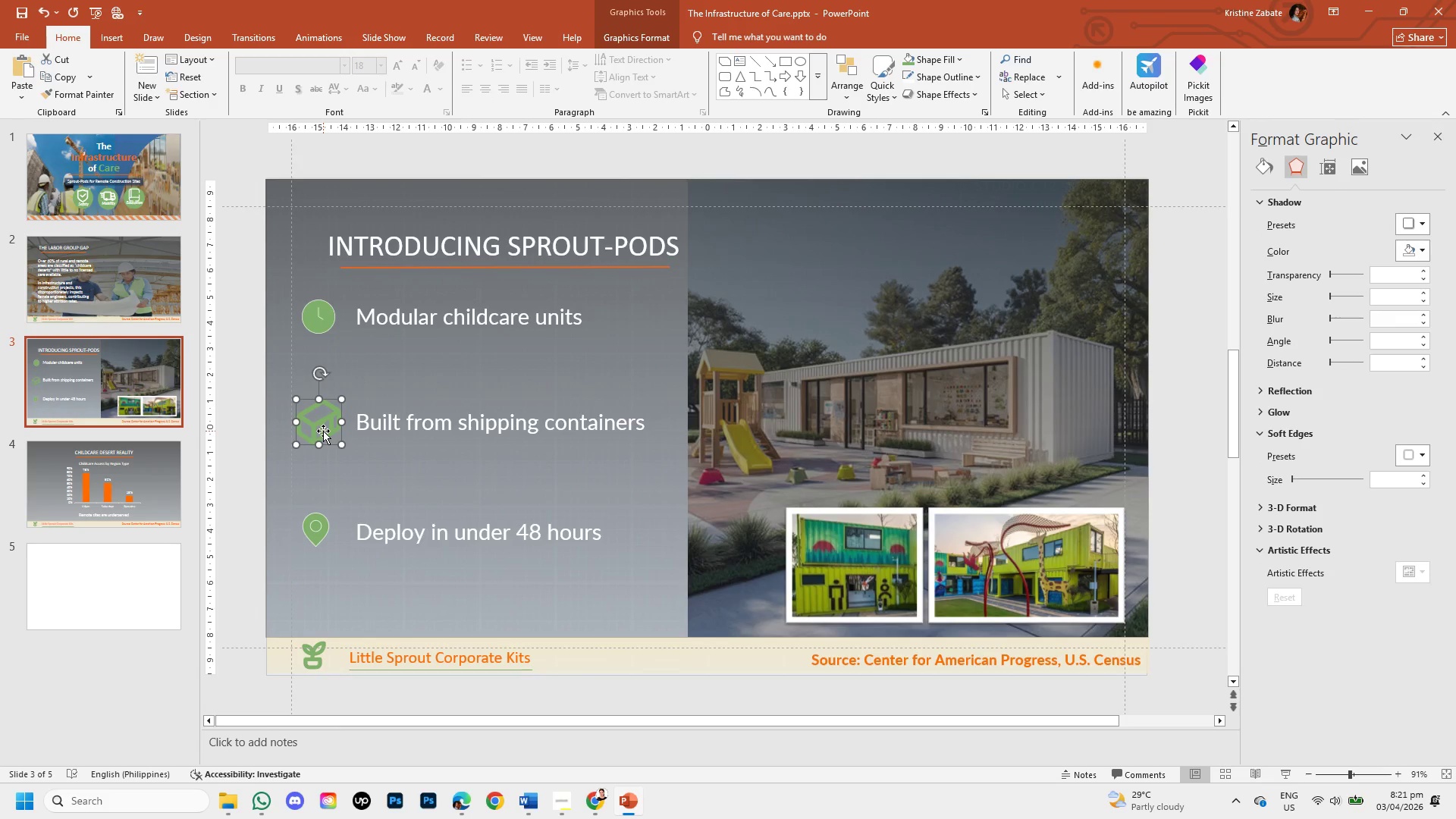 
key(ArrowRight)
 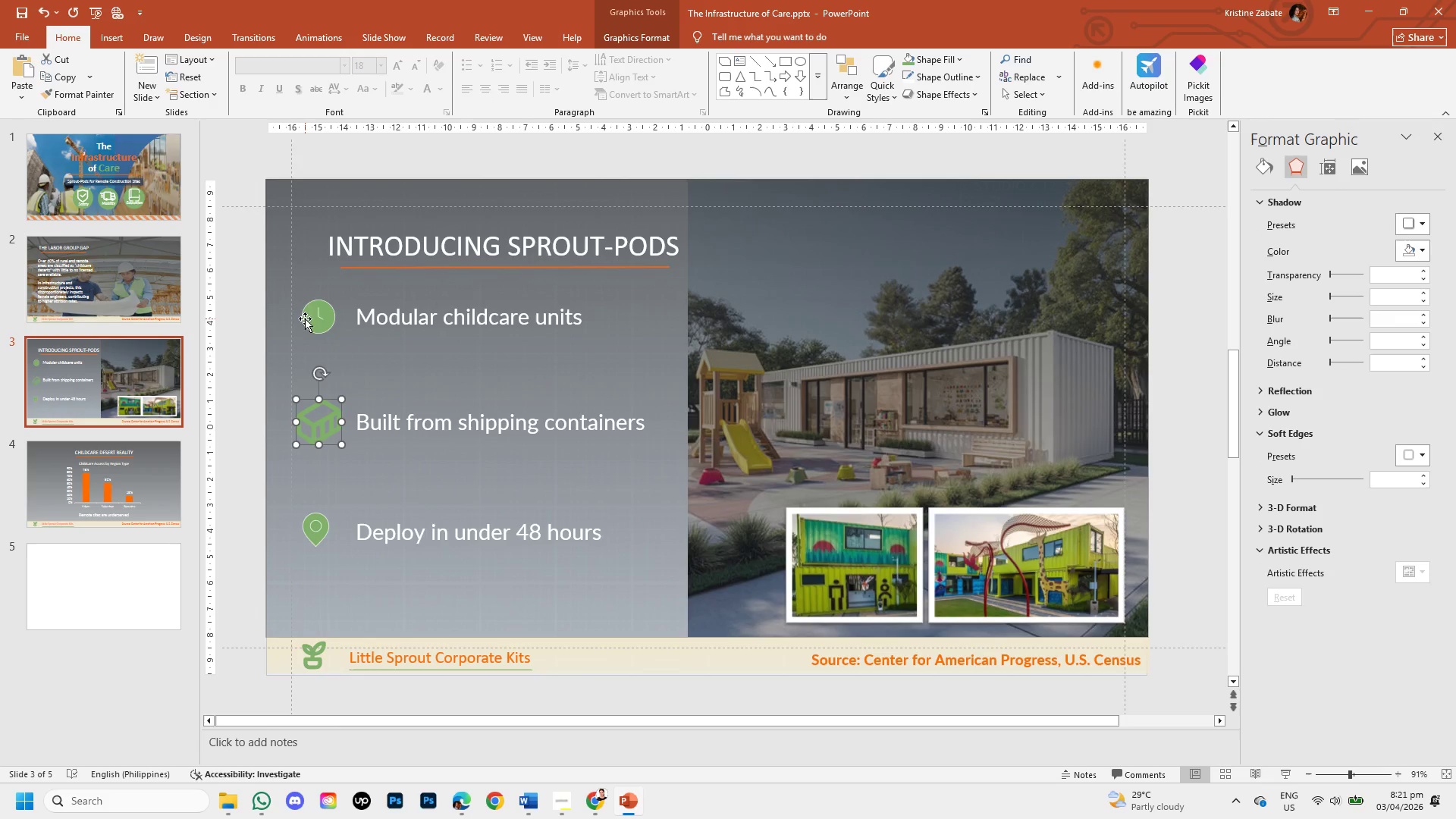 
left_click([315, 310])
 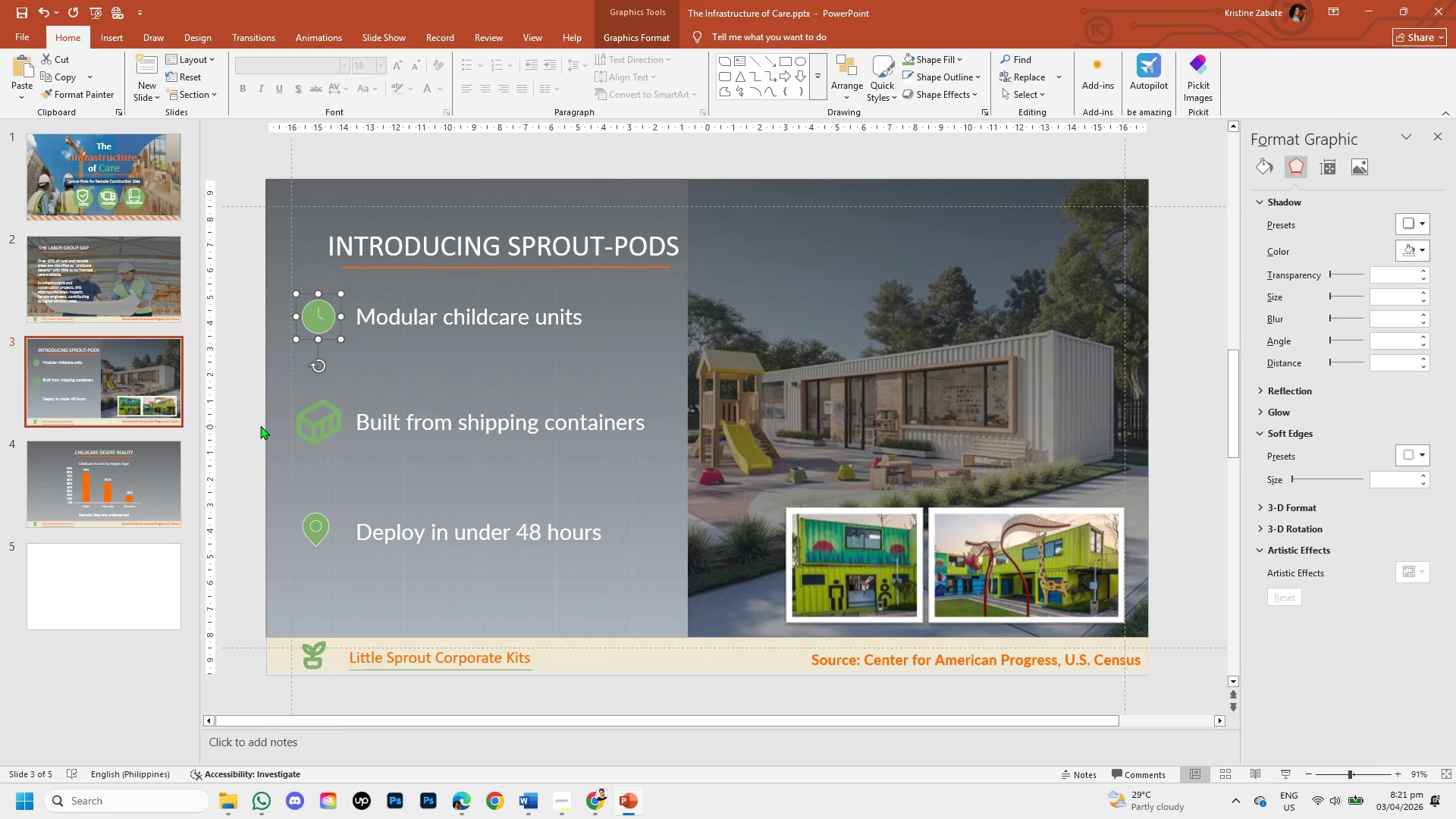 
left_click([250, 414])
 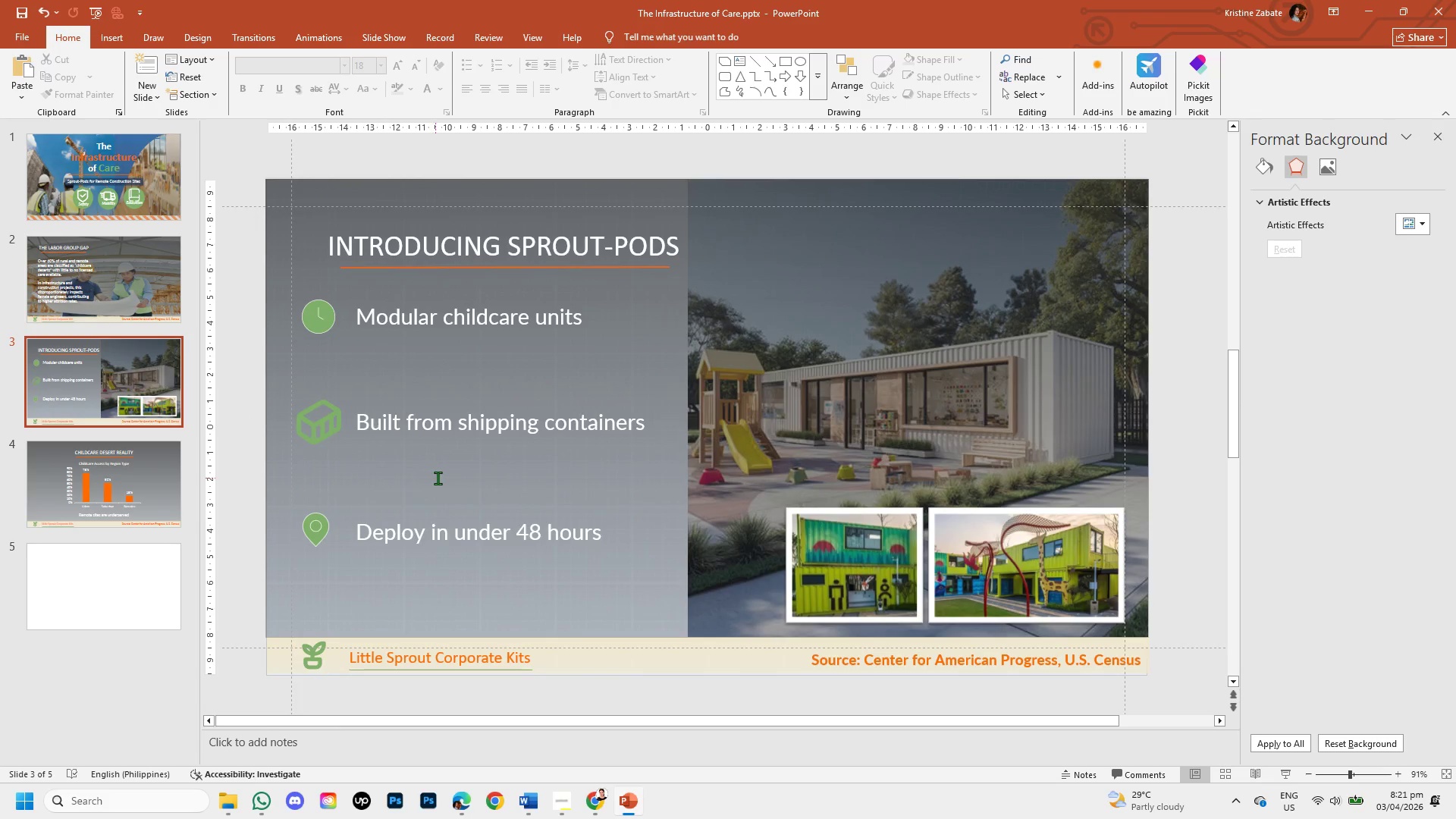 
wait(6.42)
 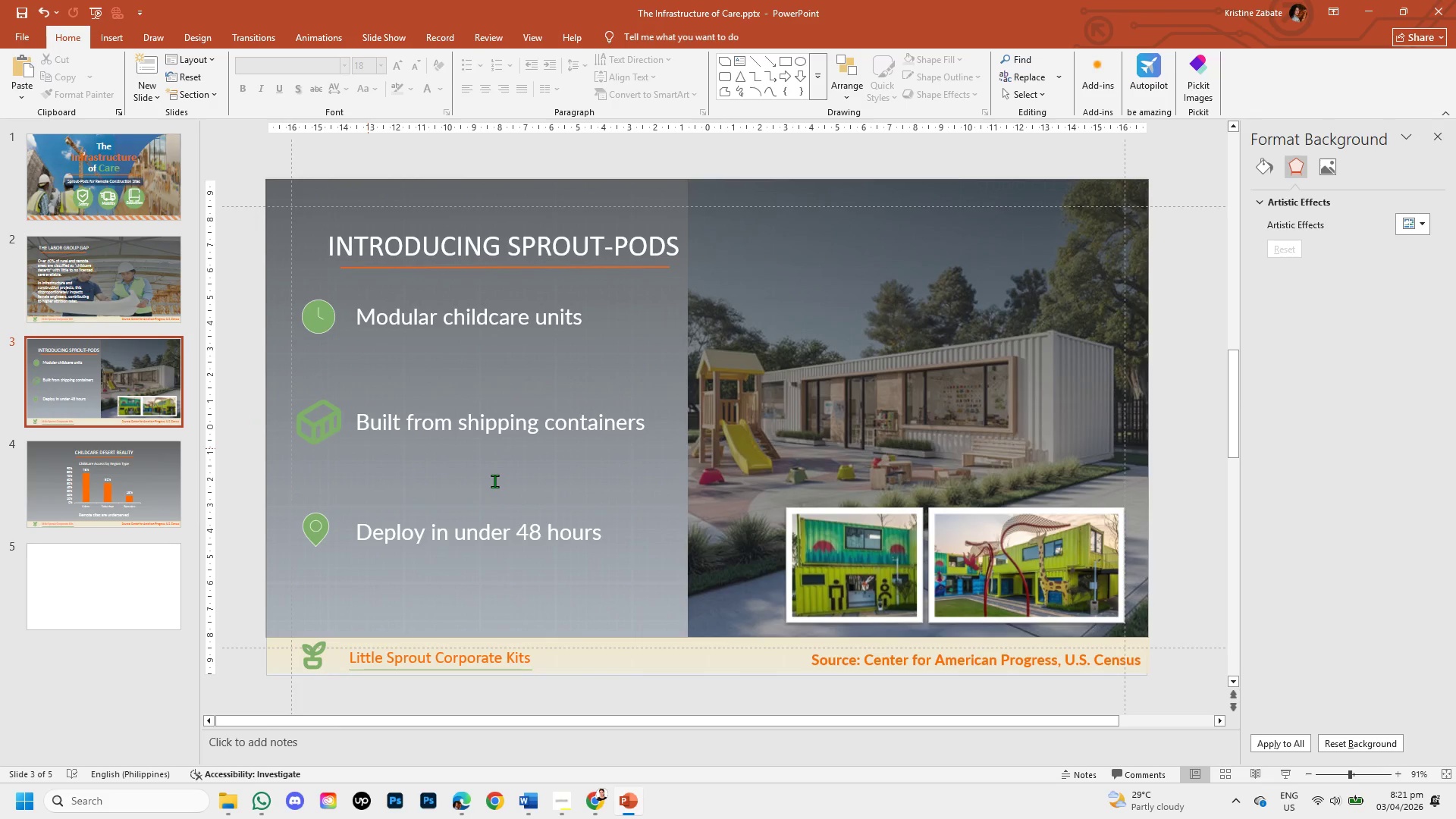 
left_click([704, 695])
 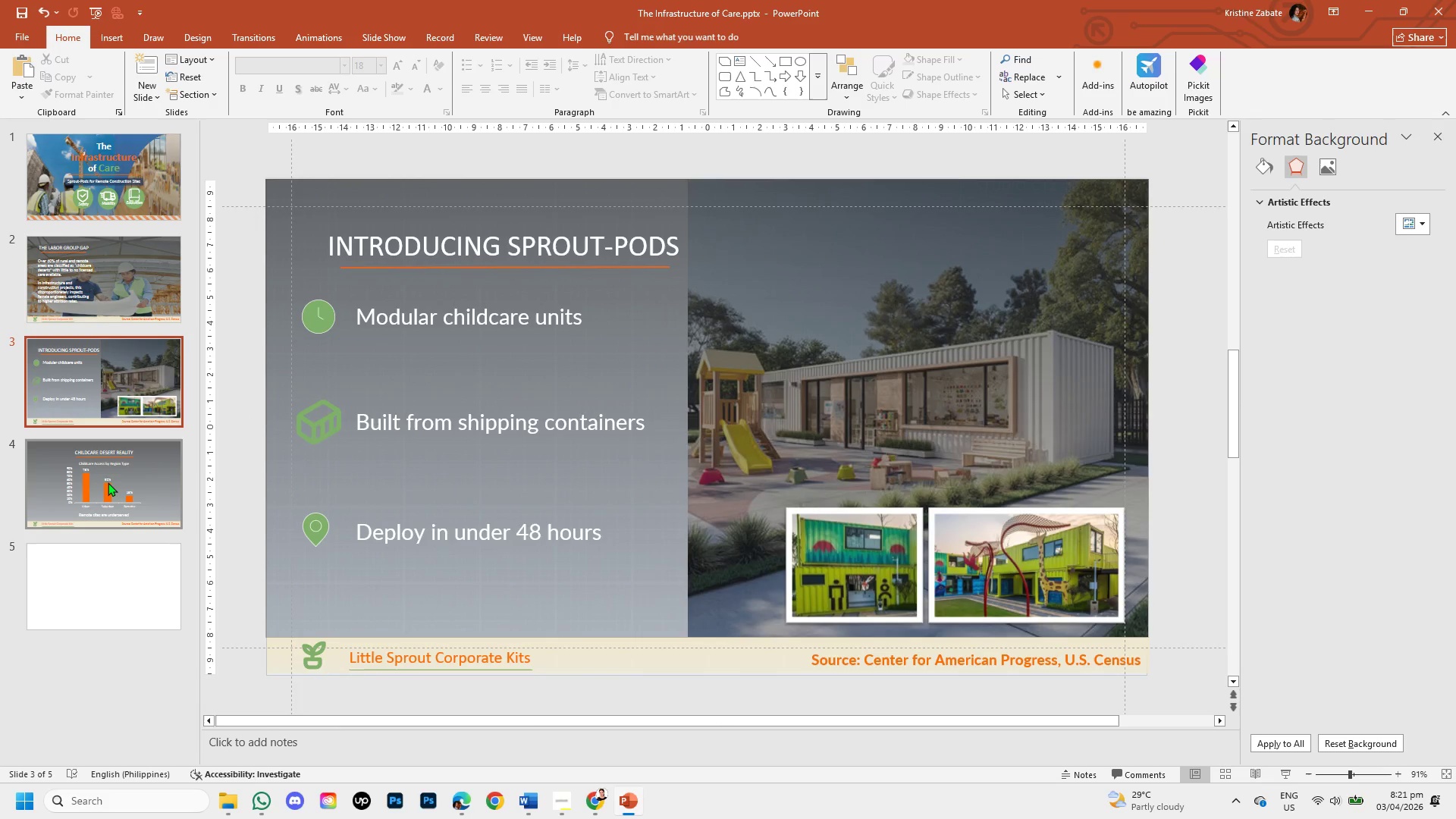 
left_click([107, 481])
 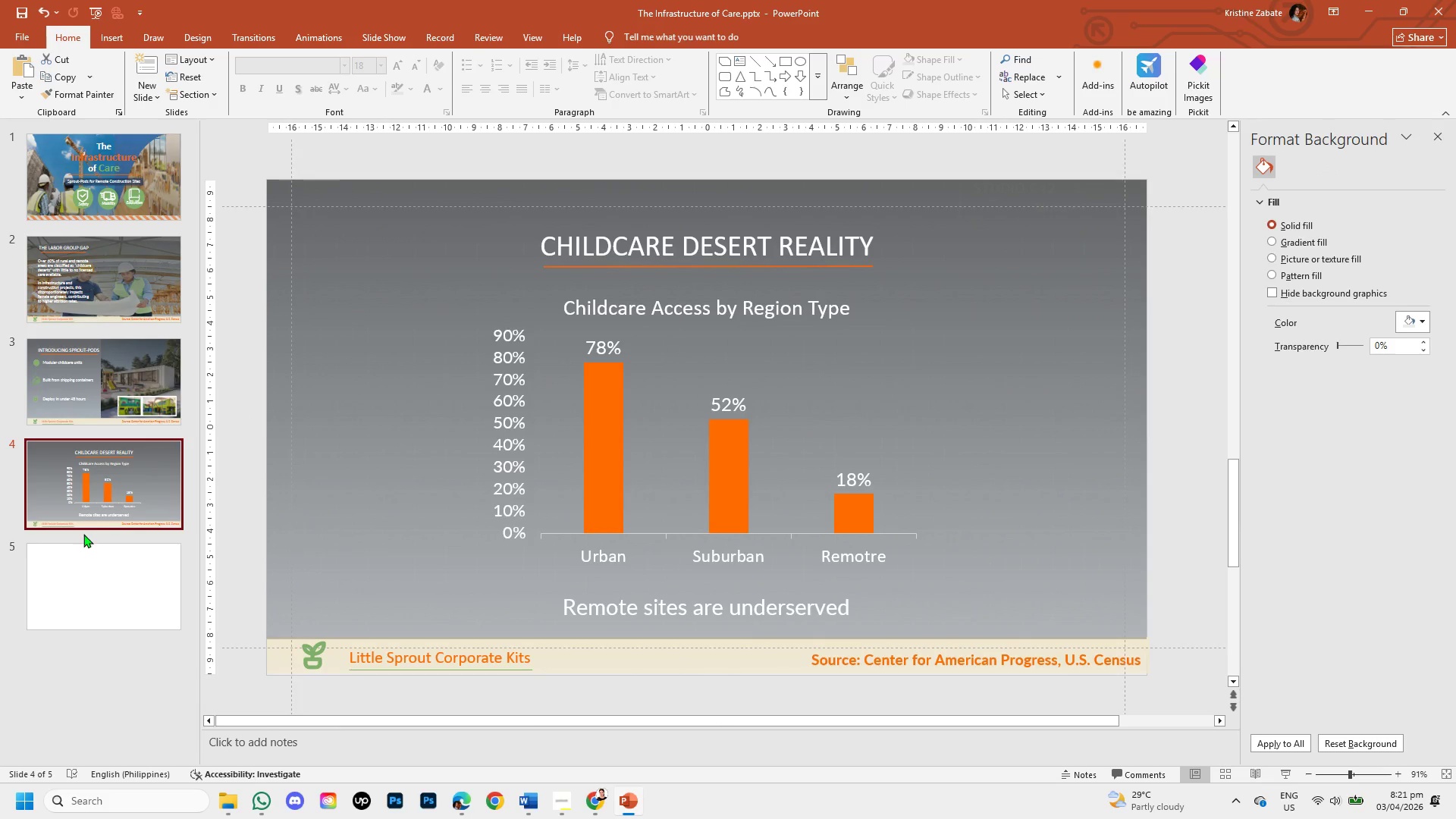 
left_click([84, 562])
 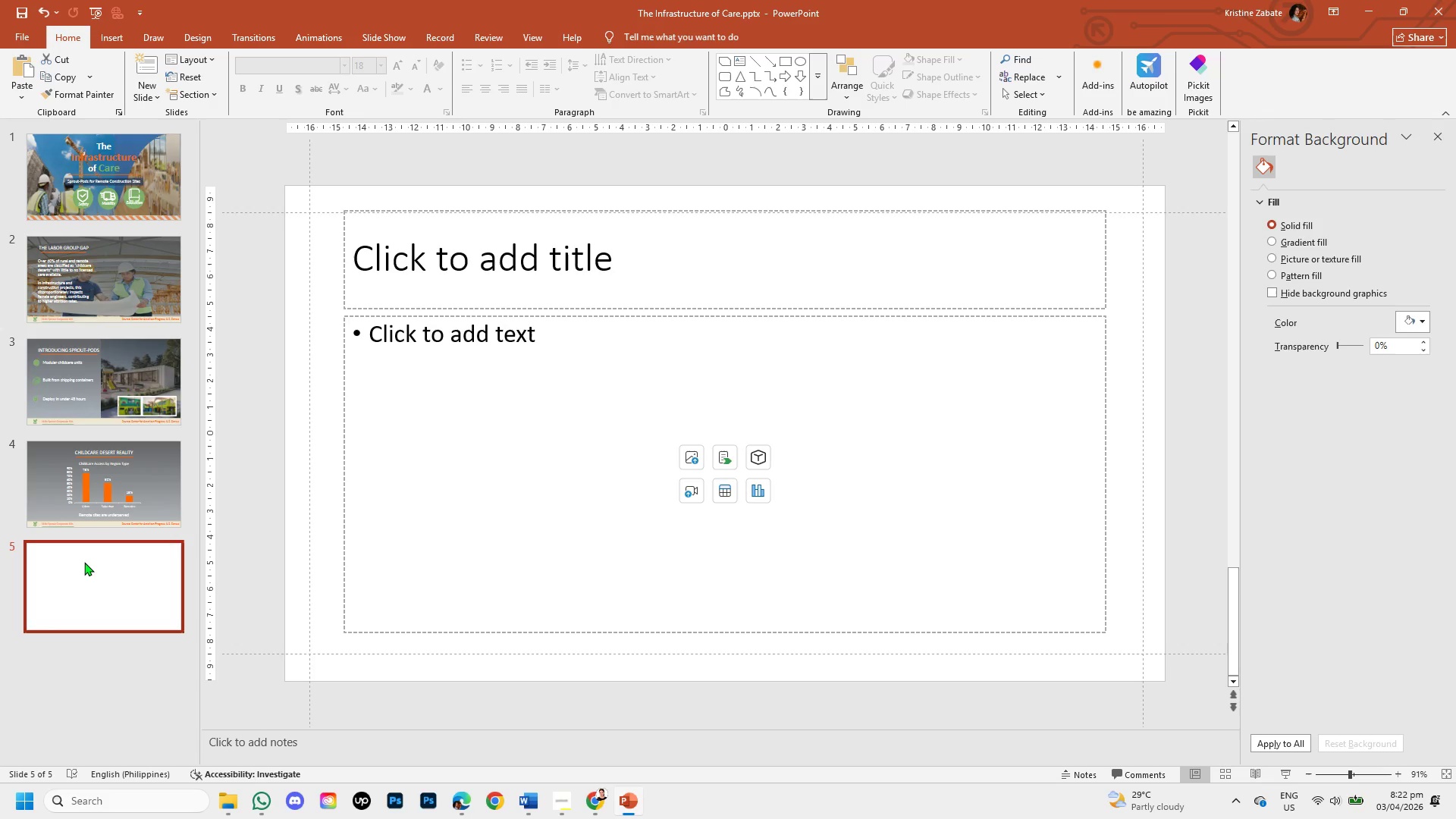 
wait(20.72)
 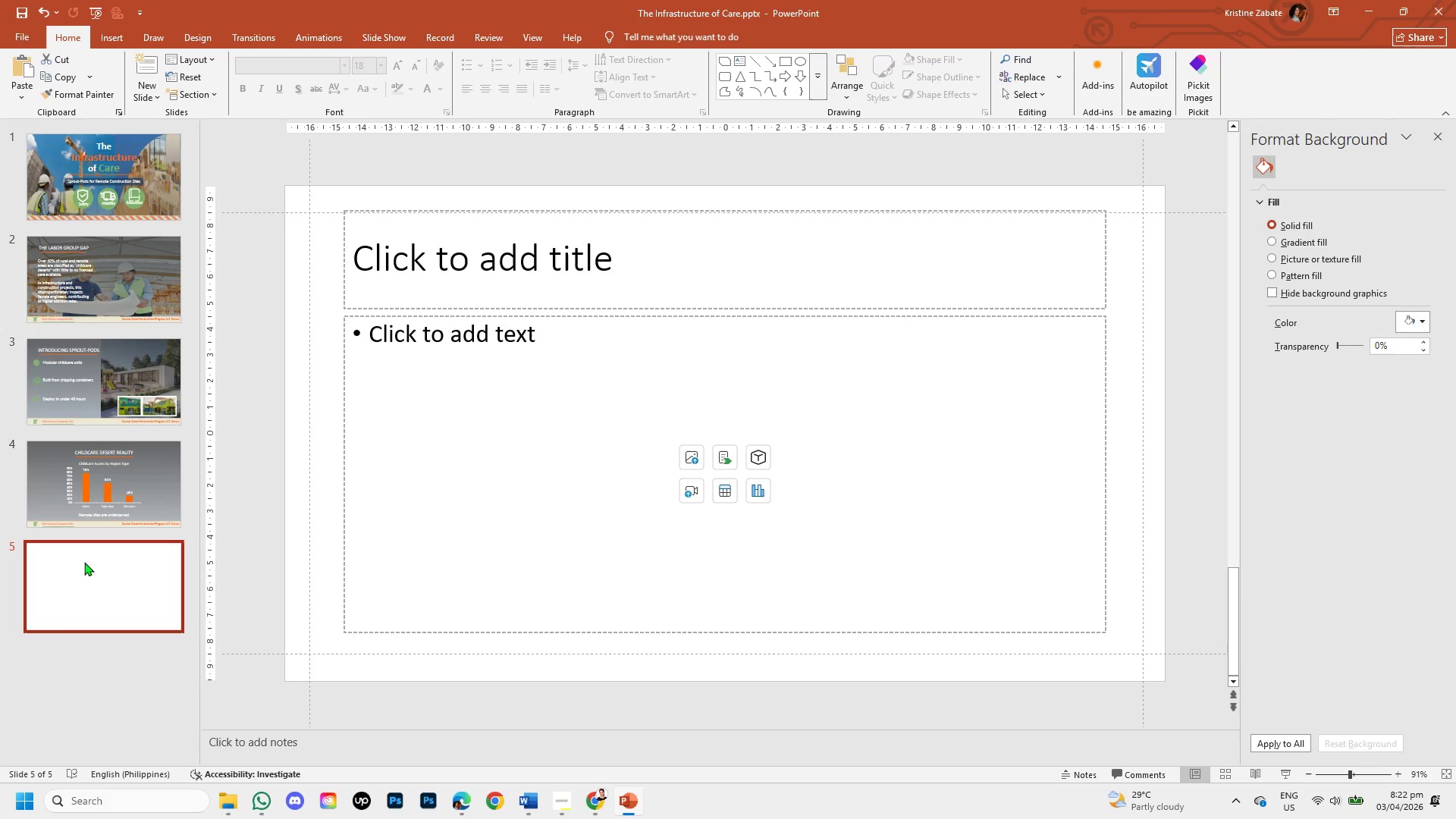 
left_click([563, 803])